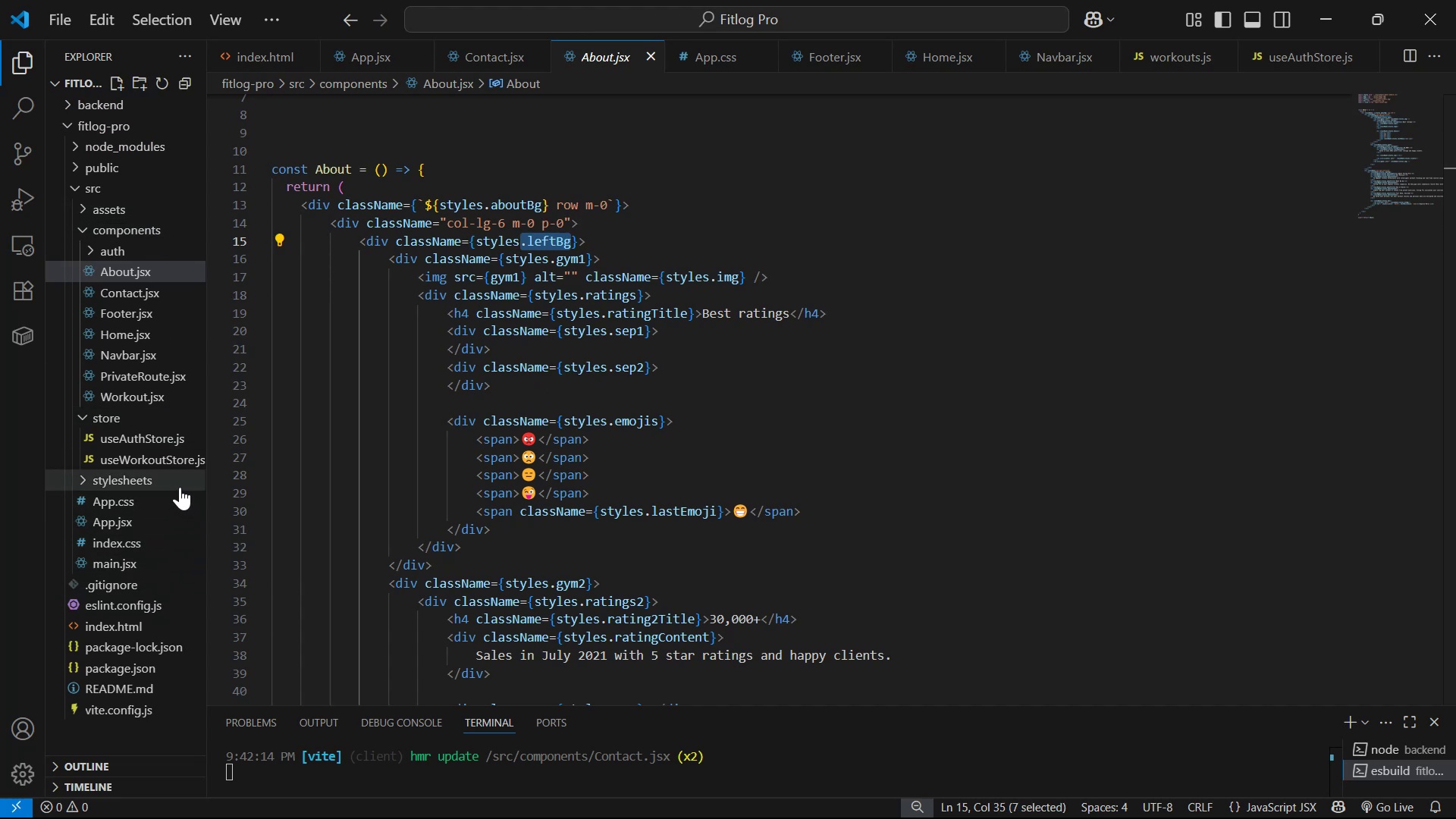 
left_click([176, 504])
 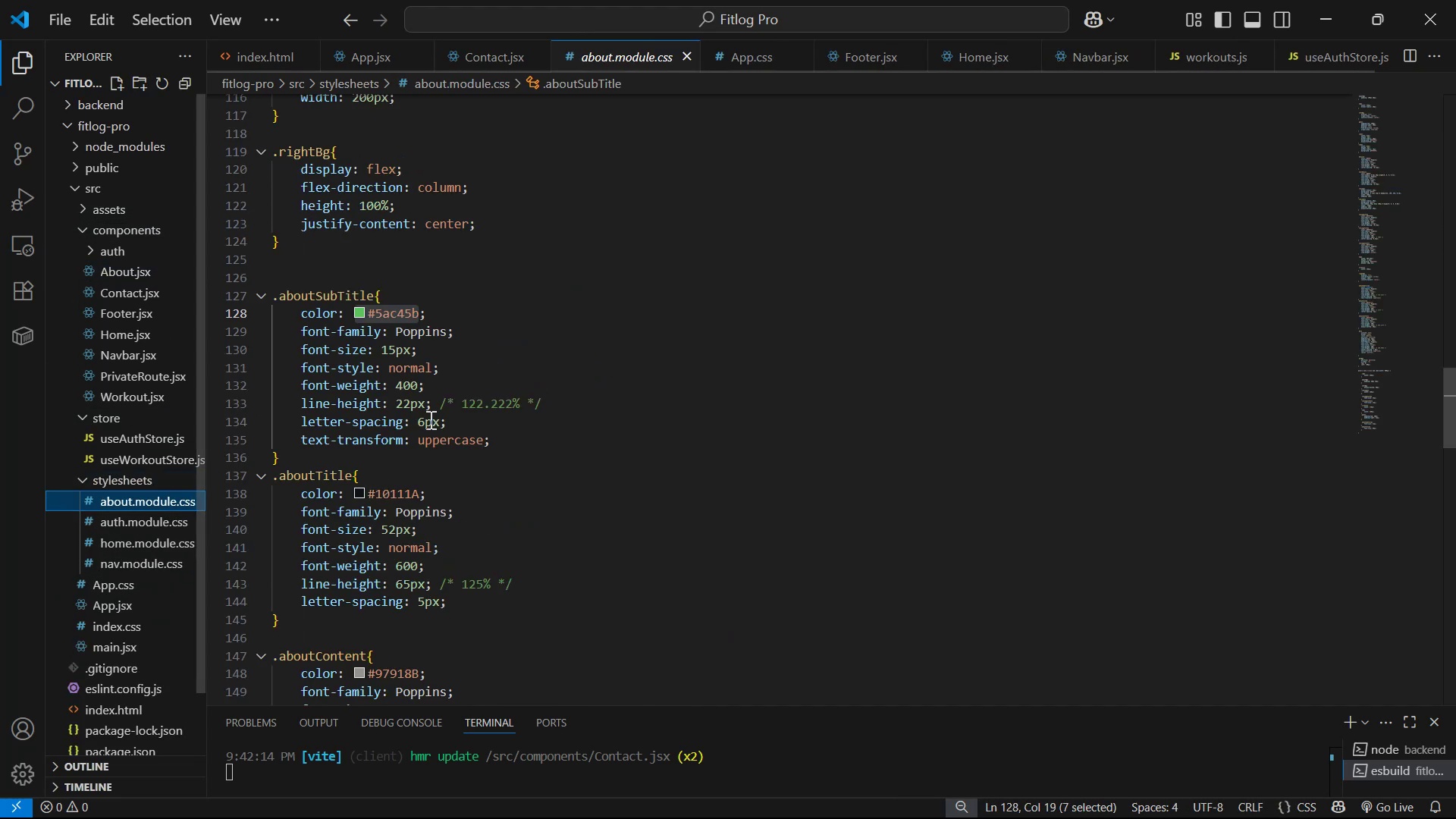 
scroll: coordinate [676, 397], scroll_direction: up, amount: 42.0
 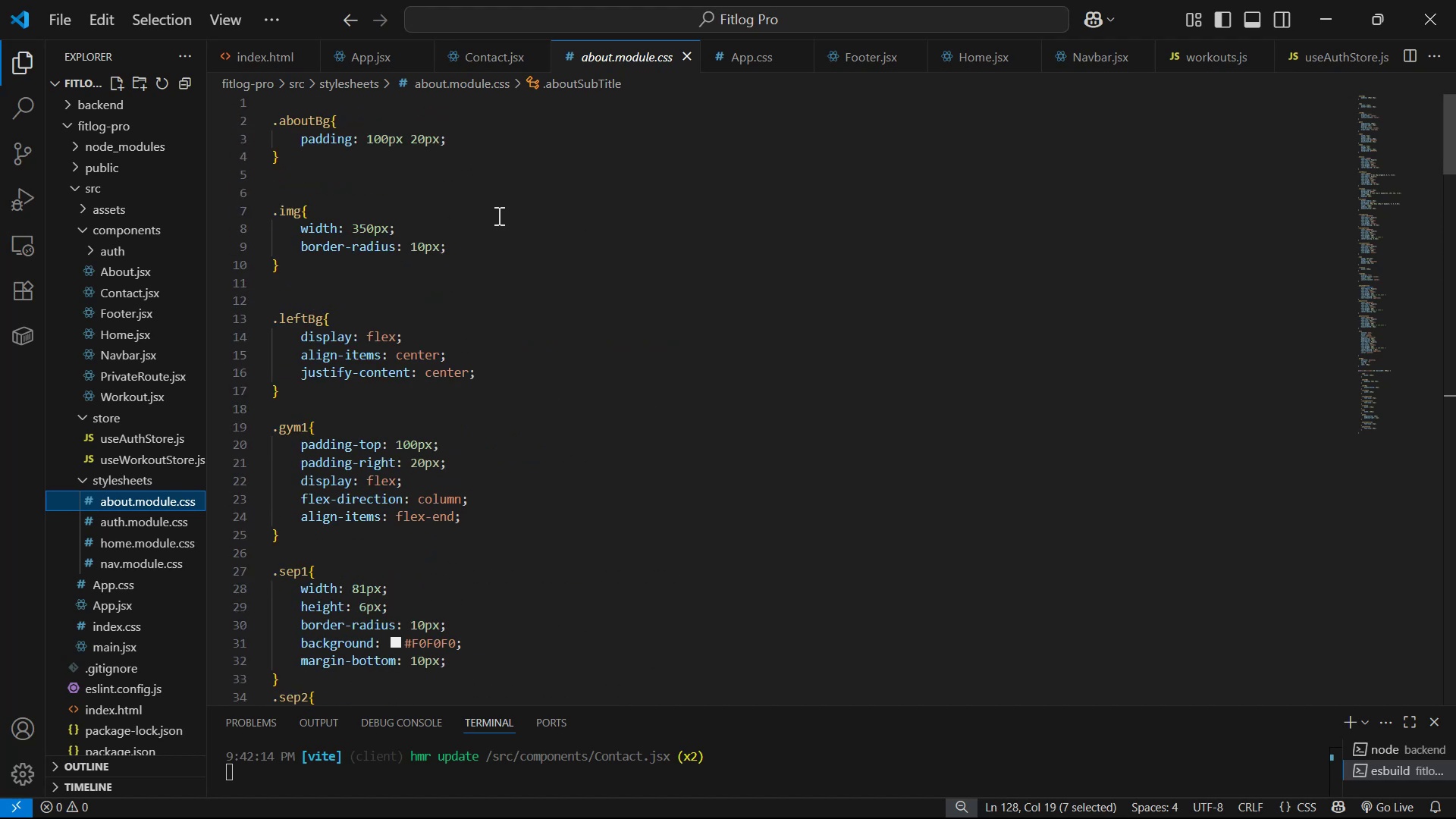 
scroll: coordinate [460, 230], scroll_direction: down, amount: 2.0
 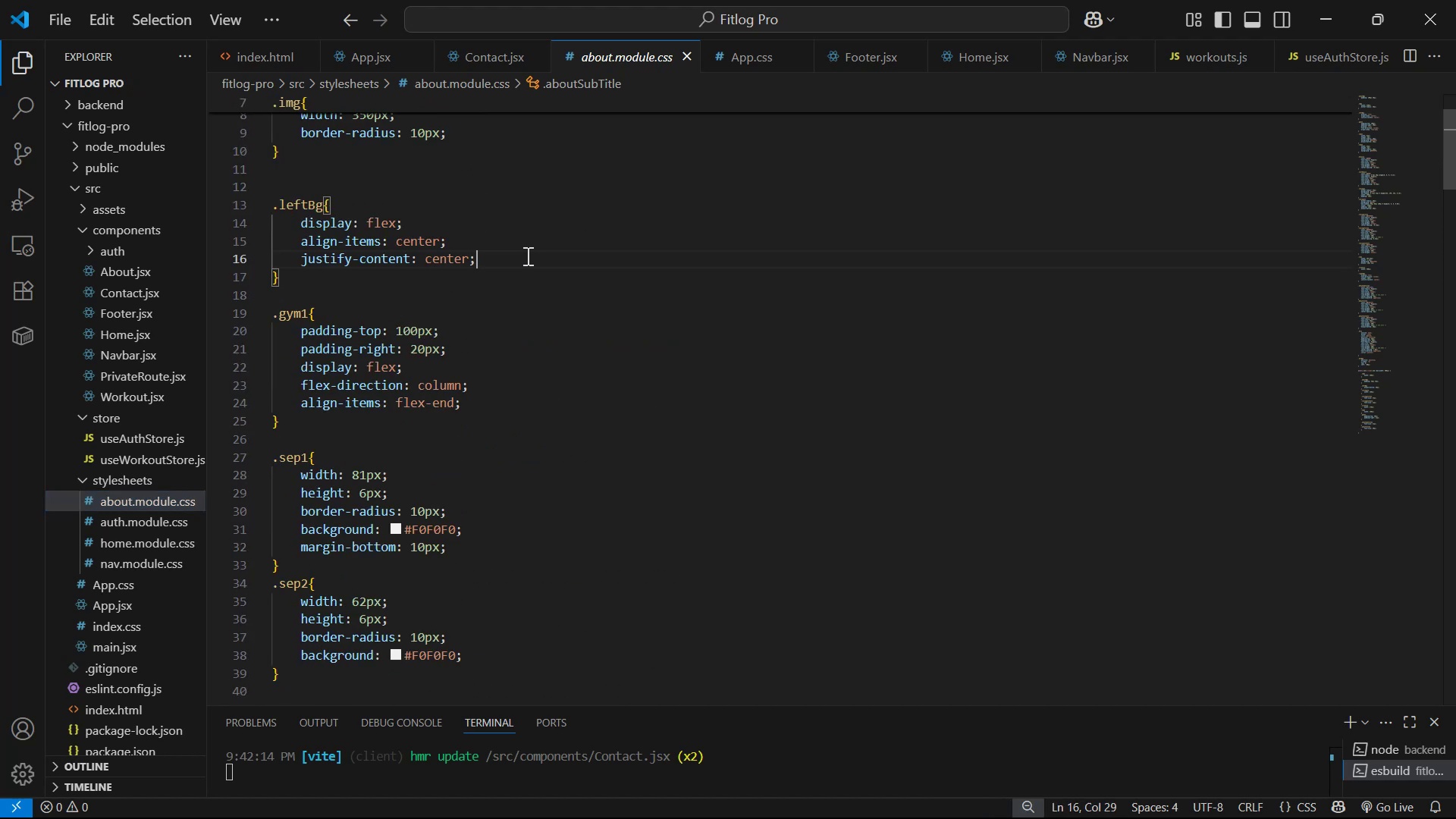 
key(Enter)
 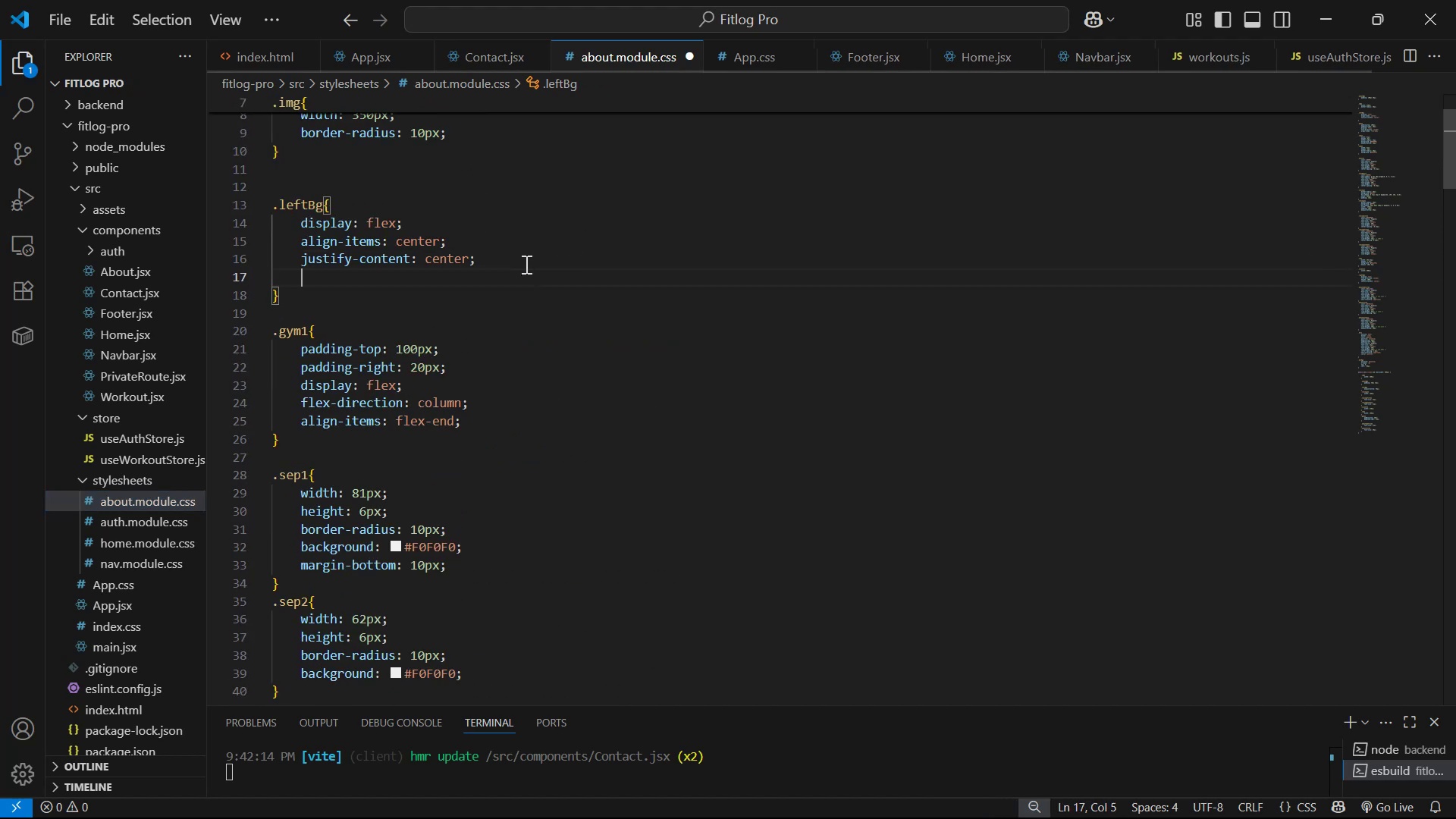 
type(pa)
 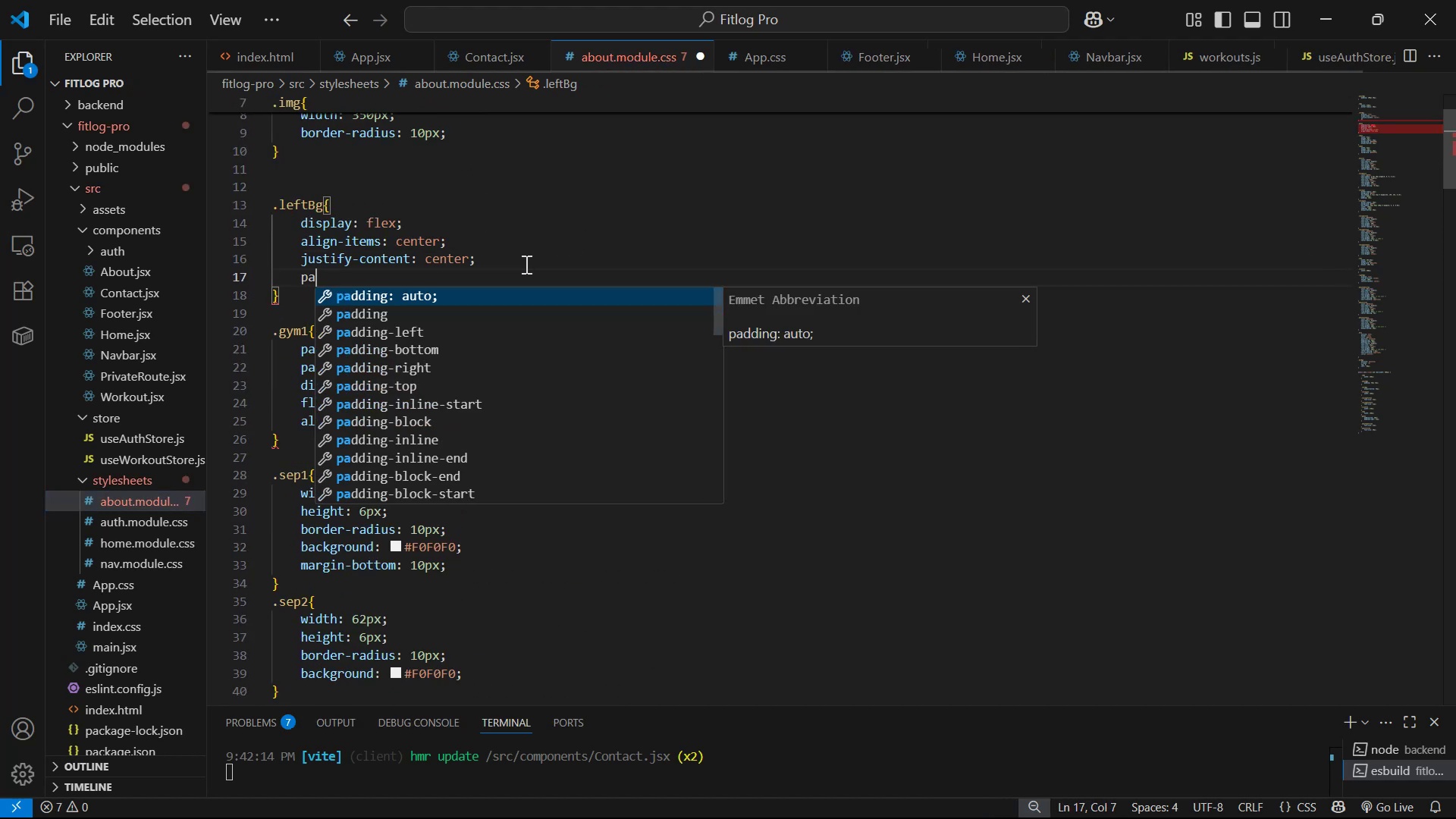 
key(ArrowDown)
 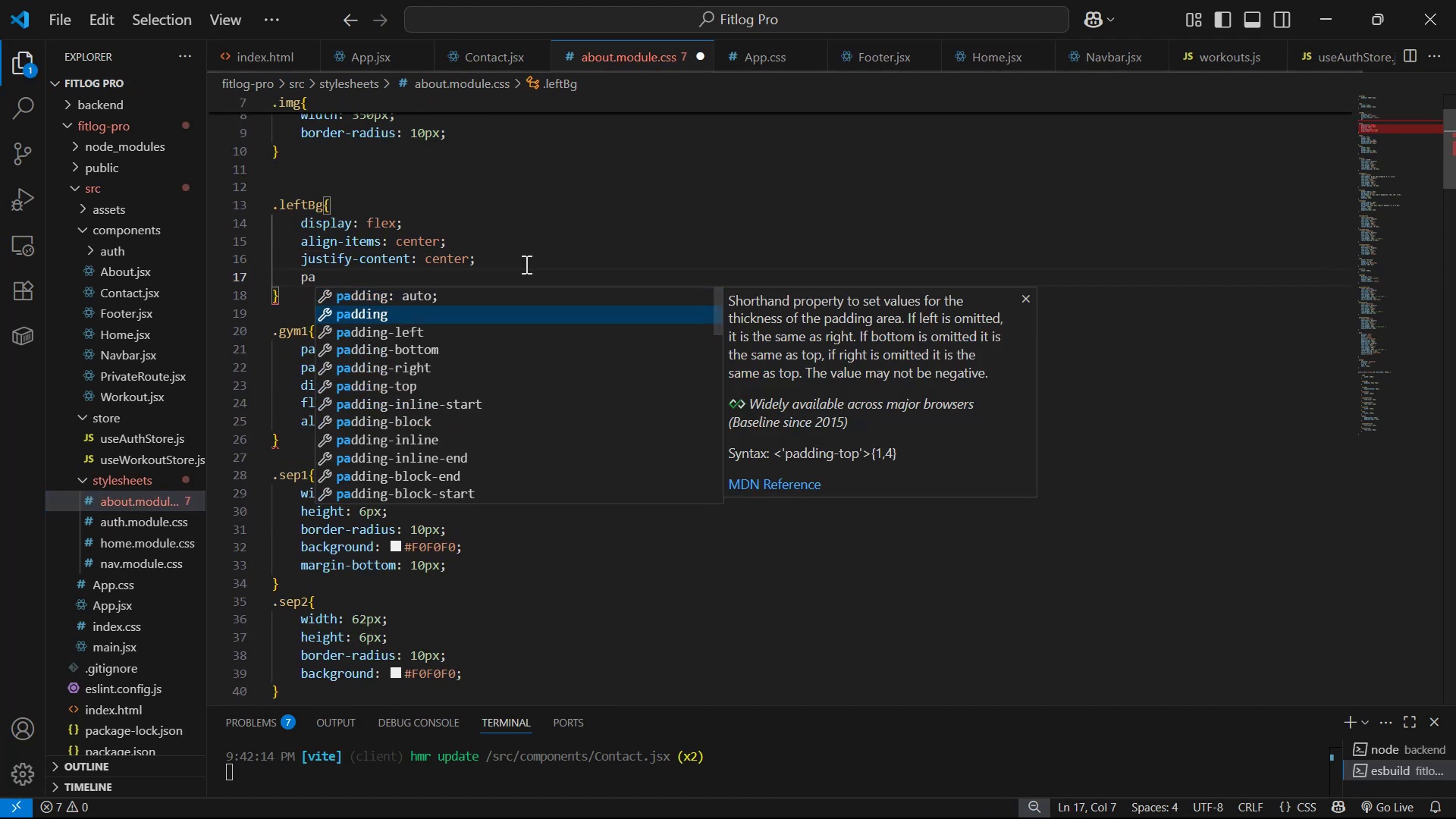 
key(Enter)
 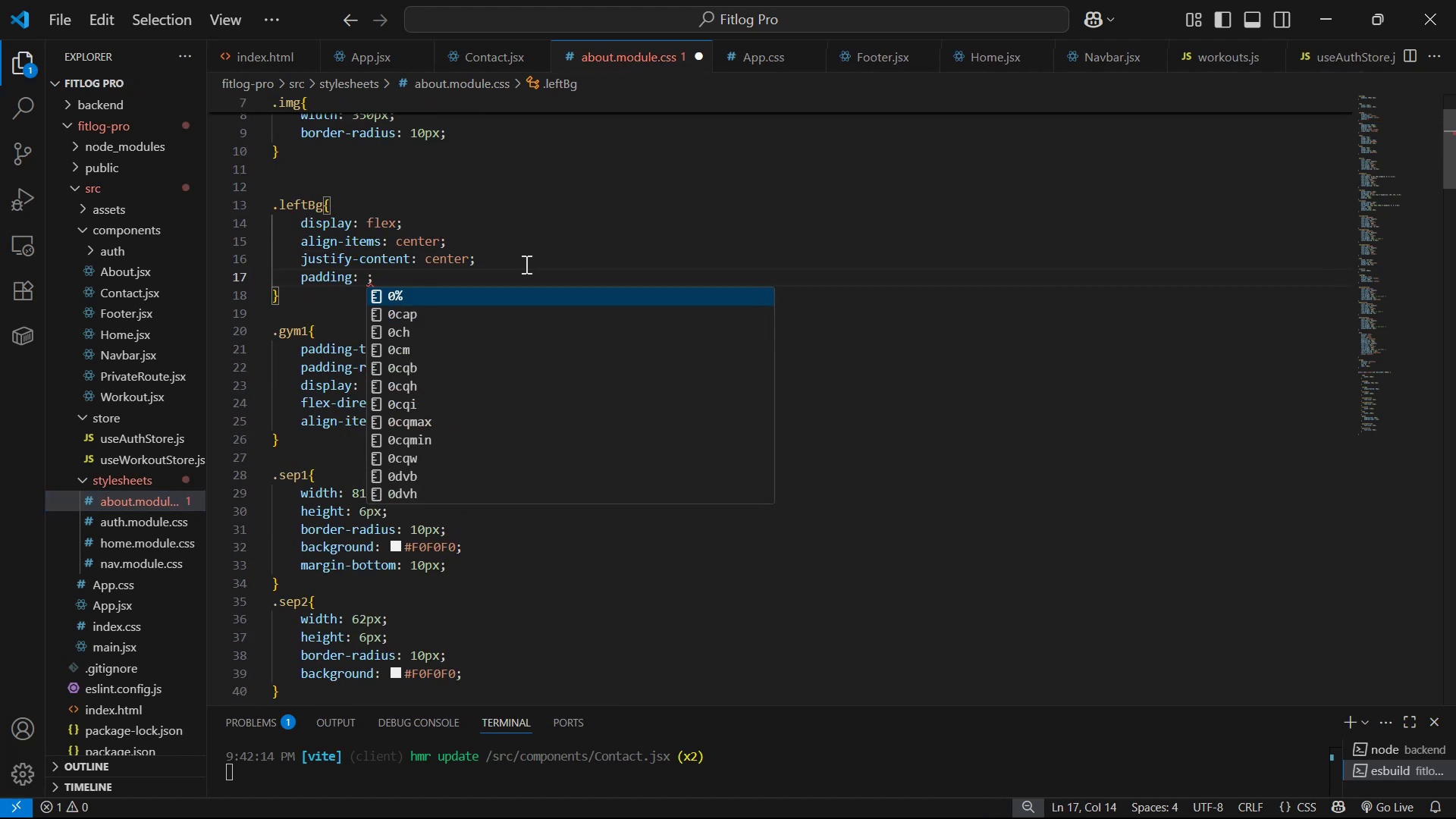 
type(0px )
 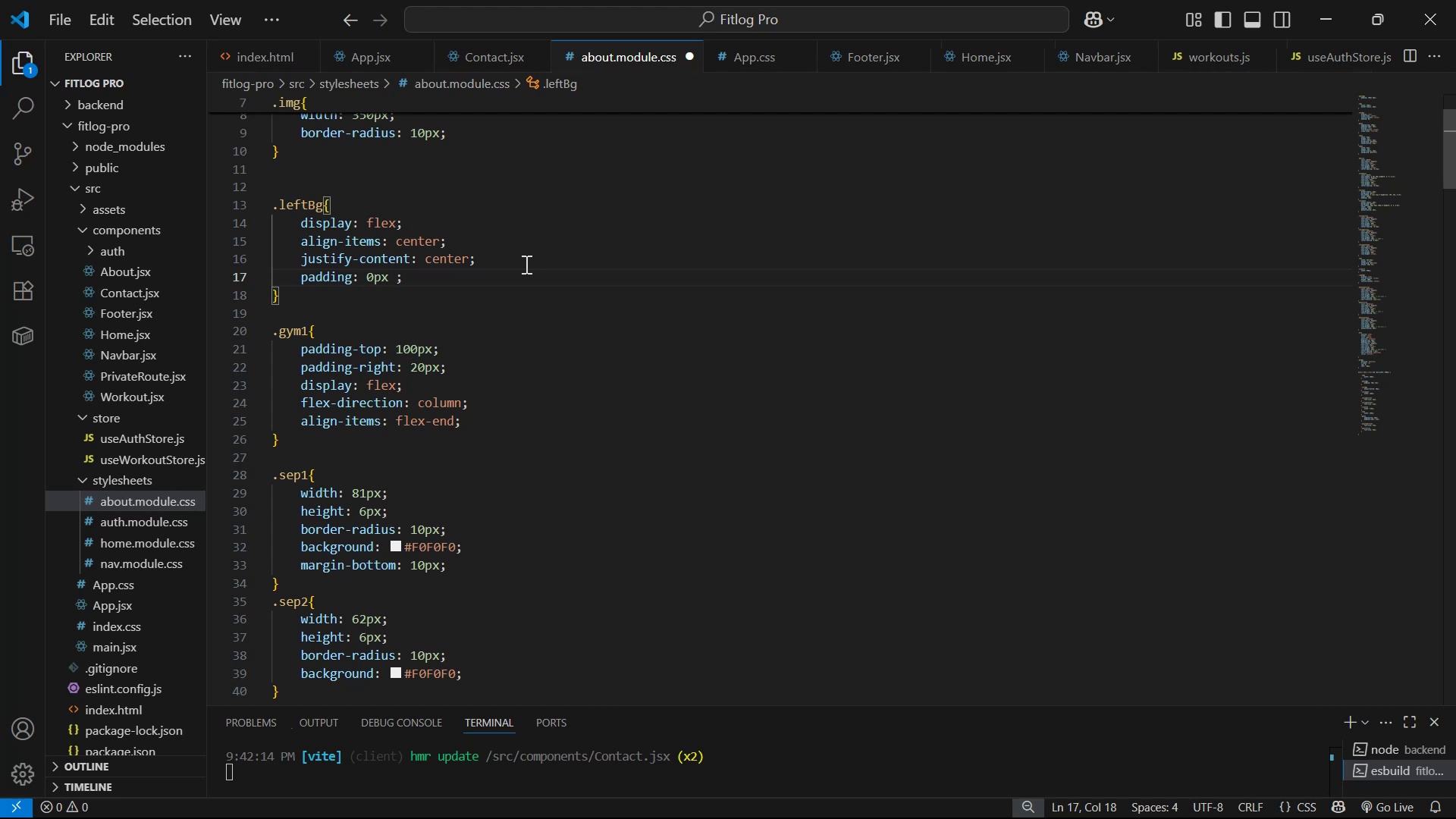 
wait(5.29)
 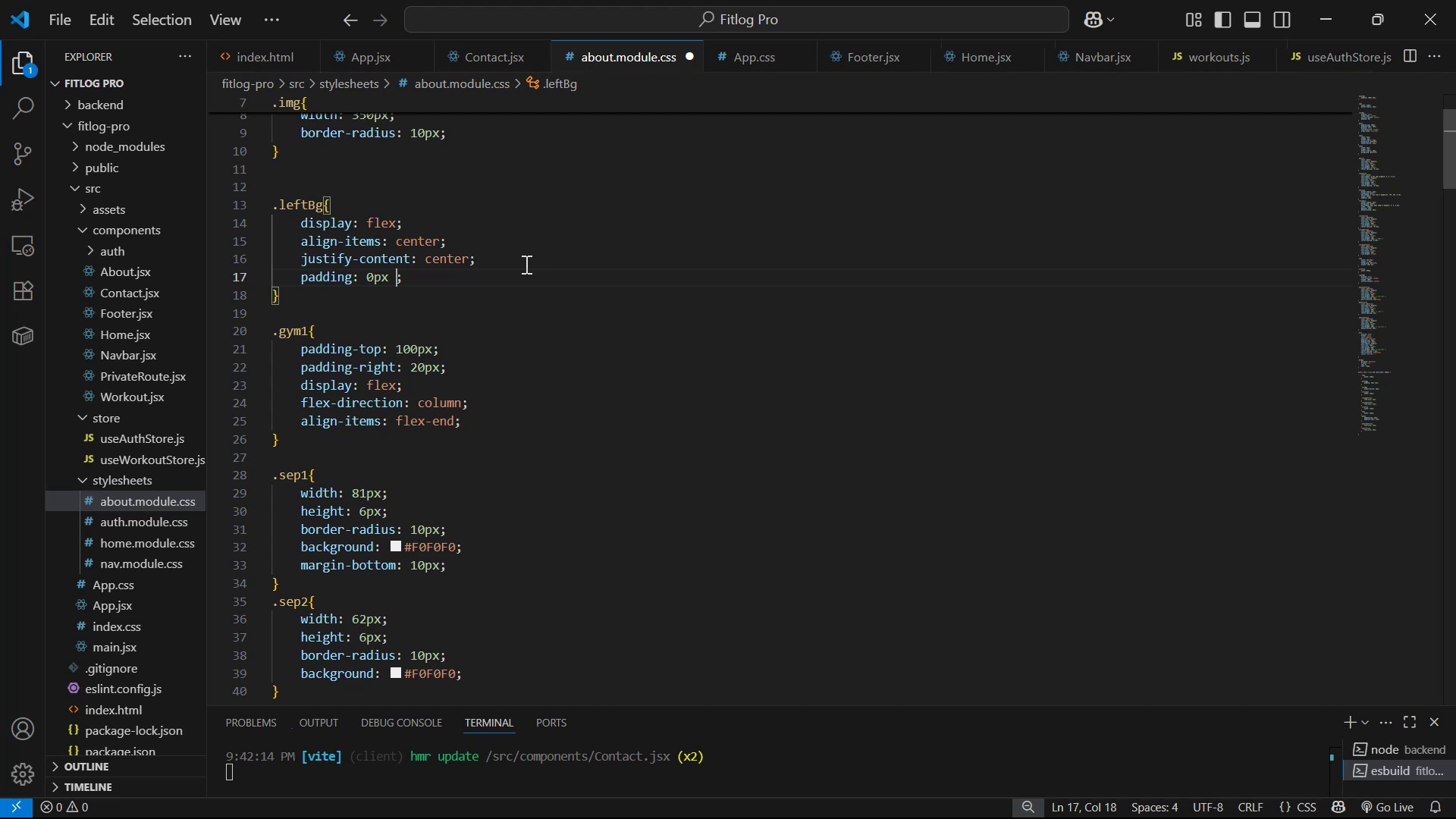 
type(50px)
 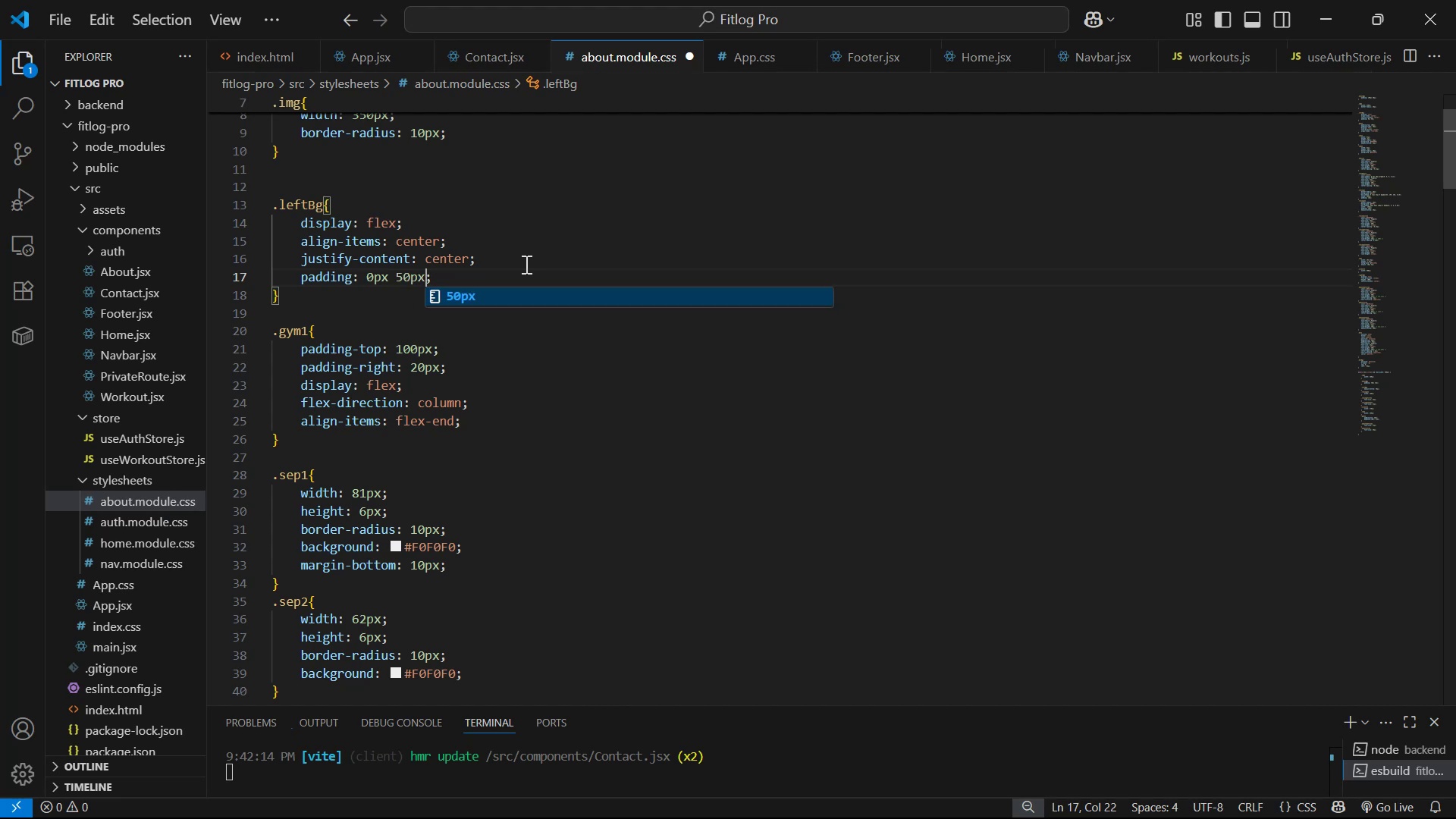 
key(Control+S)
 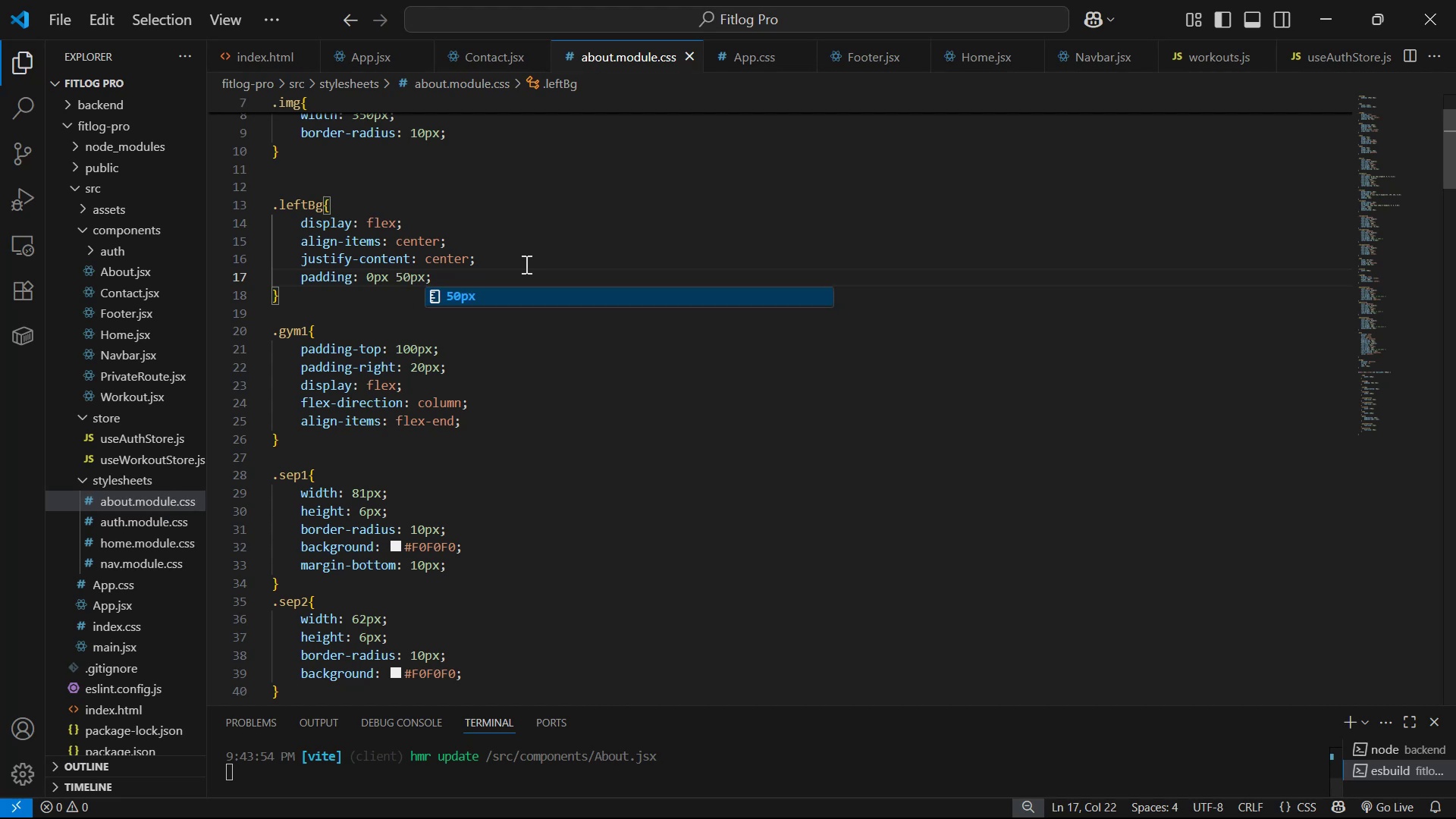 
key(Alt+Tab)
 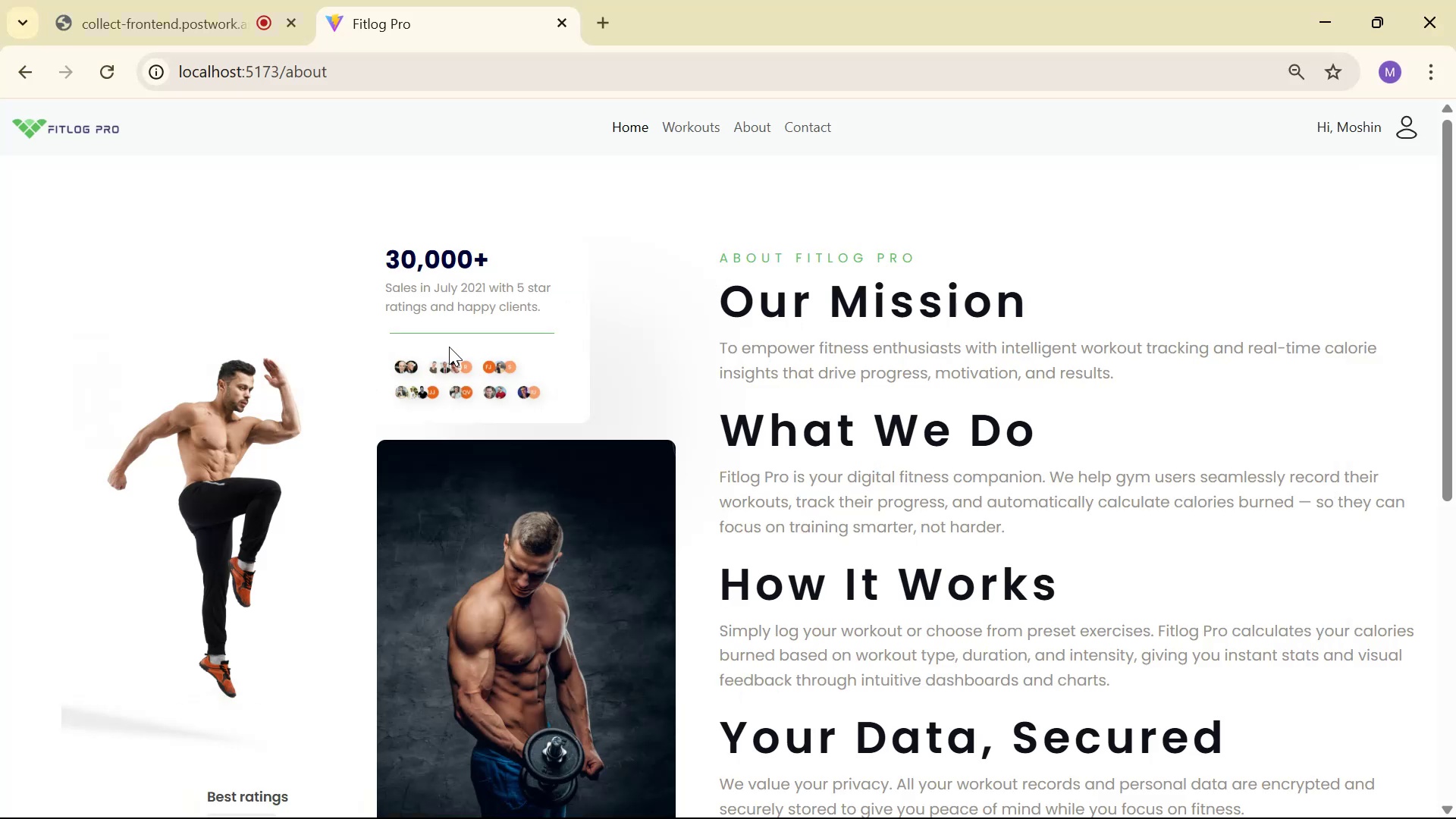 
scroll: coordinate [535, 406], scroll_direction: down, amount: 1.0
 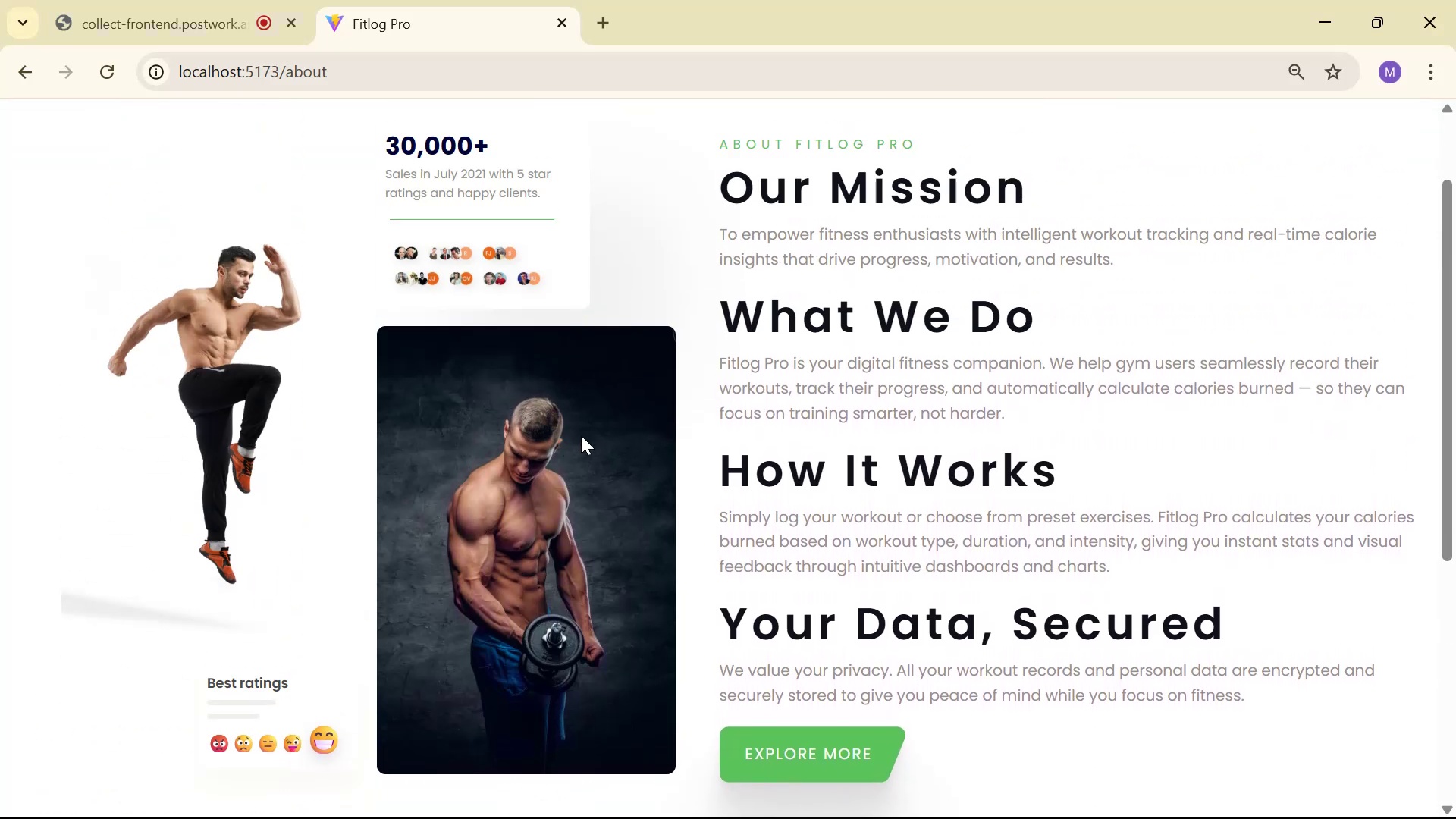 
scroll: coordinate [644, 431], scroll_direction: up, amount: 1.0
 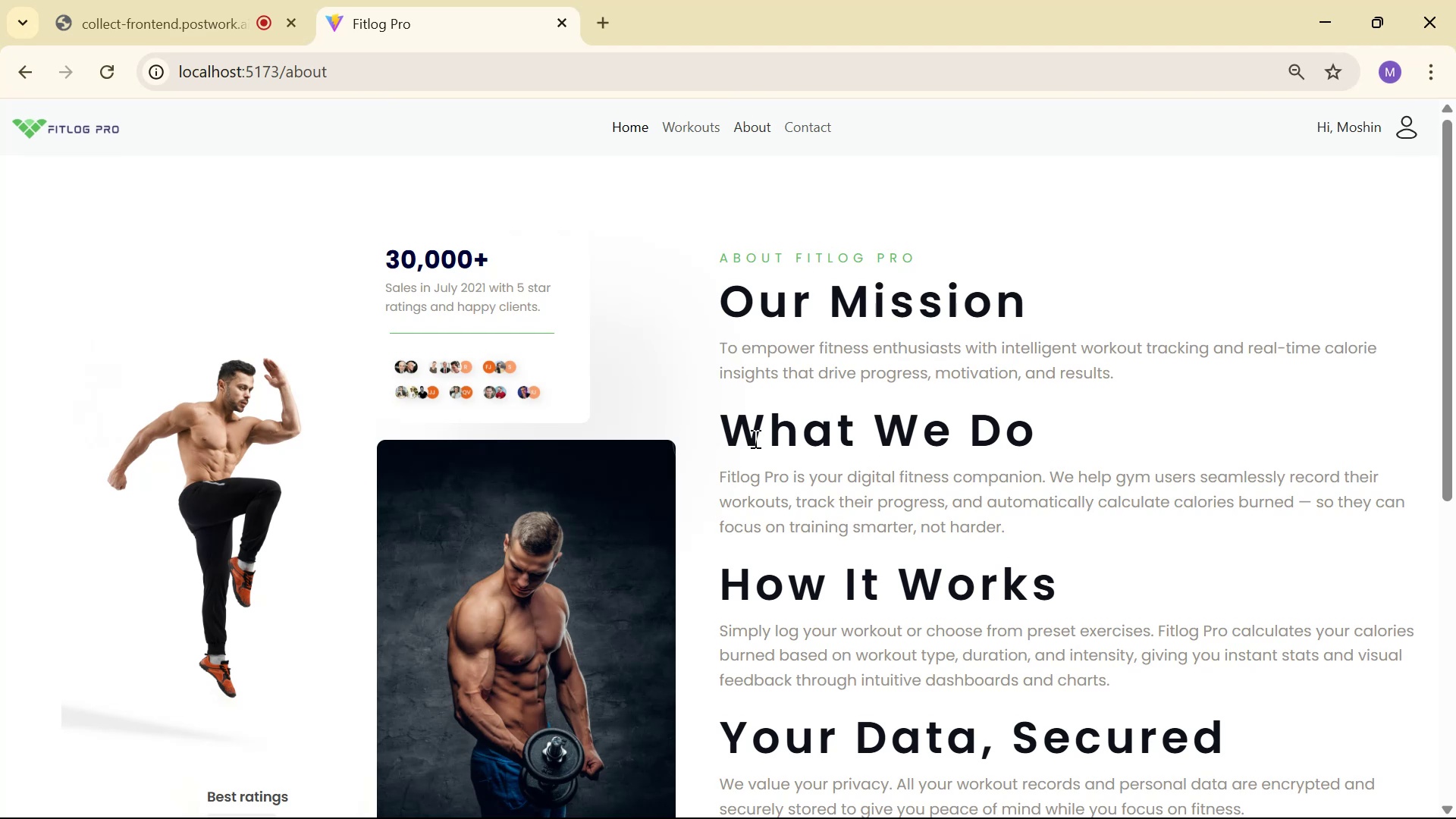 
key(Alt+AltLeft)
 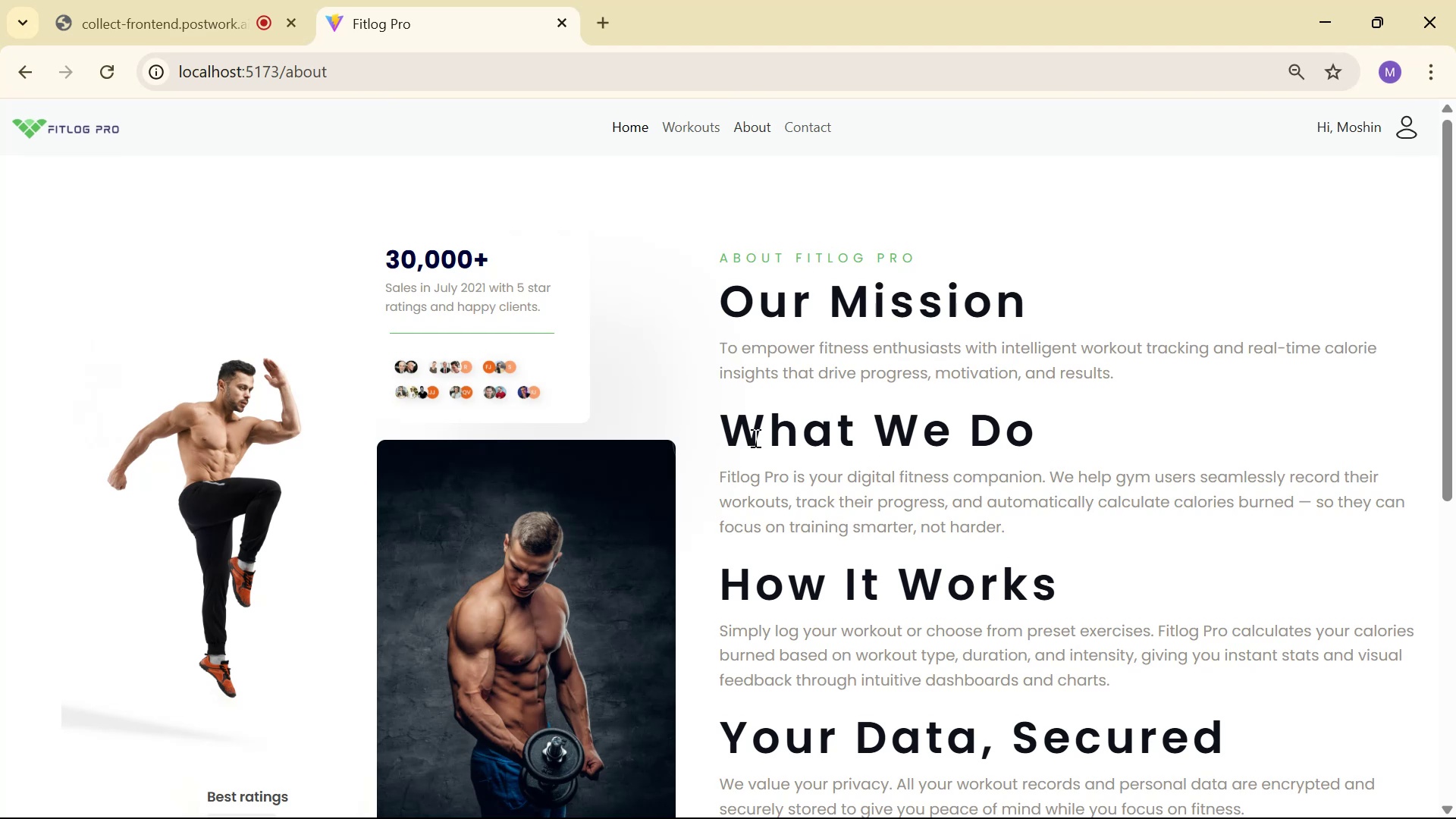 
key(Alt+Tab)
 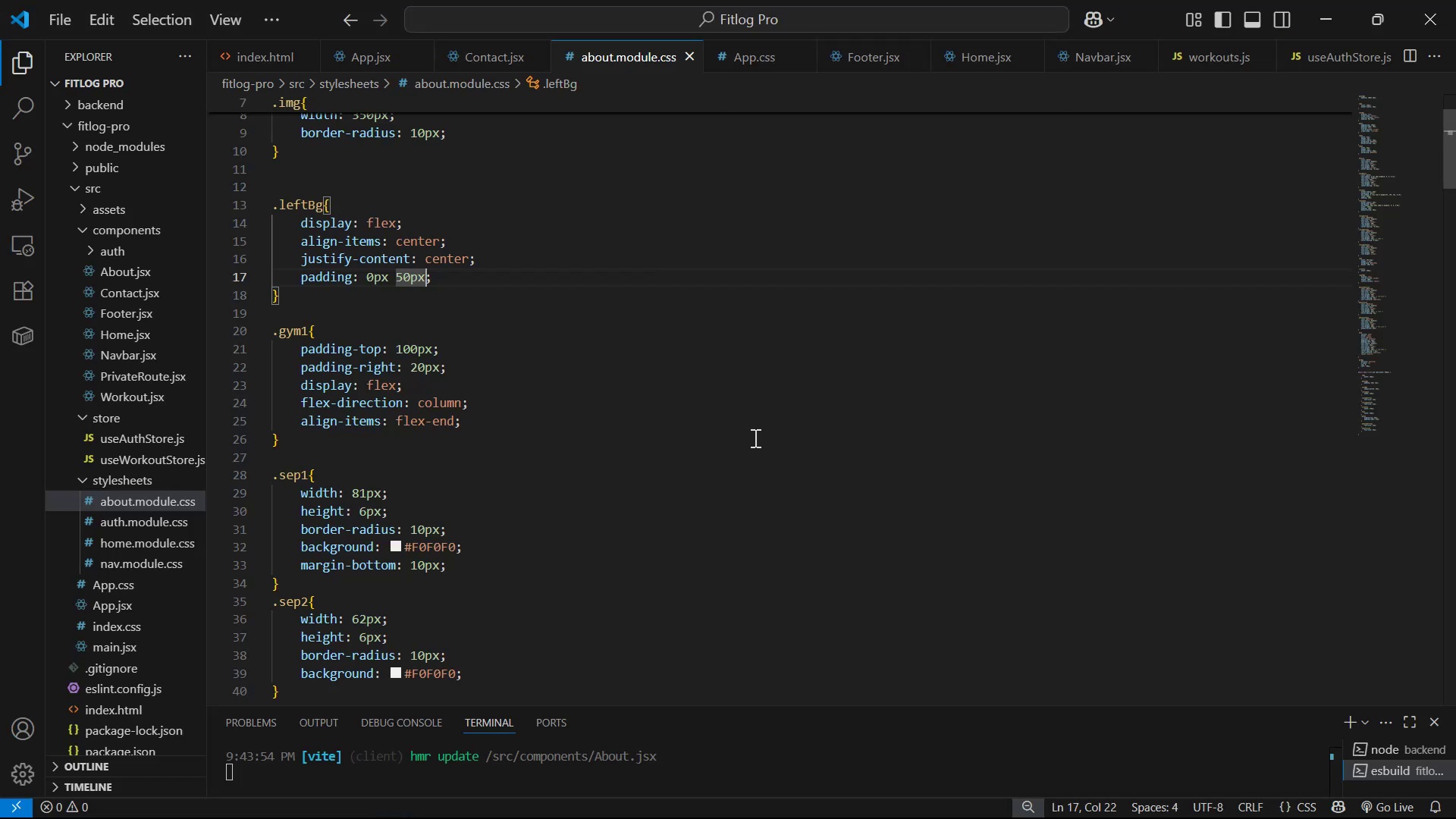 
left_click([761, 428])
 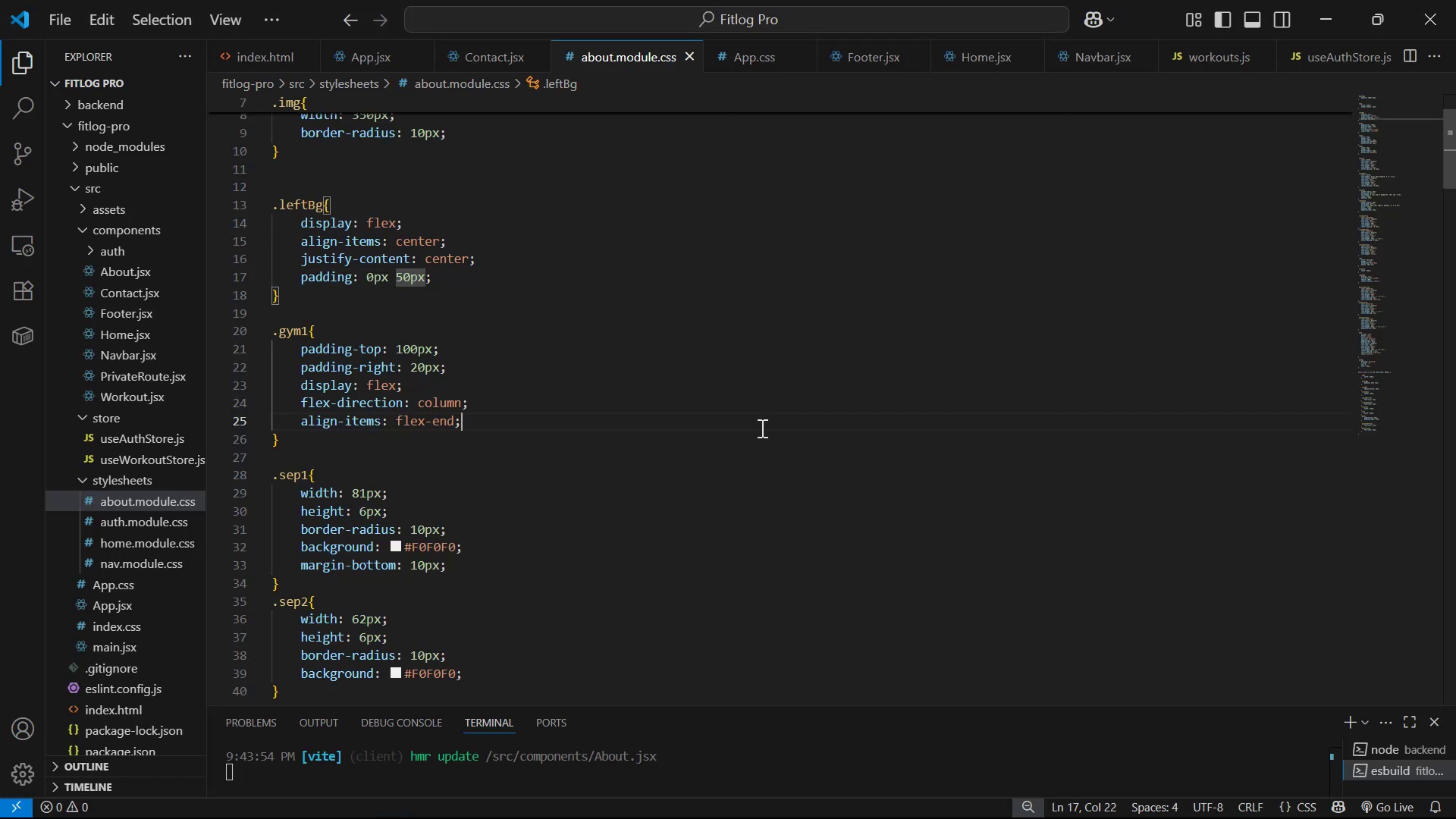 
key(Control+S)
 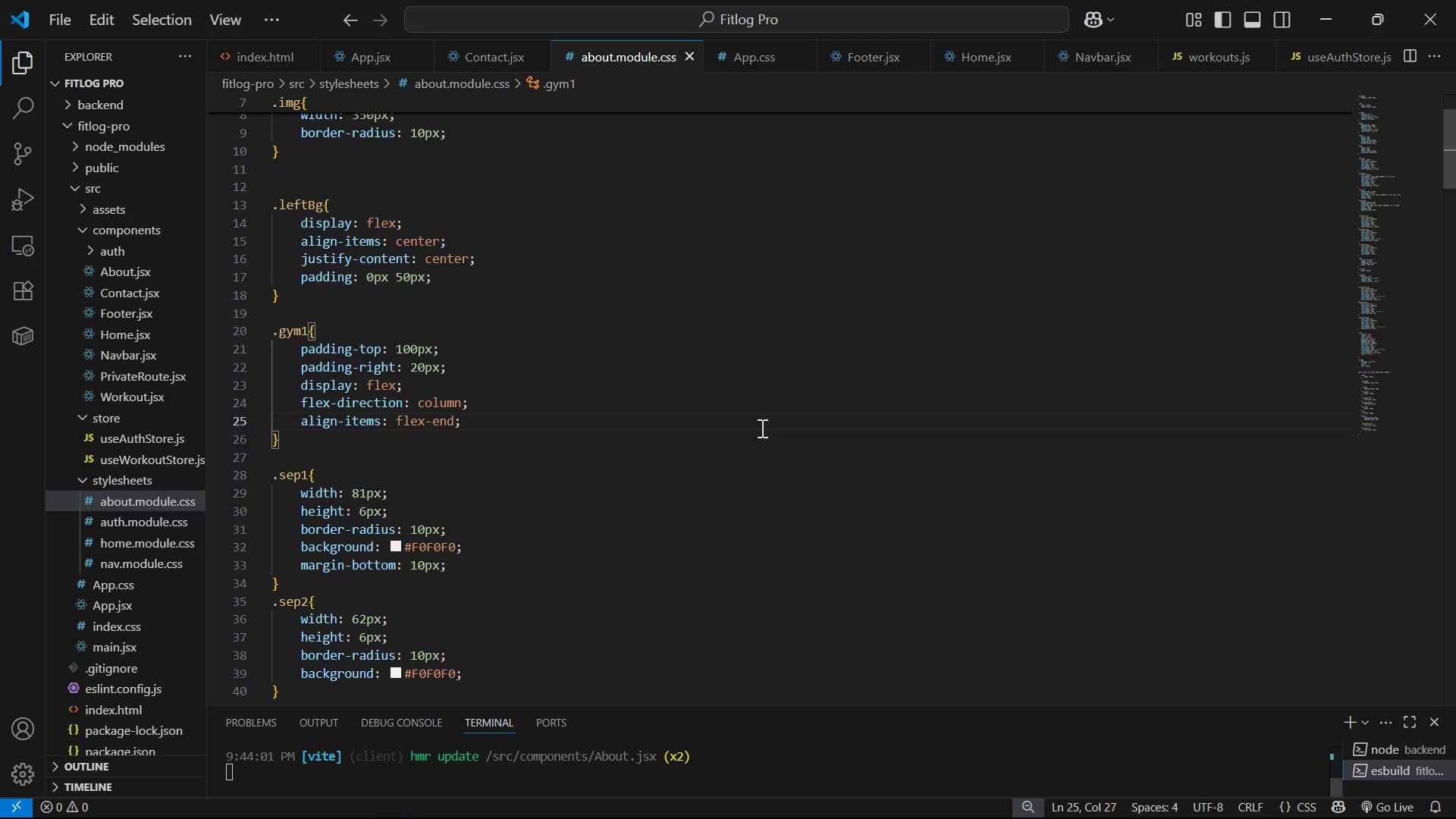 
key(Alt+AltLeft)
 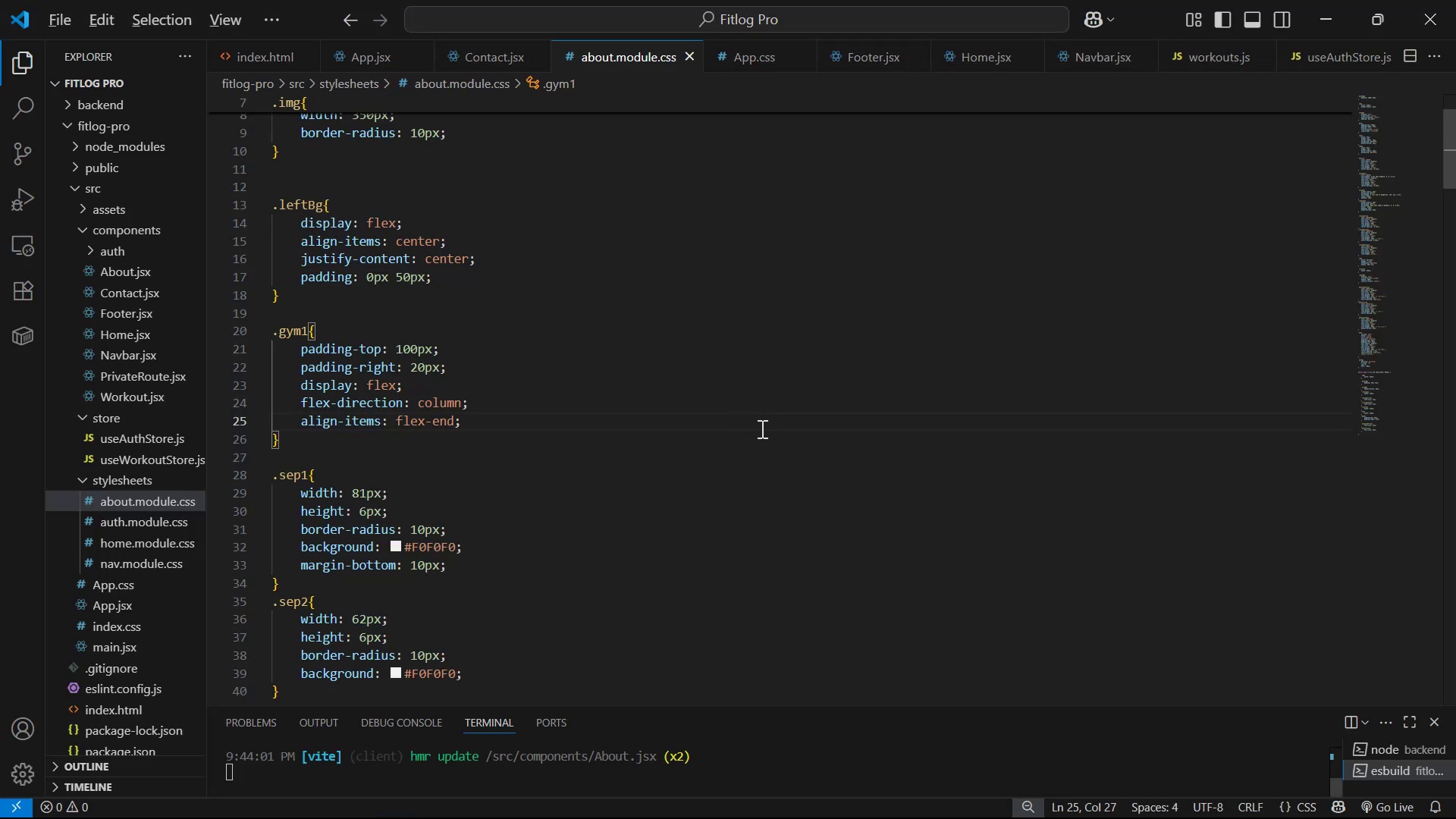 
key(Alt+Tab)
 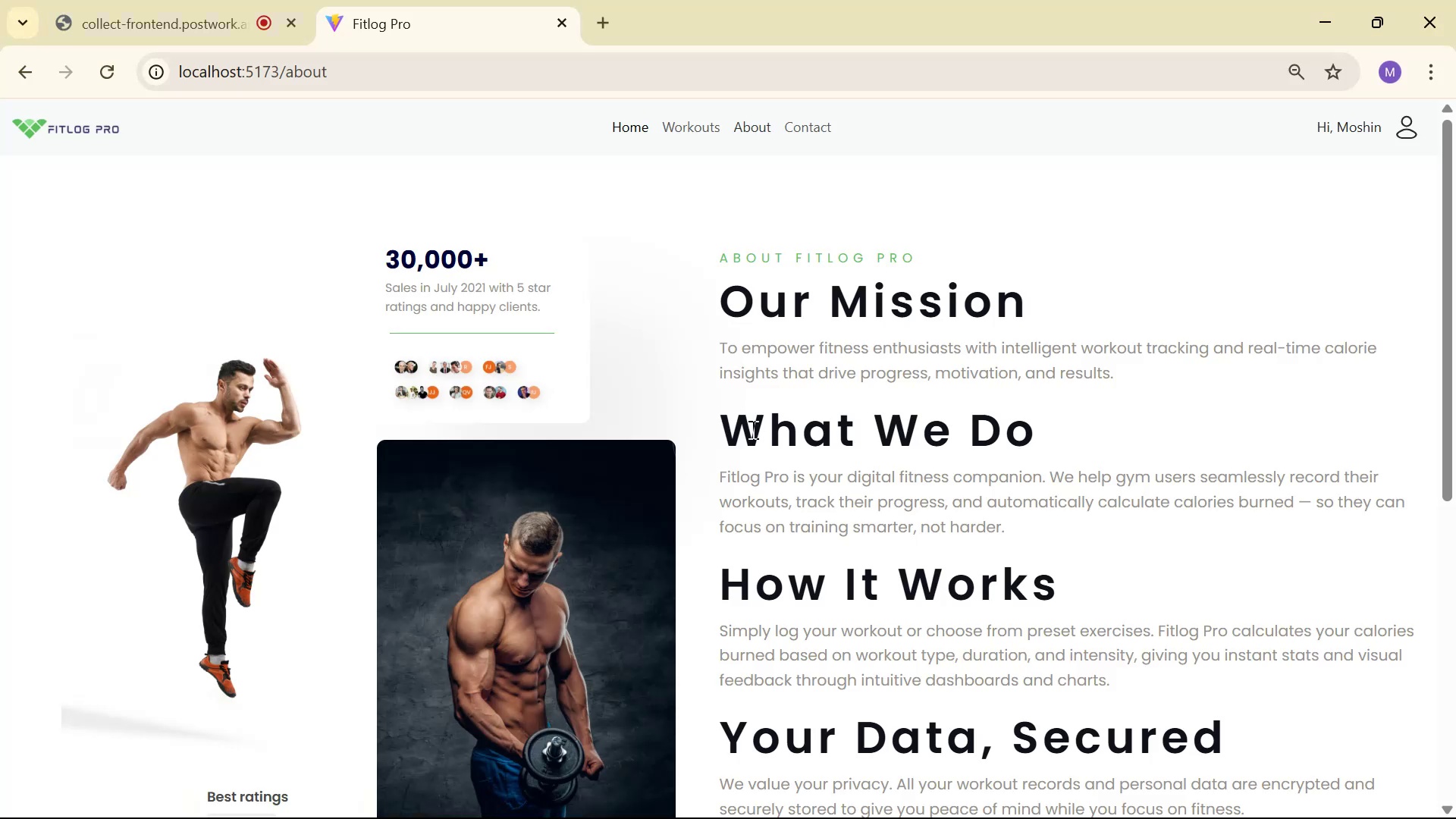 
scroll: coordinate [750, 444], scroll_direction: down, amount: 3.0
 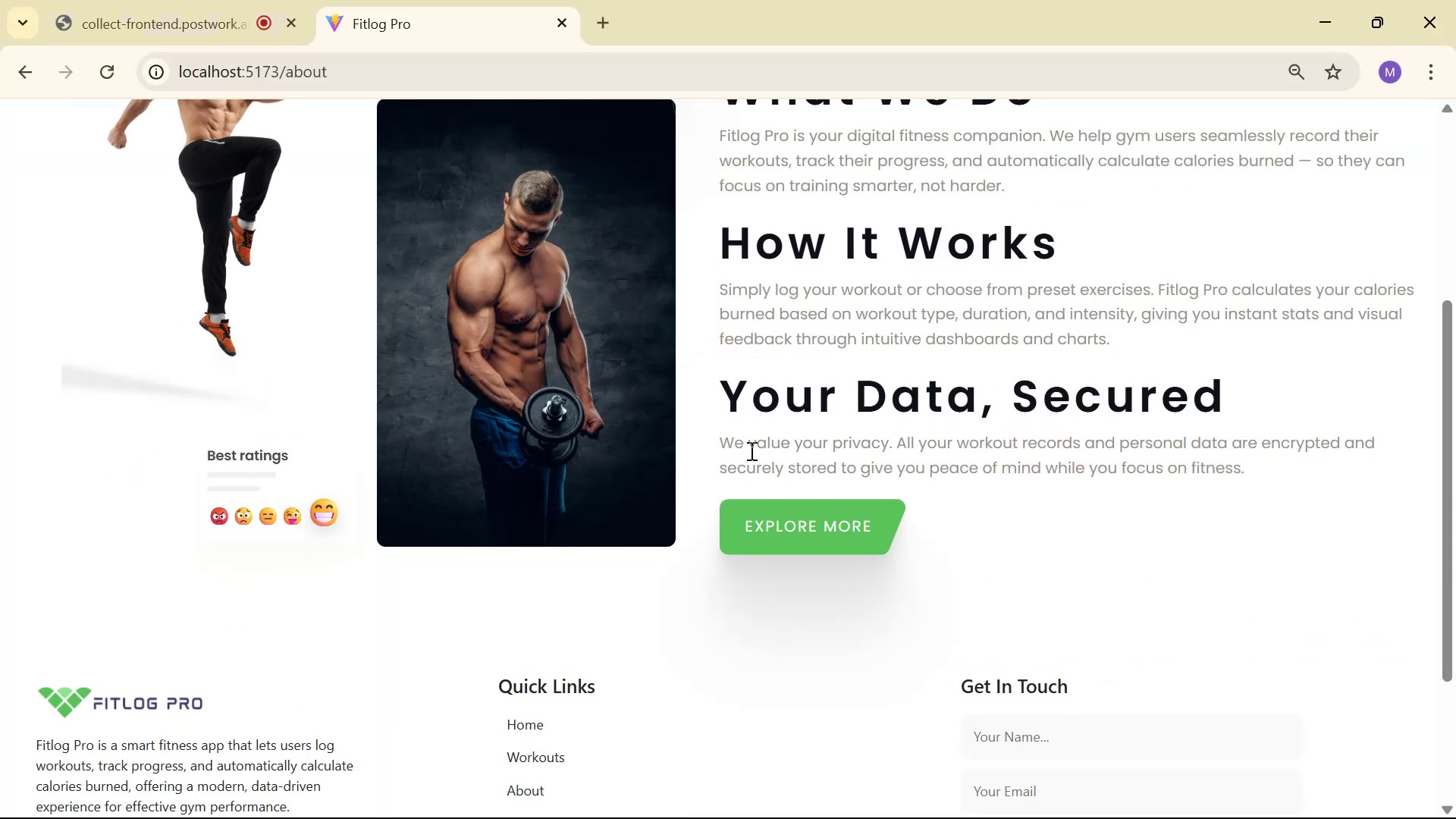 
key(Alt+AltLeft)
 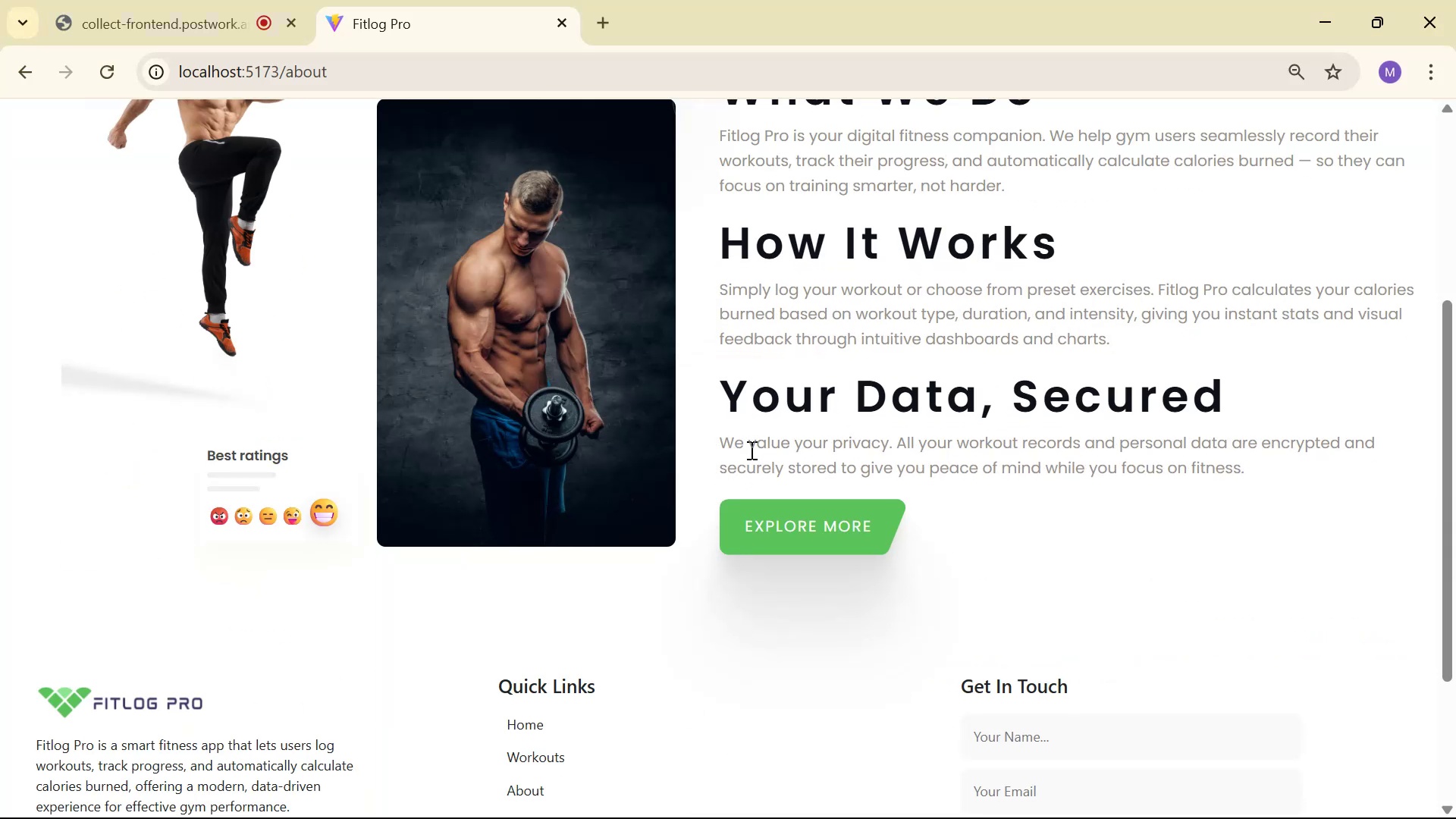 
key(Alt+Tab)
 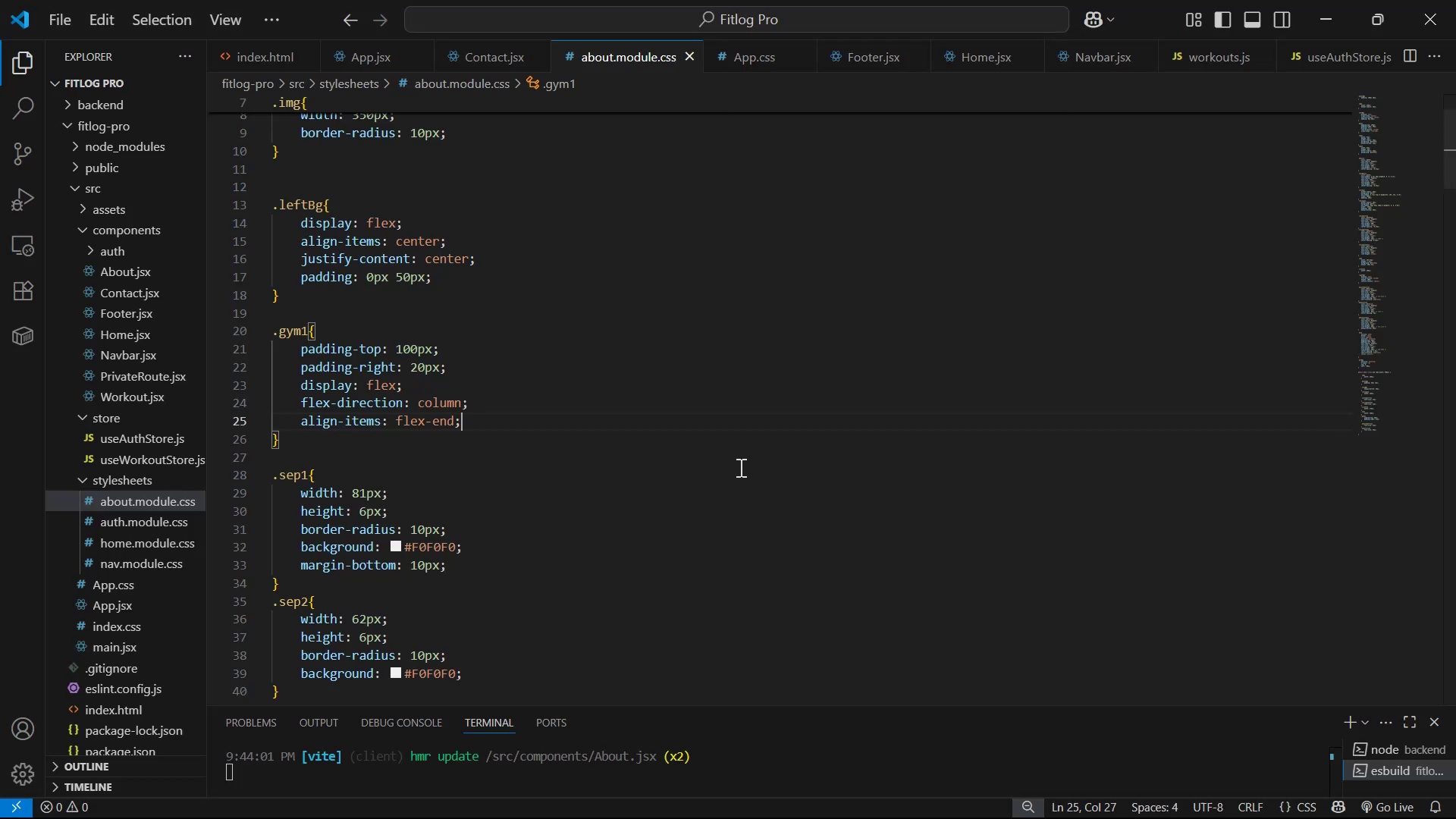 
scroll: coordinate [620, 422], scroll_direction: down, amount: 29.0
 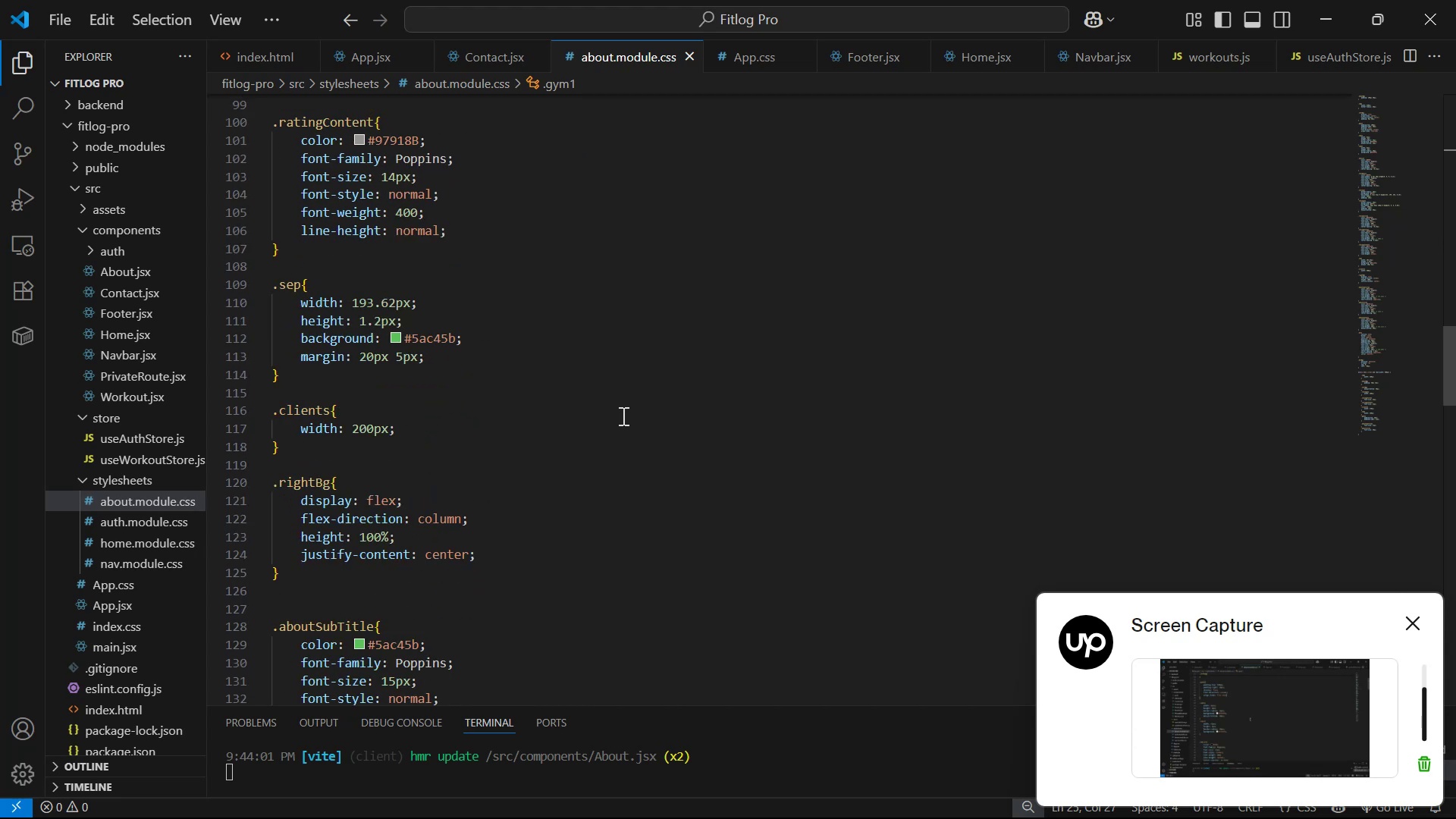 
scroll: coordinate [597, 421], scroll_direction: up, amount: 37.0
 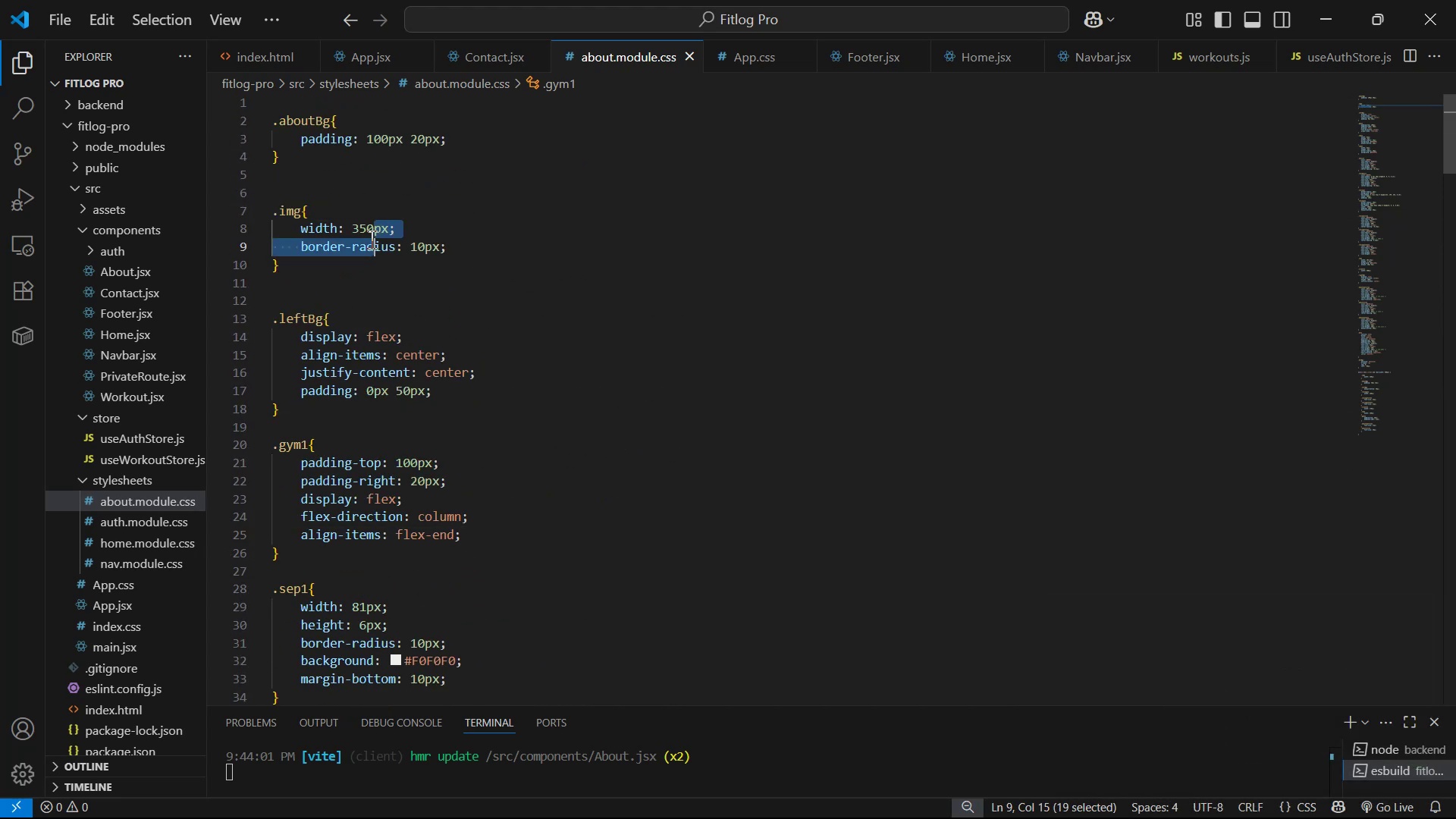 
left_click([366, 232])
 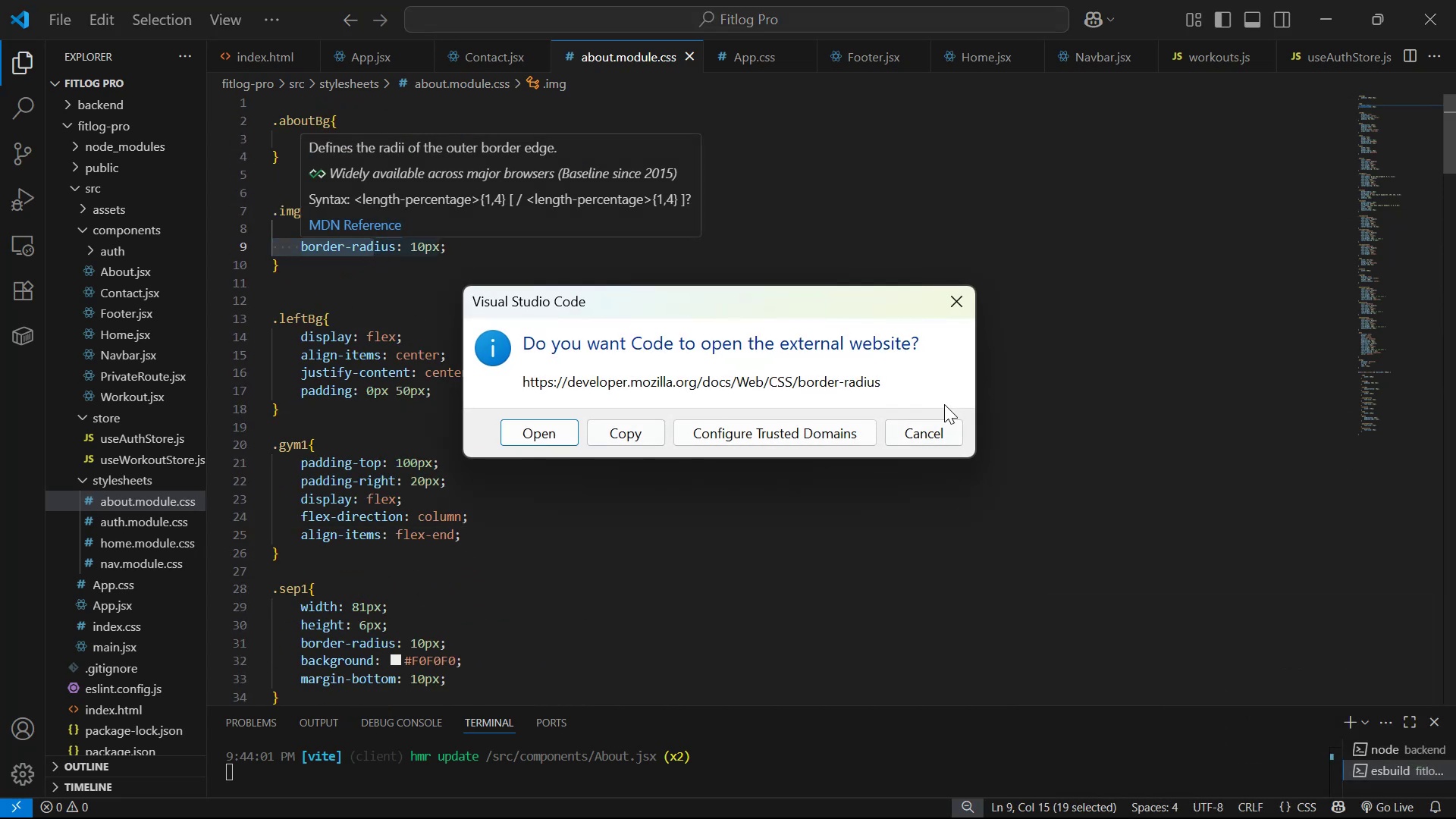 
left_click([956, 299])
 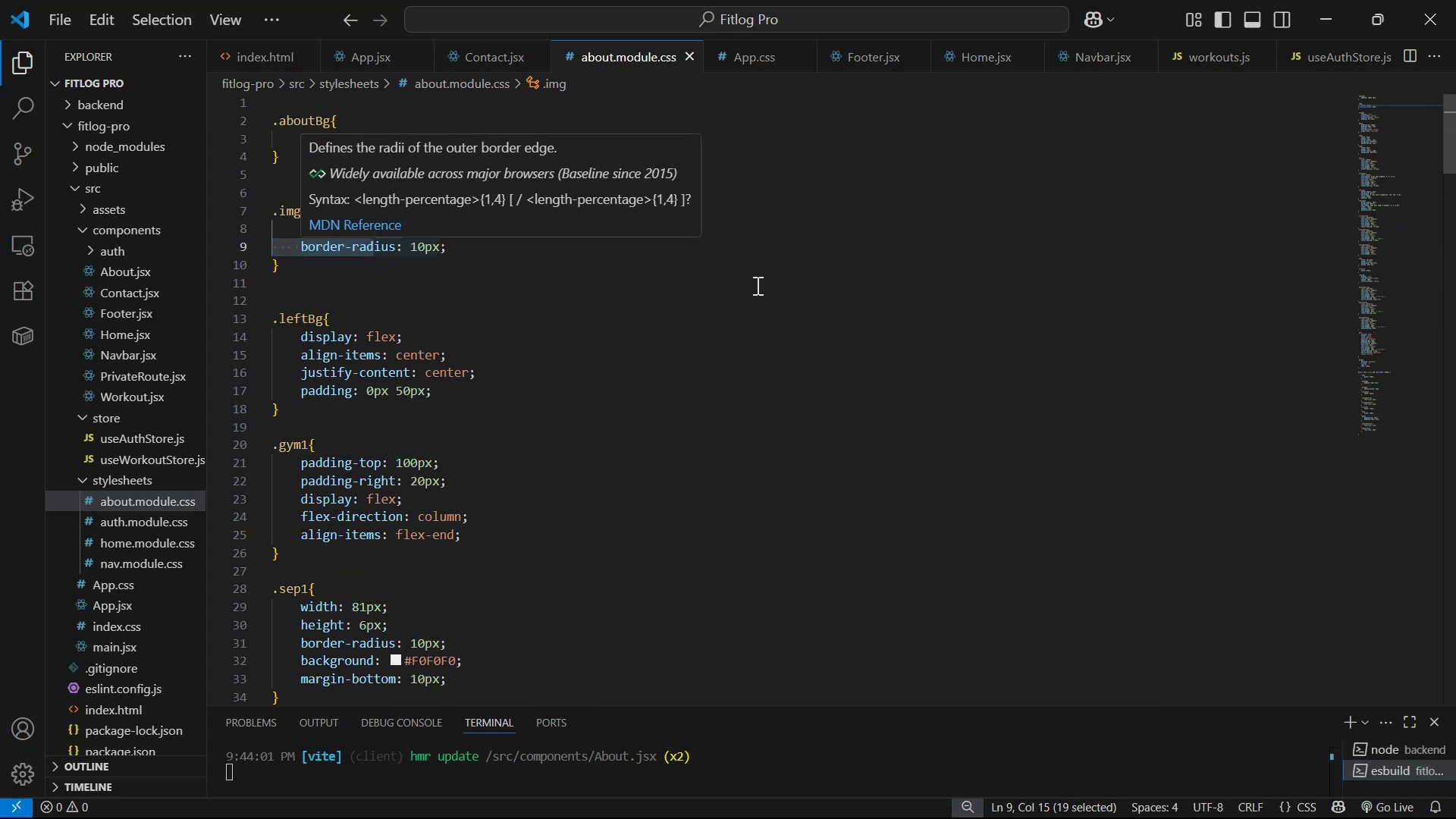 
left_click([559, 246])
 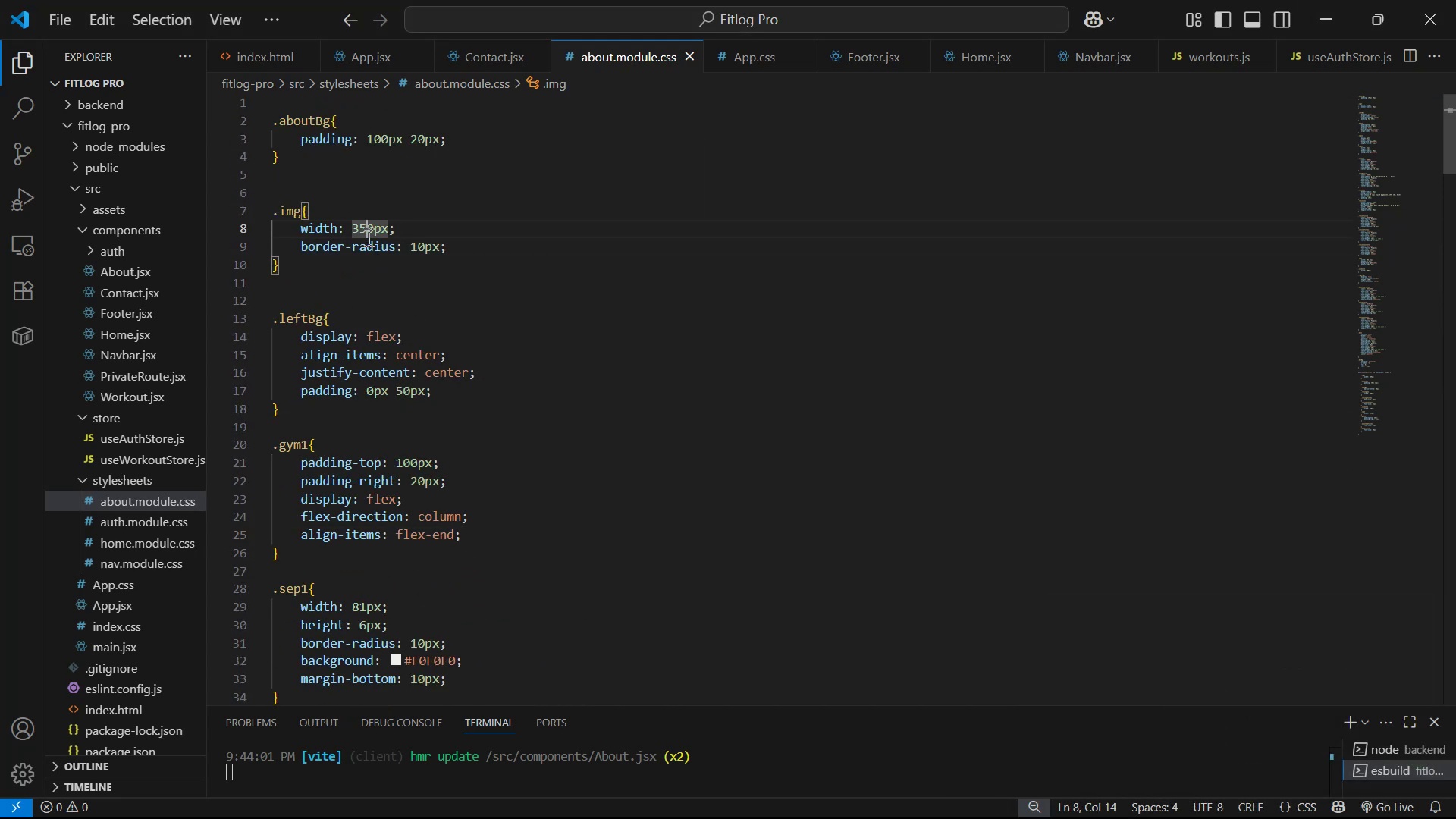 
key(Backspace)
 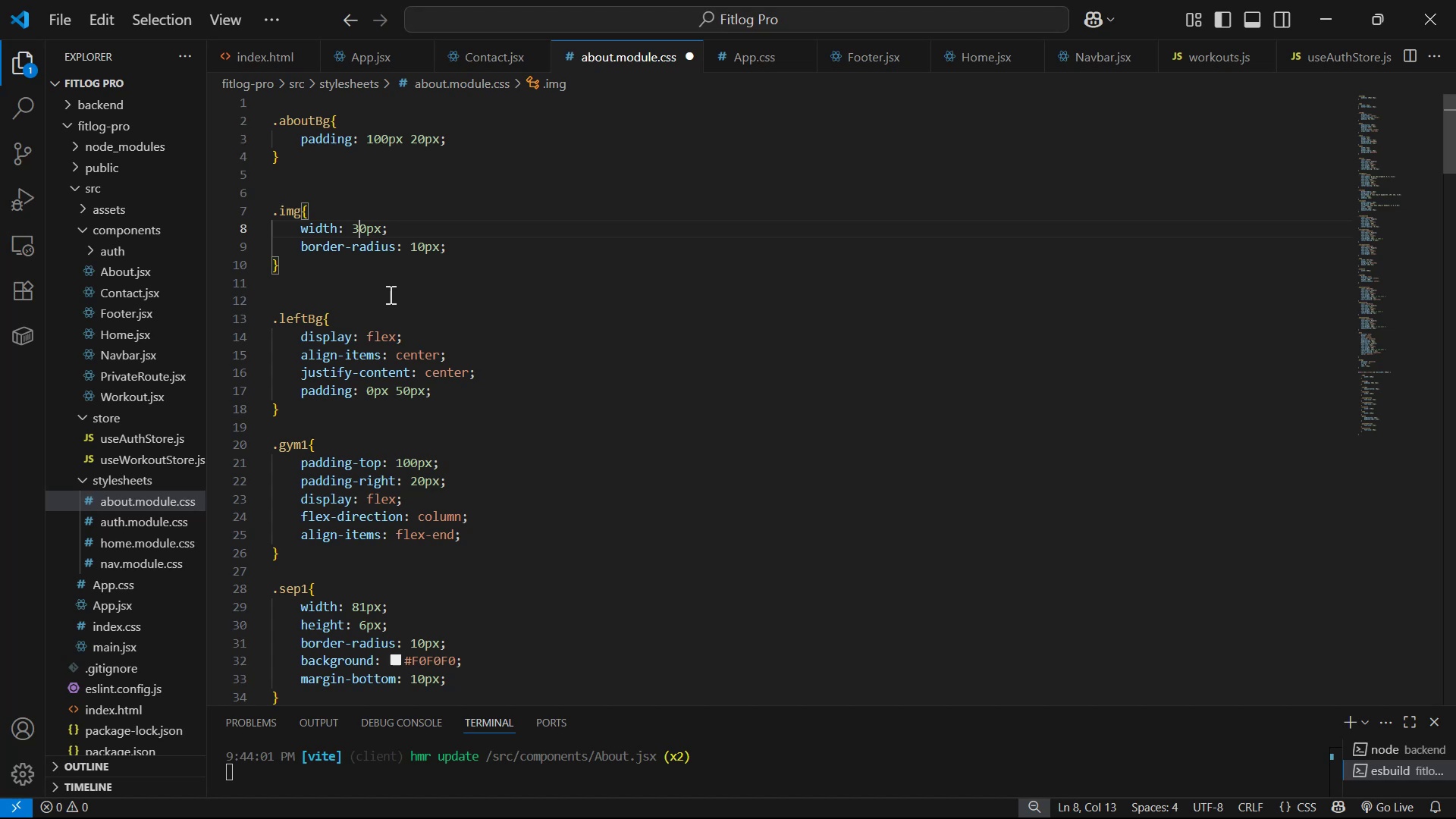 
key(0)
 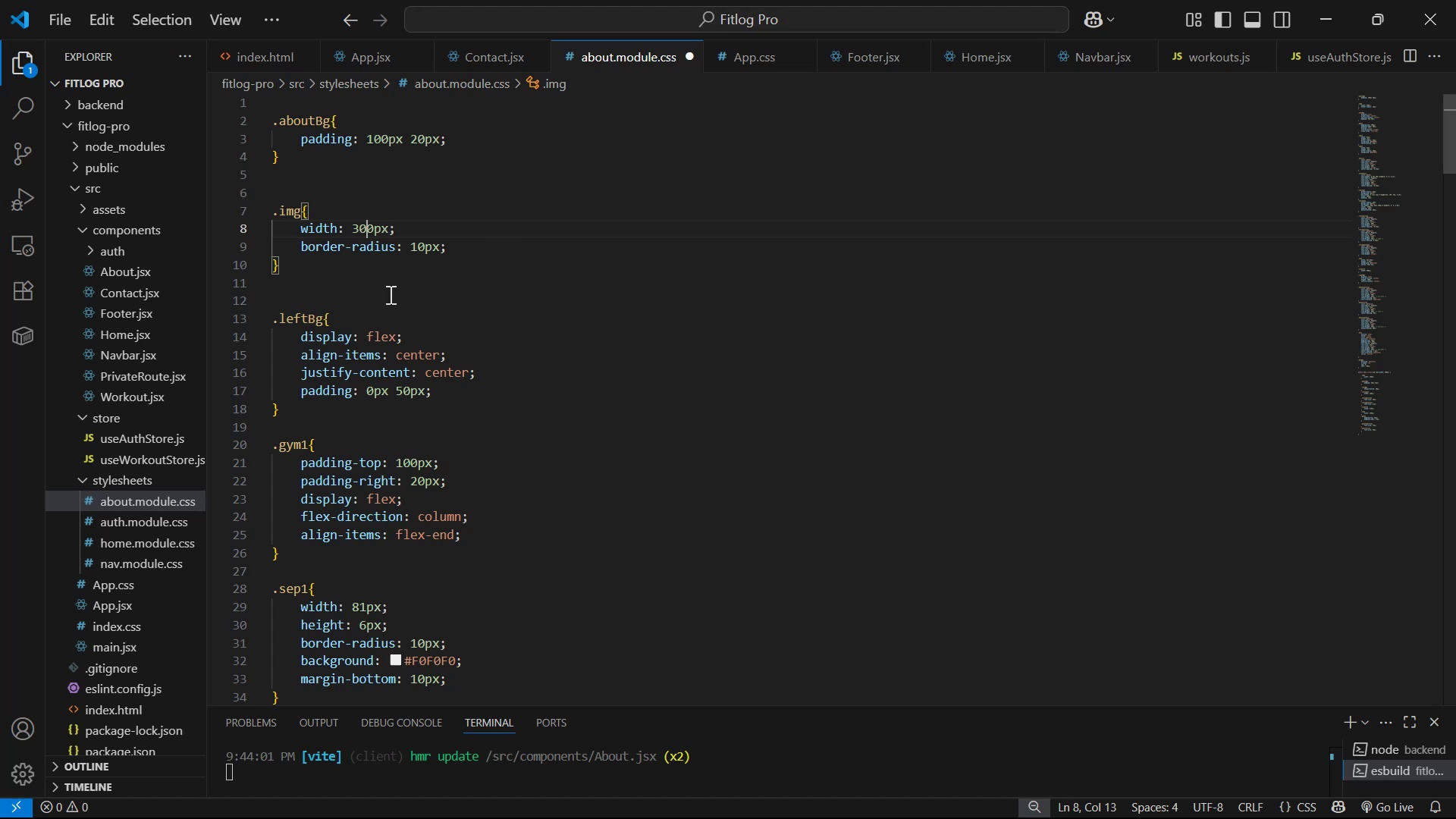 
key(Control+S)
 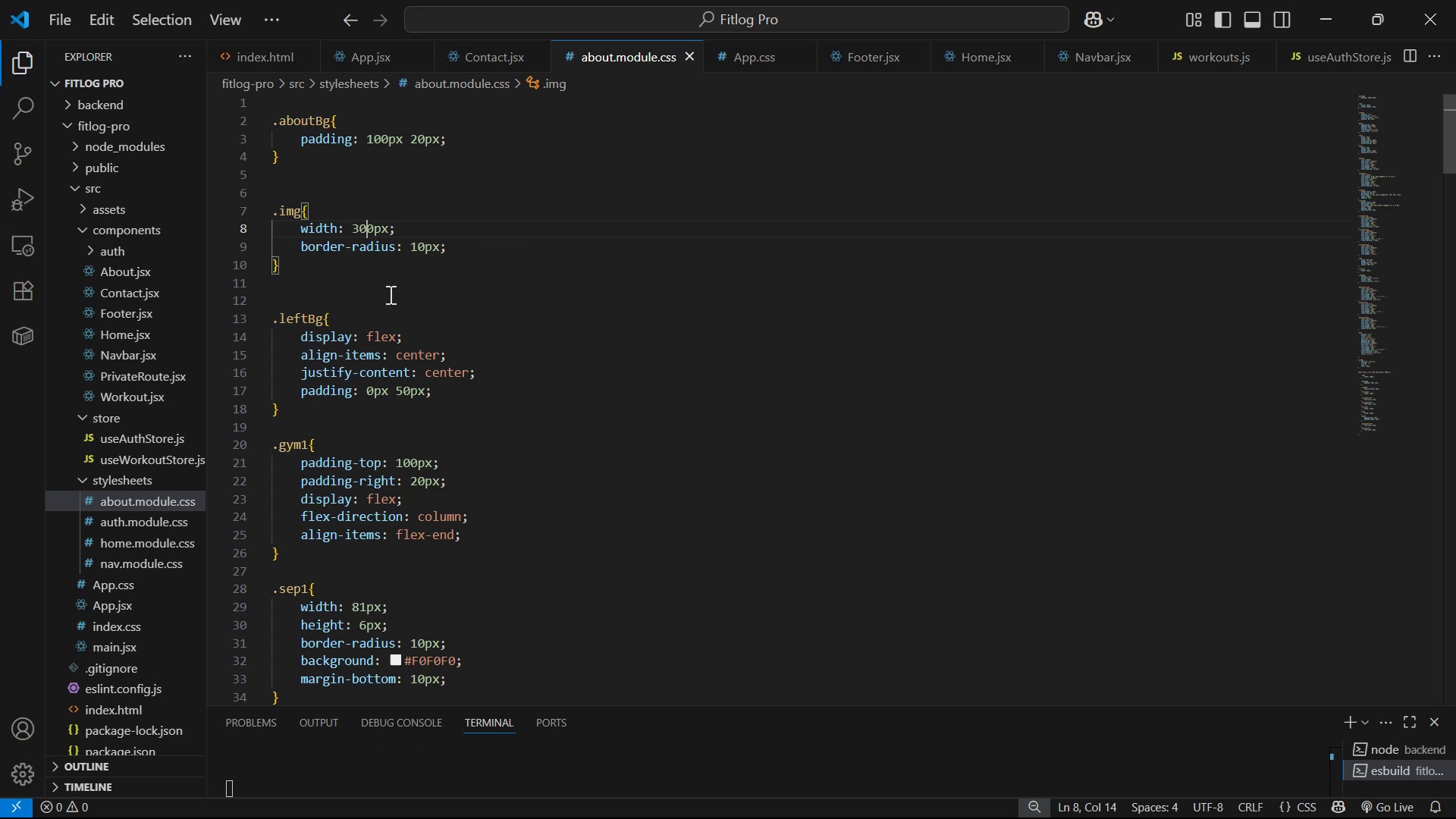 
key(Alt+Tab)
 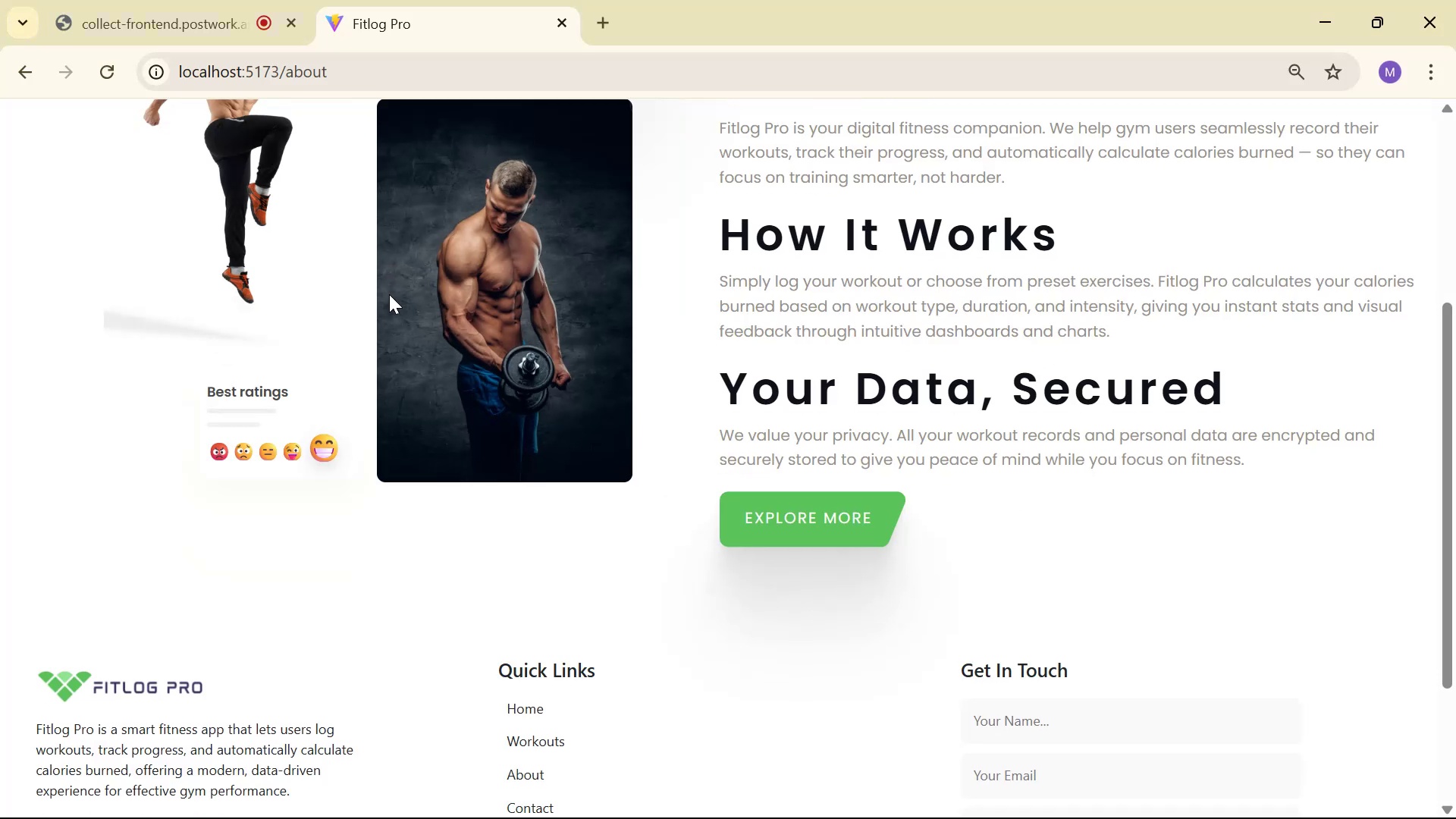 
scroll: coordinate [520, 350], scroll_direction: up, amount: 5.0
 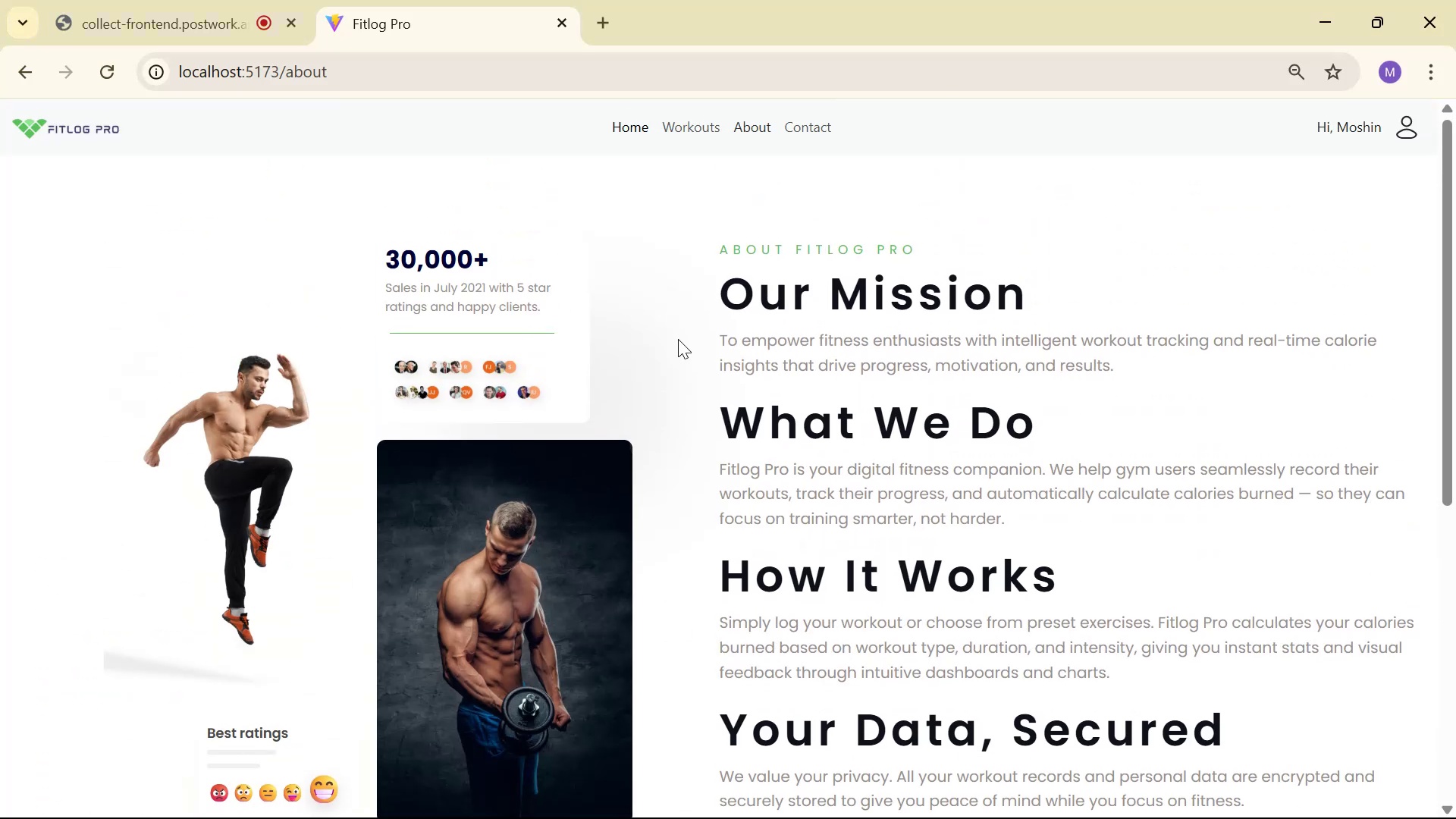 
scroll: coordinate [725, 325], scroll_direction: down, amount: 1.0
 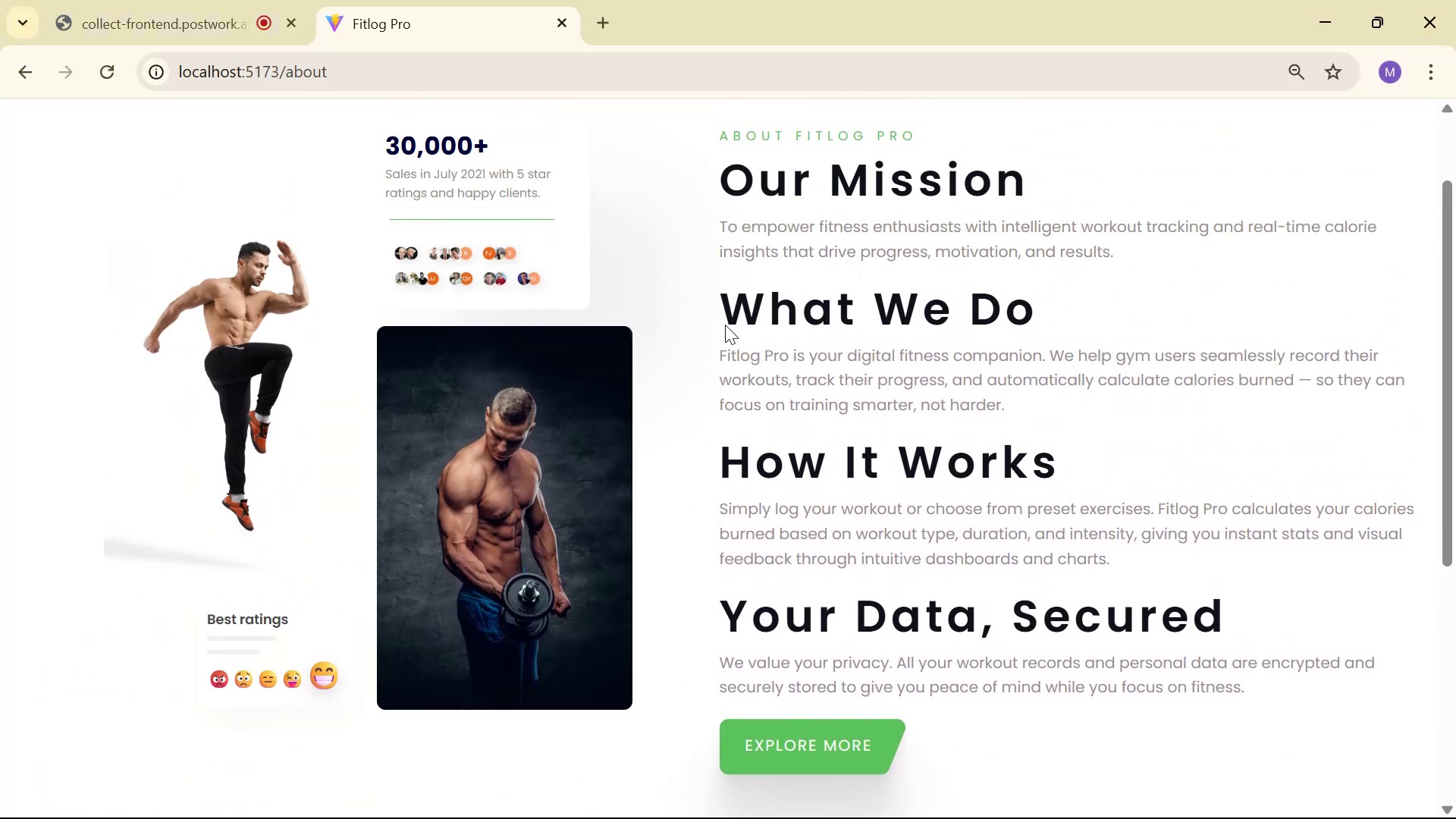 
scroll: coordinate [727, 324], scroll_direction: up, amount: 1.0
 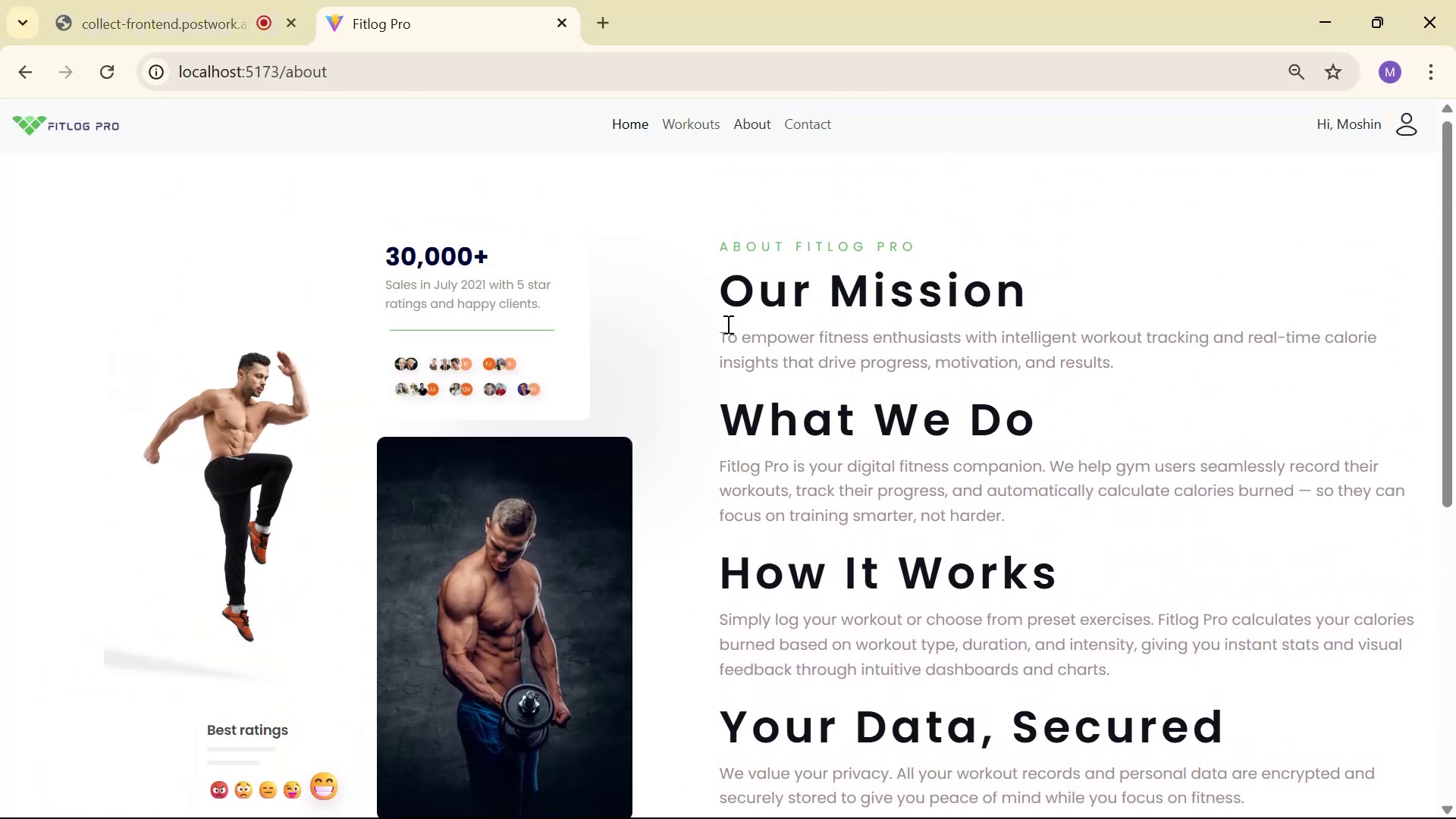 
key(Alt+AltLeft)
 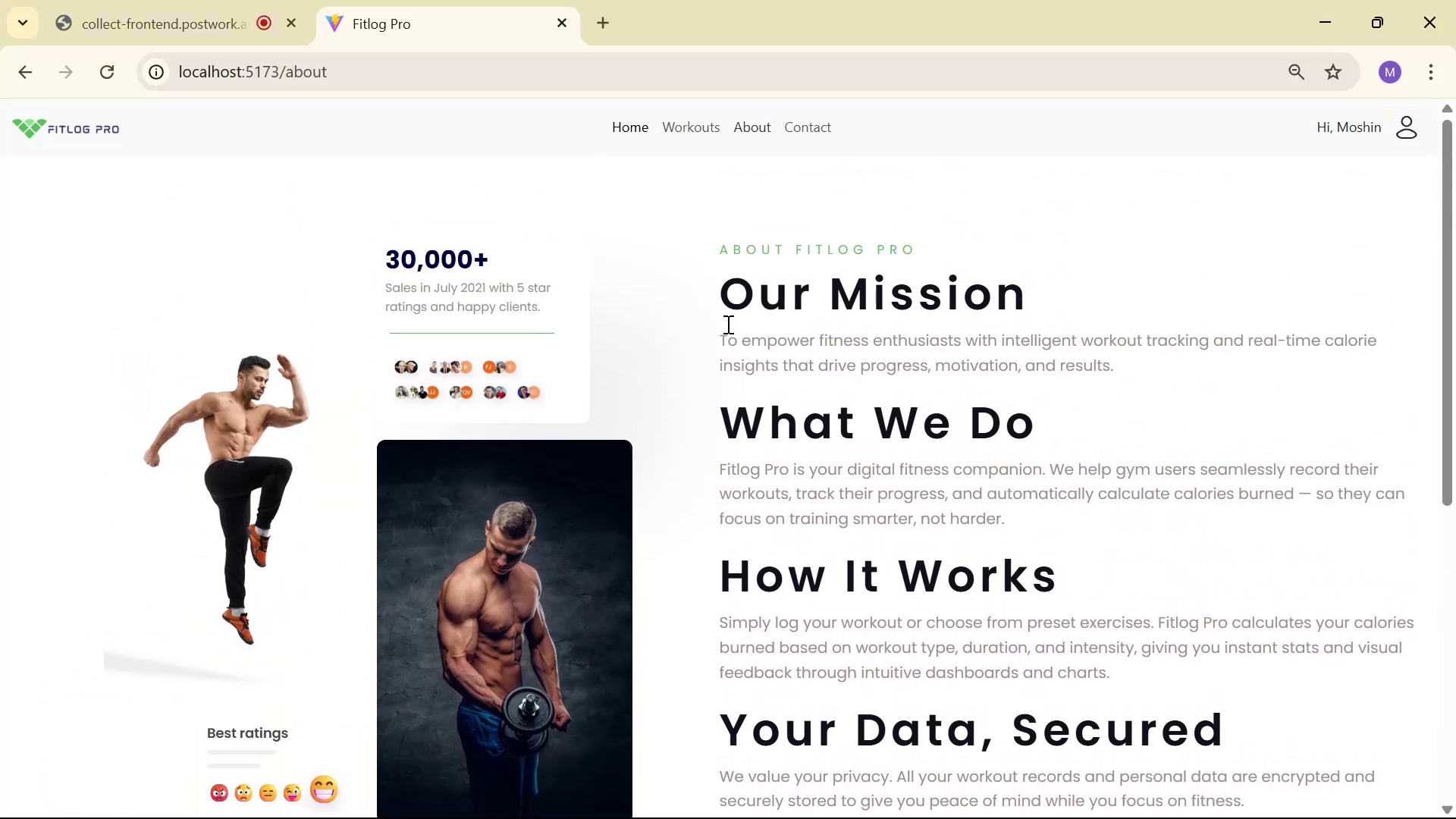 
key(Tab)
key(Backspace)
key(Backspace)
type(27)
 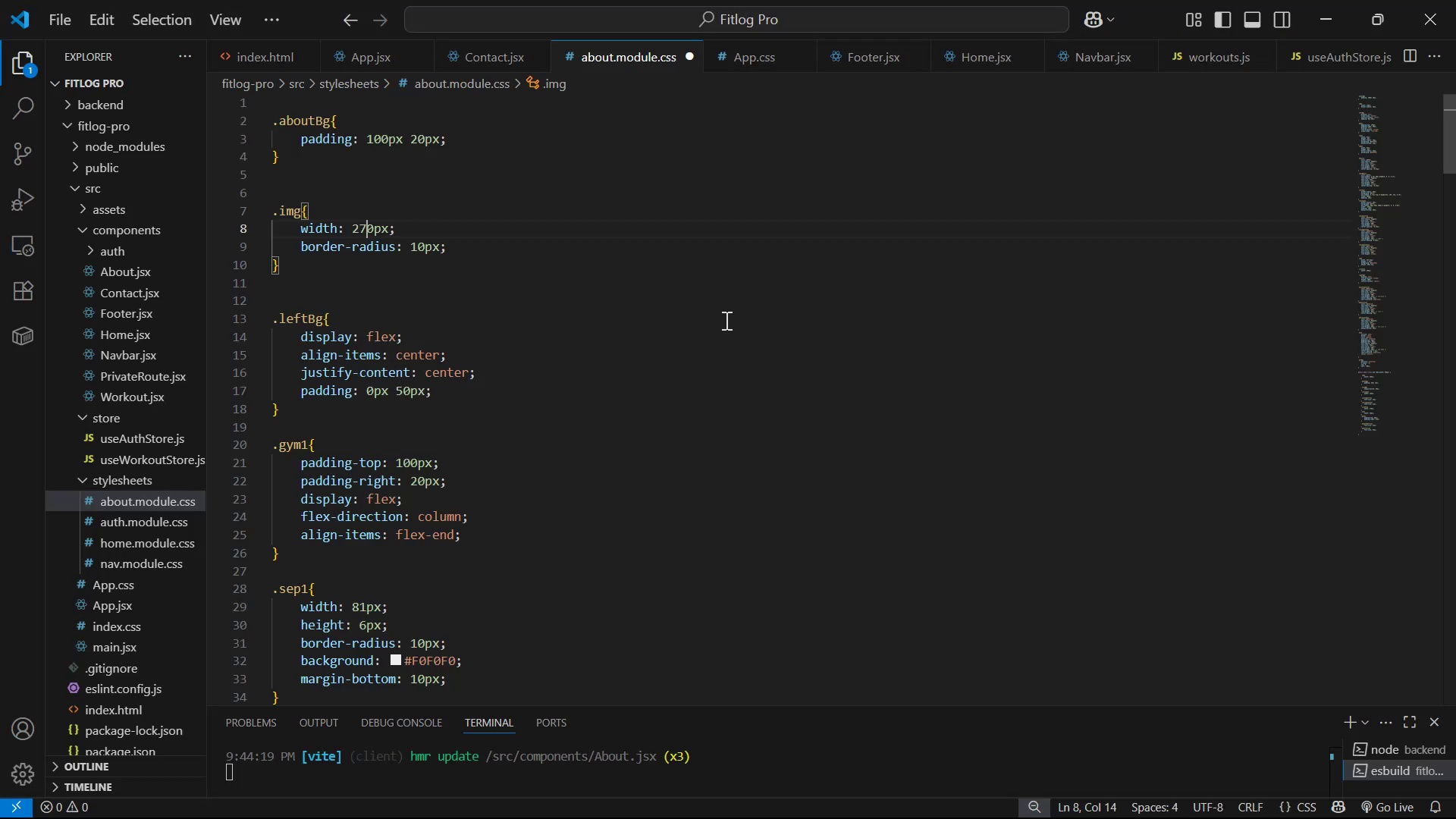 
key(Control+S)
 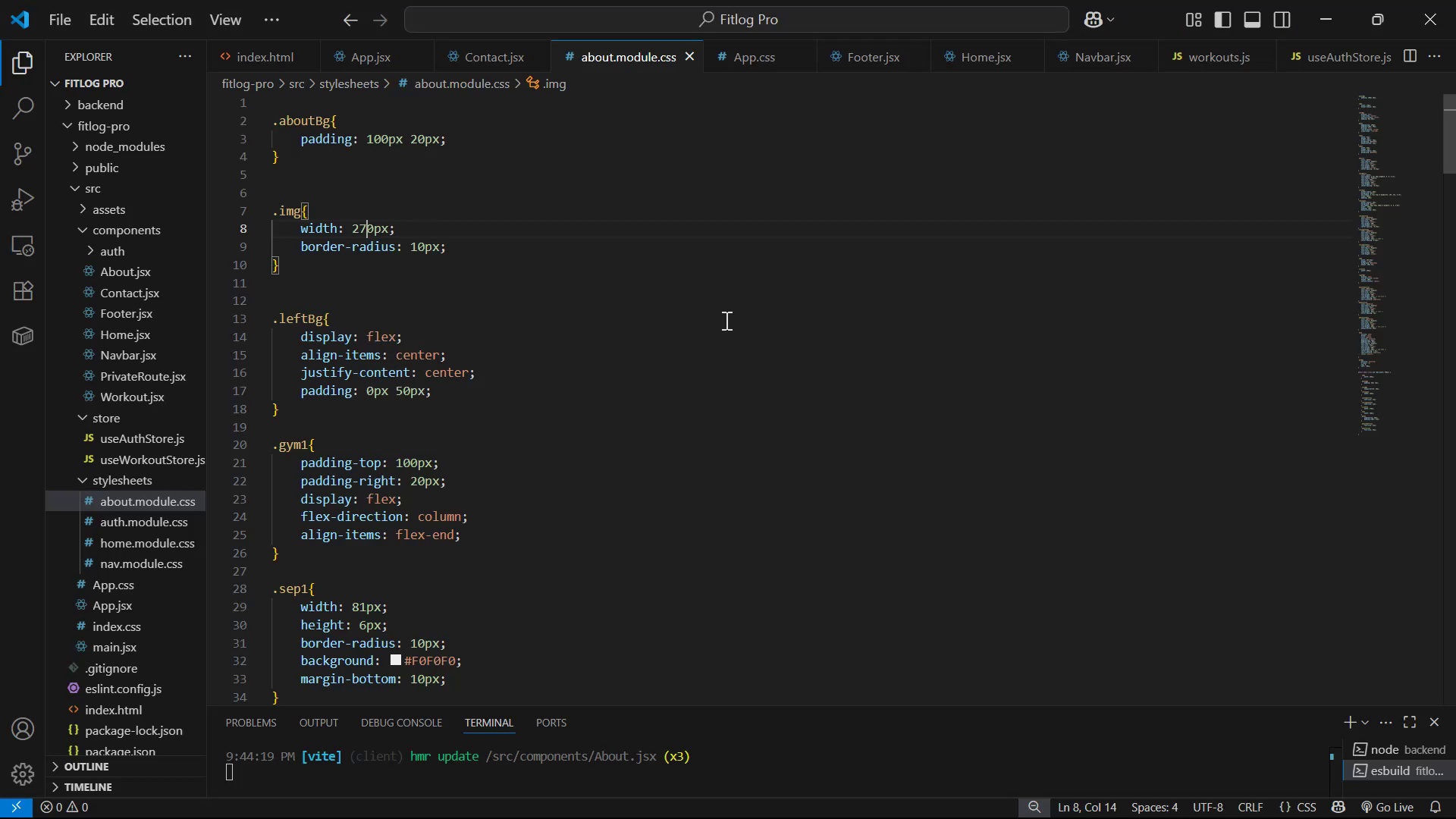 
key(Alt+AltLeft)
 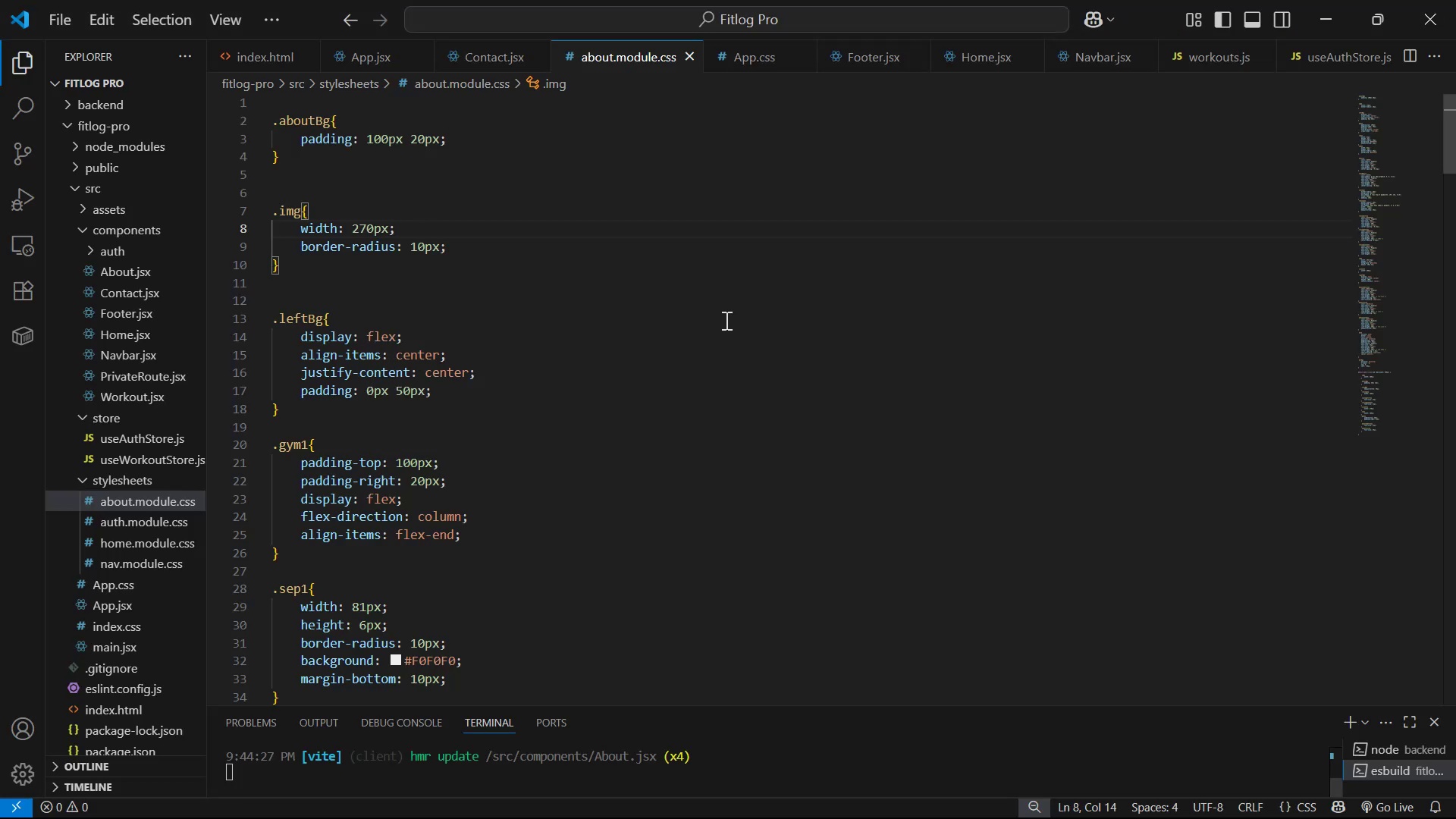 
key(Alt+Tab)
 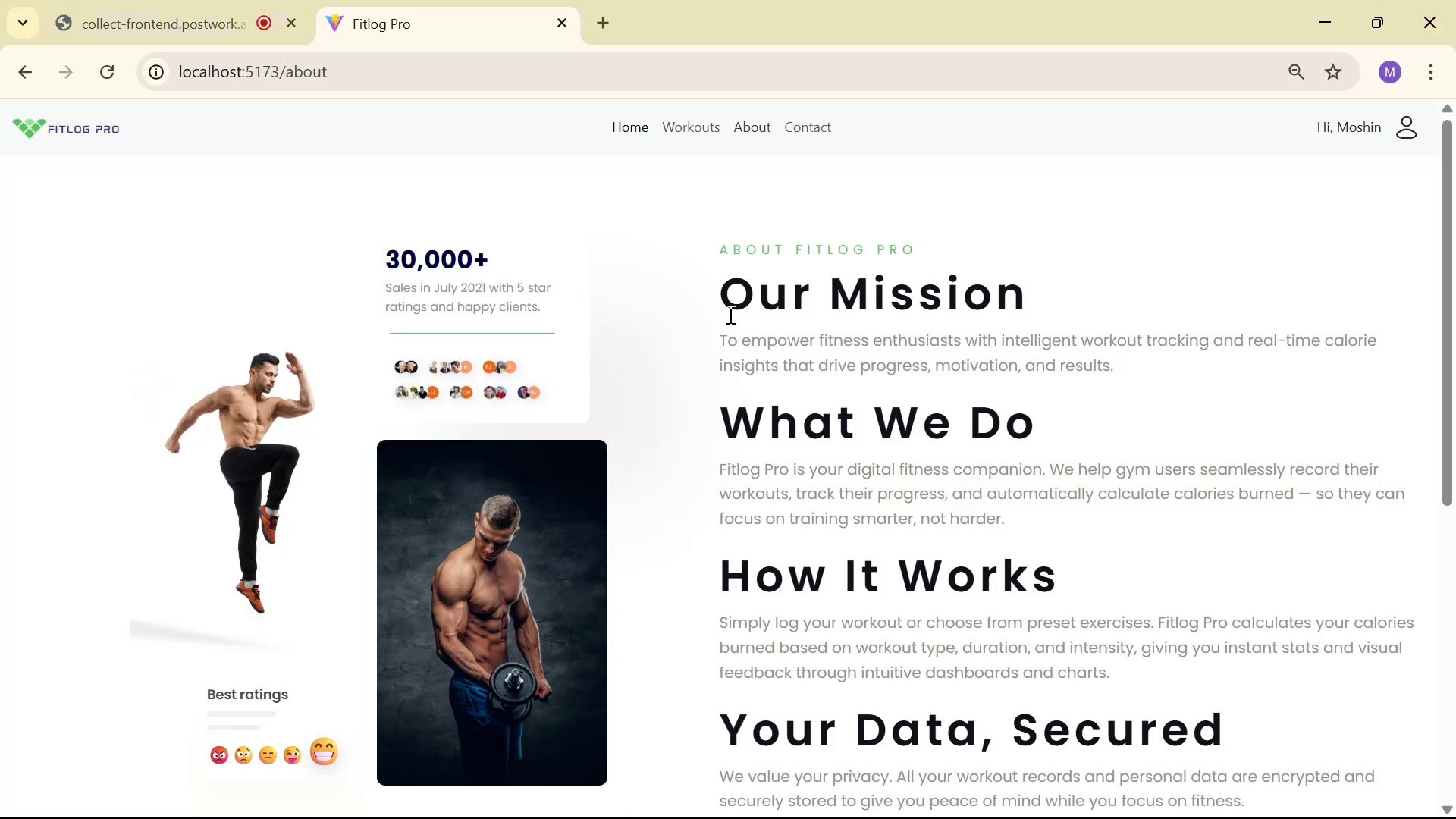 
scroll: coordinate [790, 308], scroll_direction: down, amount: 1.0
 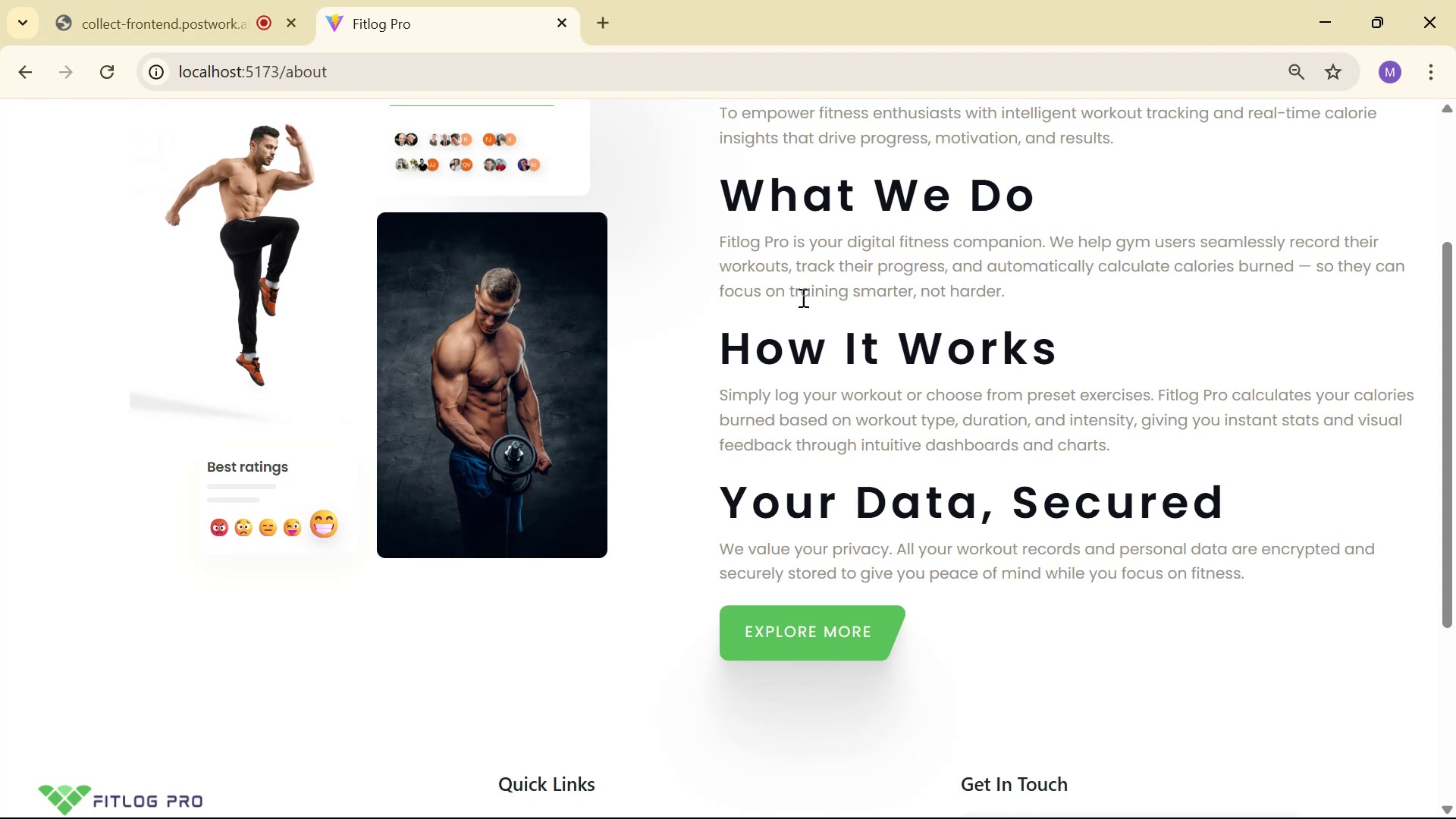 
scroll: coordinate [802, 297], scroll_direction: up, amount: 1.0
 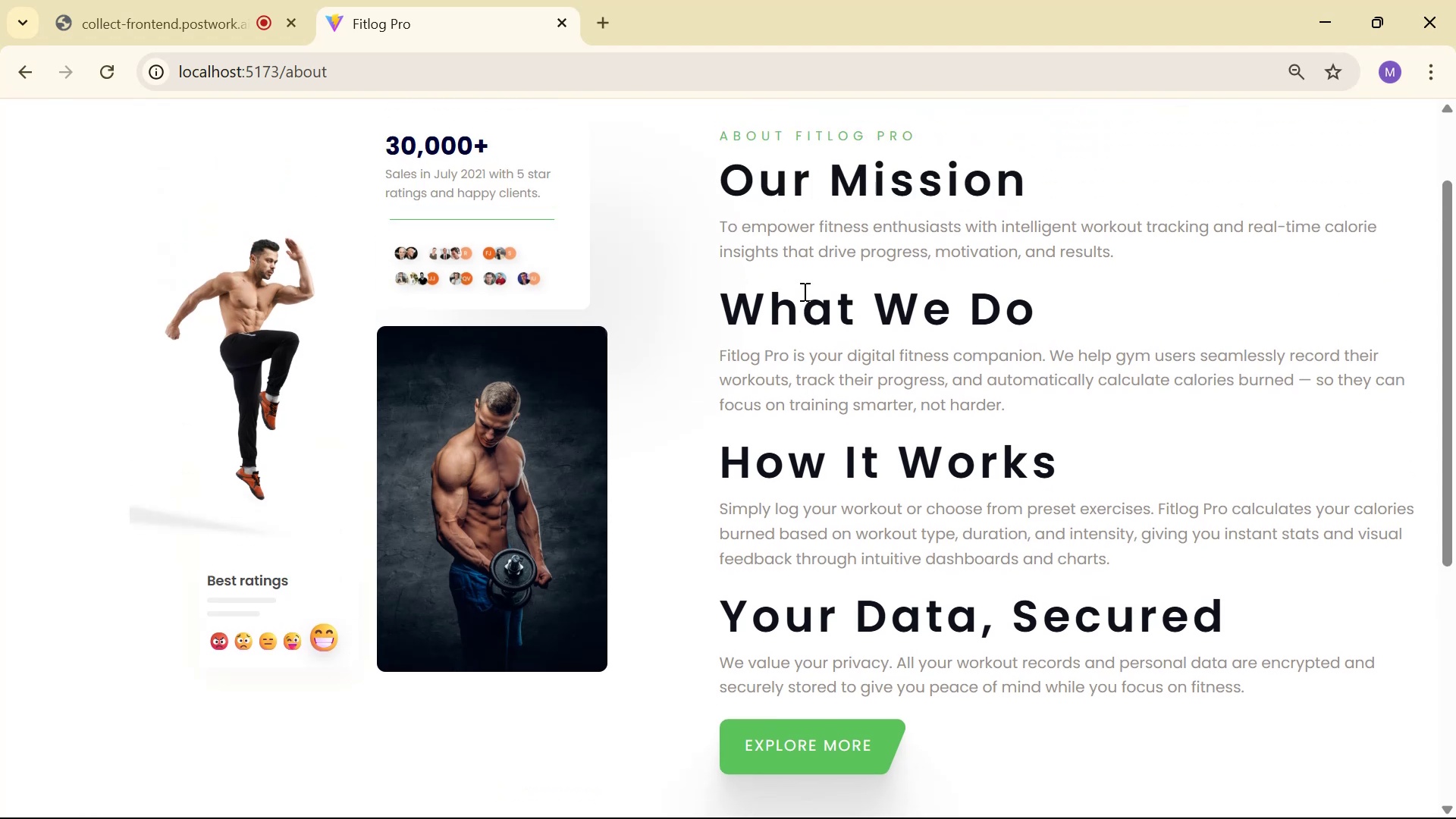 
scroll: coordinate [804, 294], scroll_direction: none, amount: 0.0
 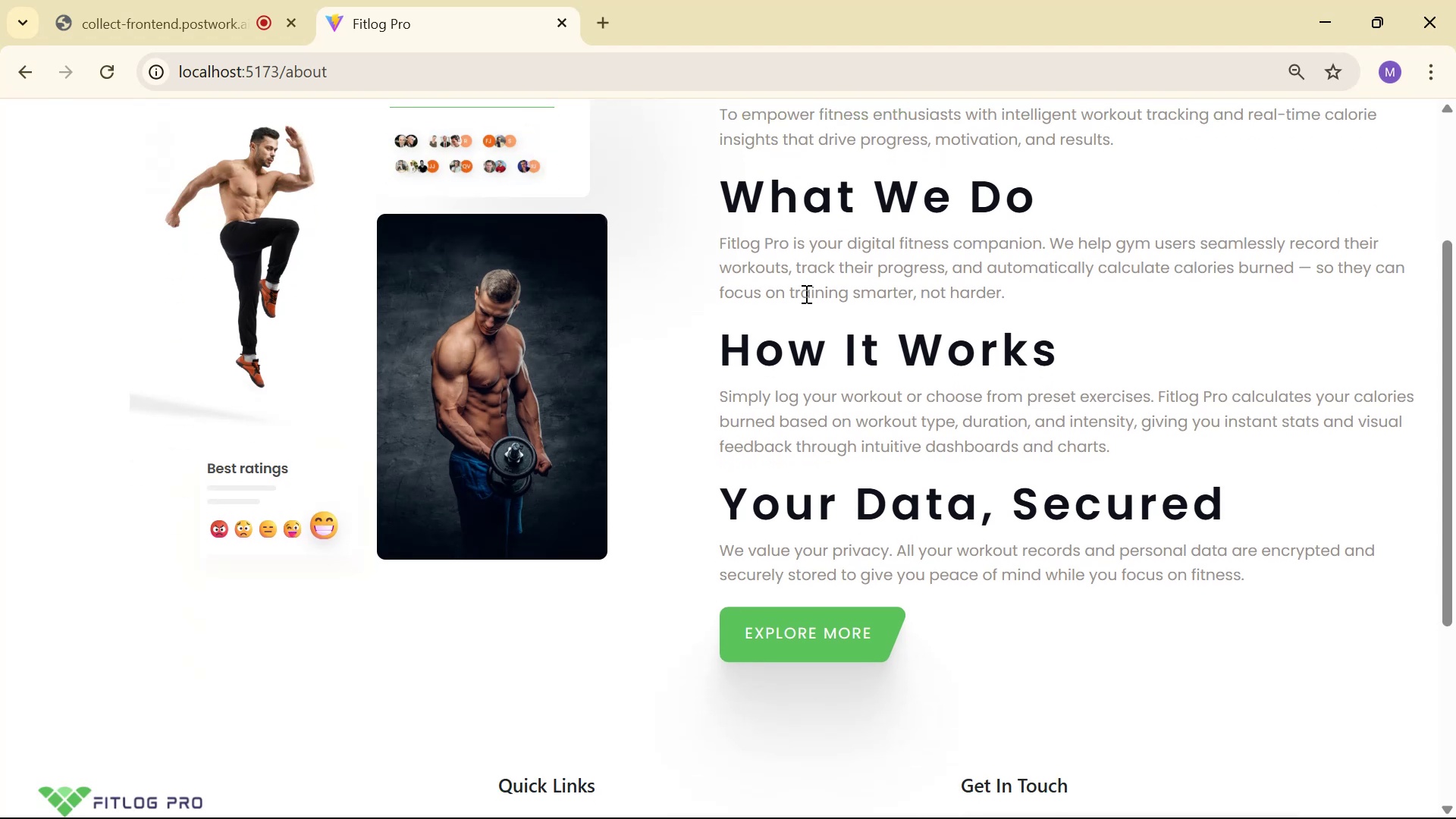 
key(Alt+AltLeft)
 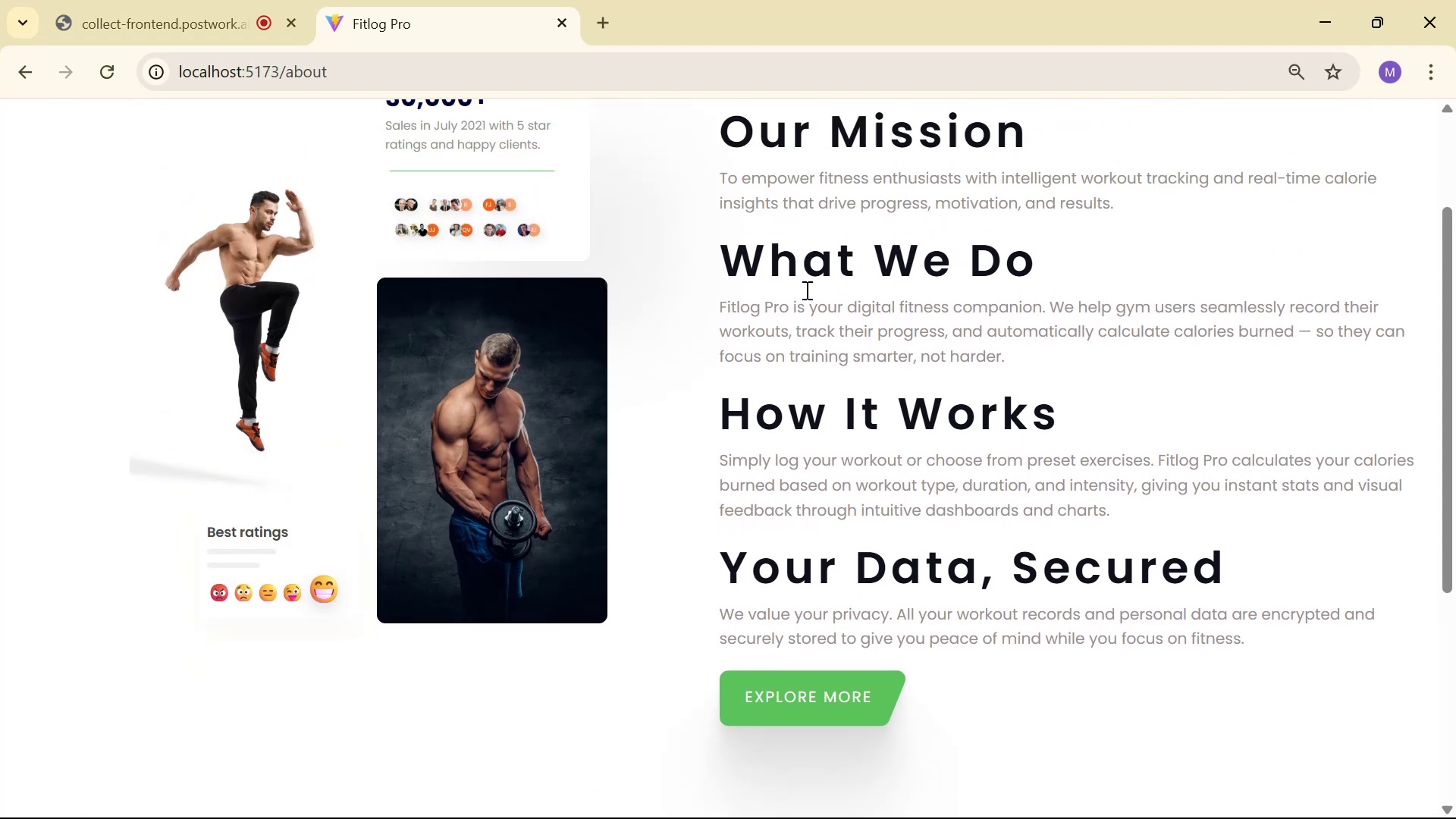 
key(Tab)
key(Backspace)
key(Backspace)
type(30)
 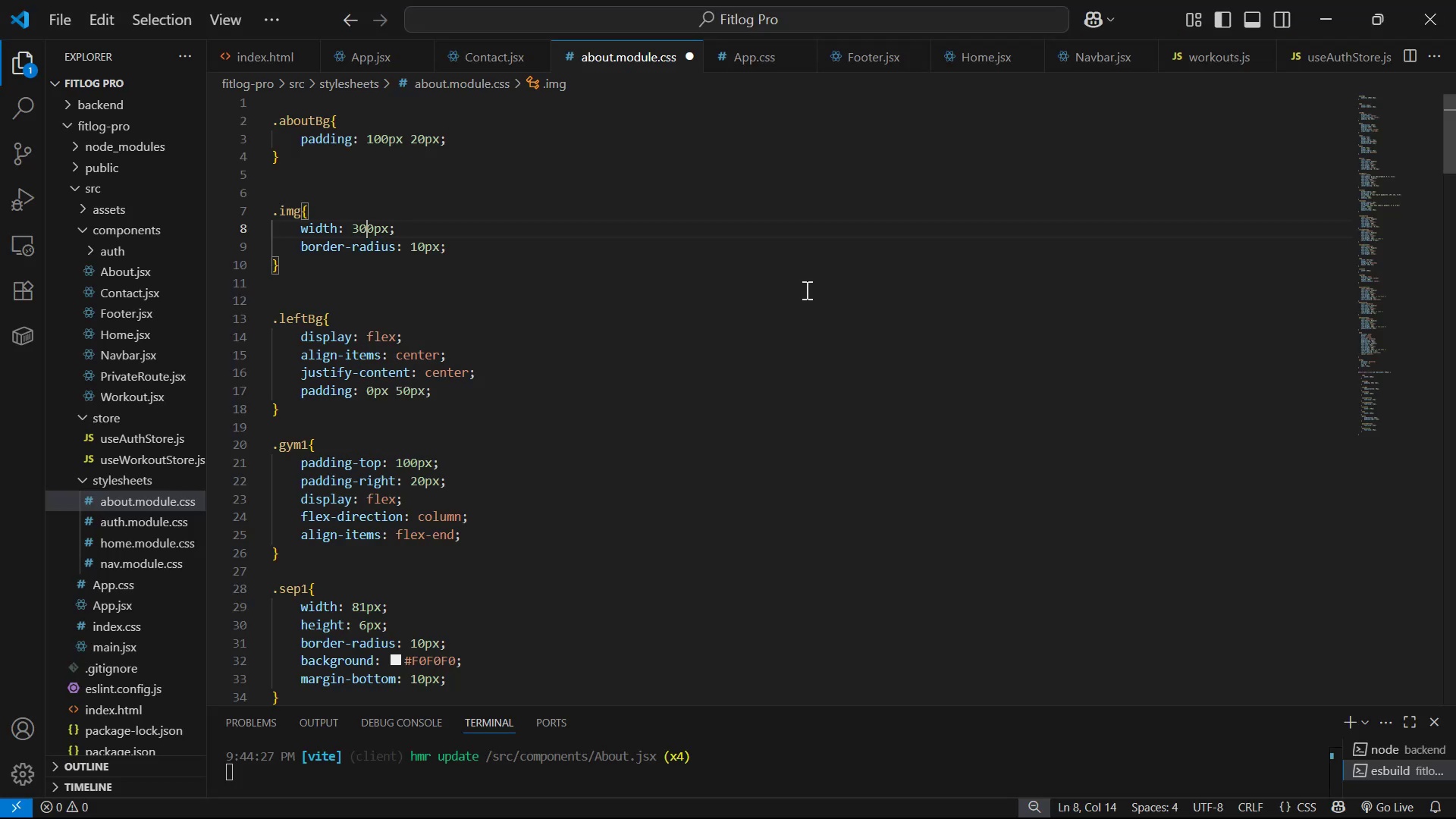 
key(Control+S)
 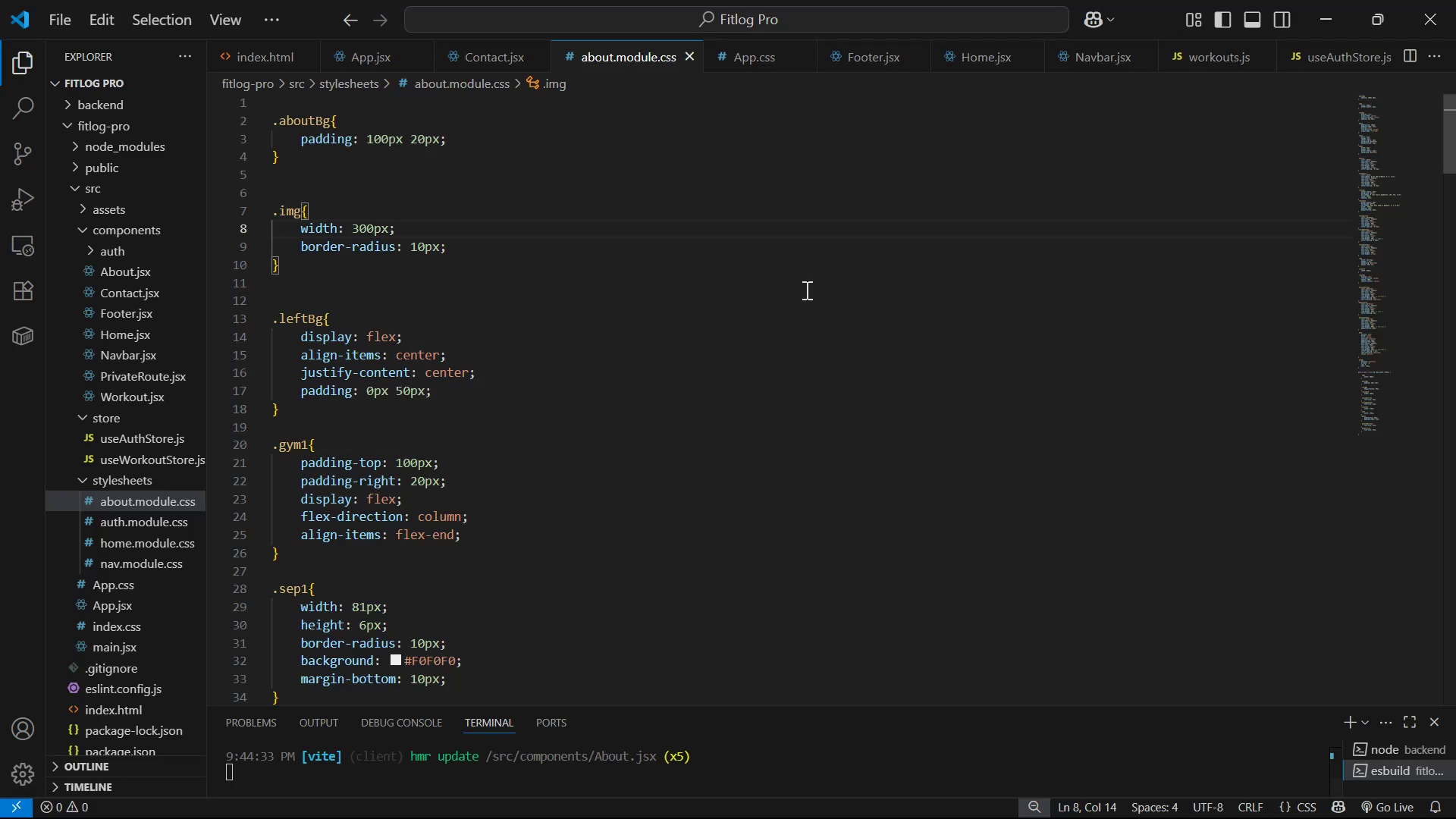 
key(Alt+AltLeft)
 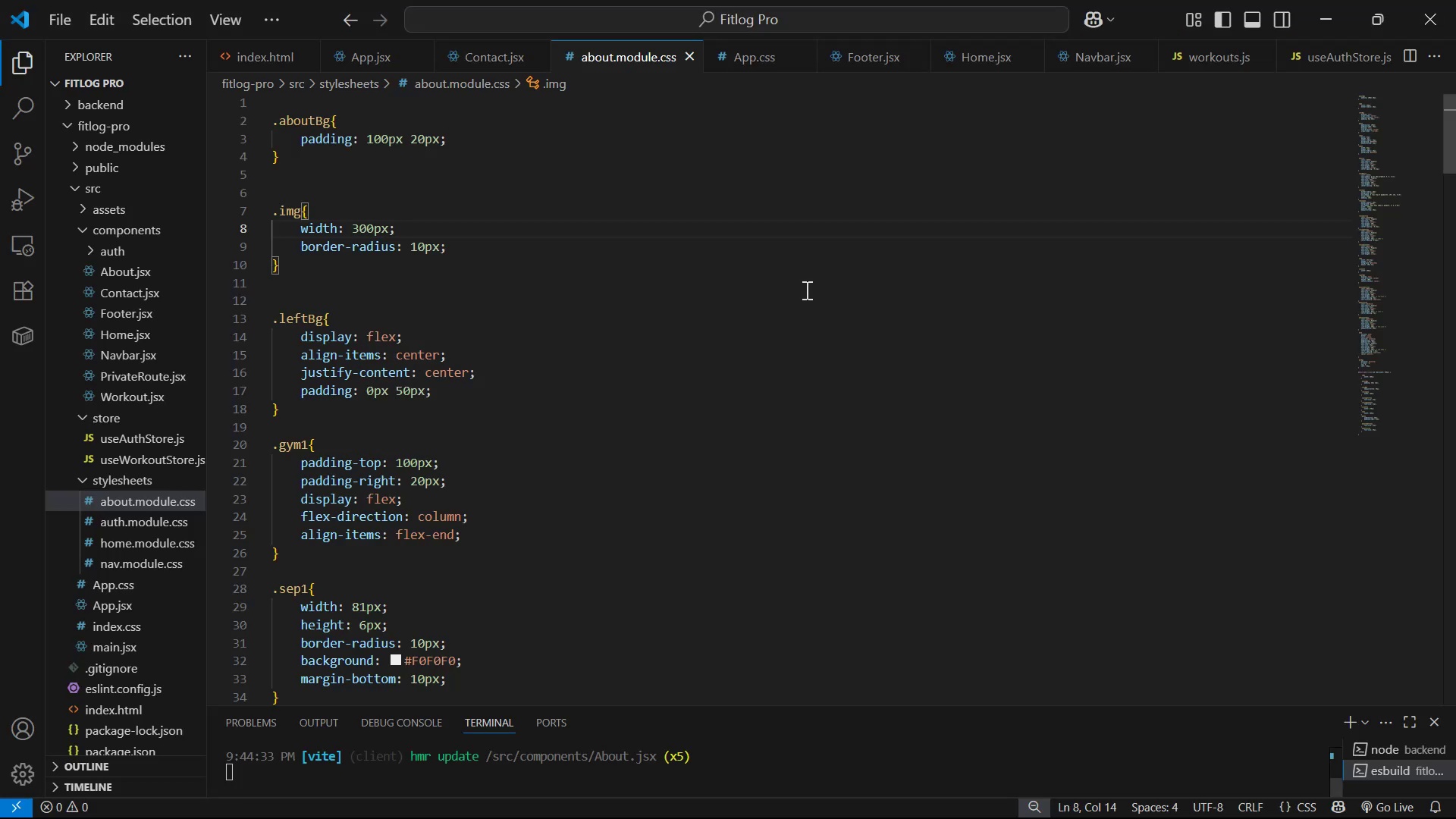 
key(Alt+Tab)
 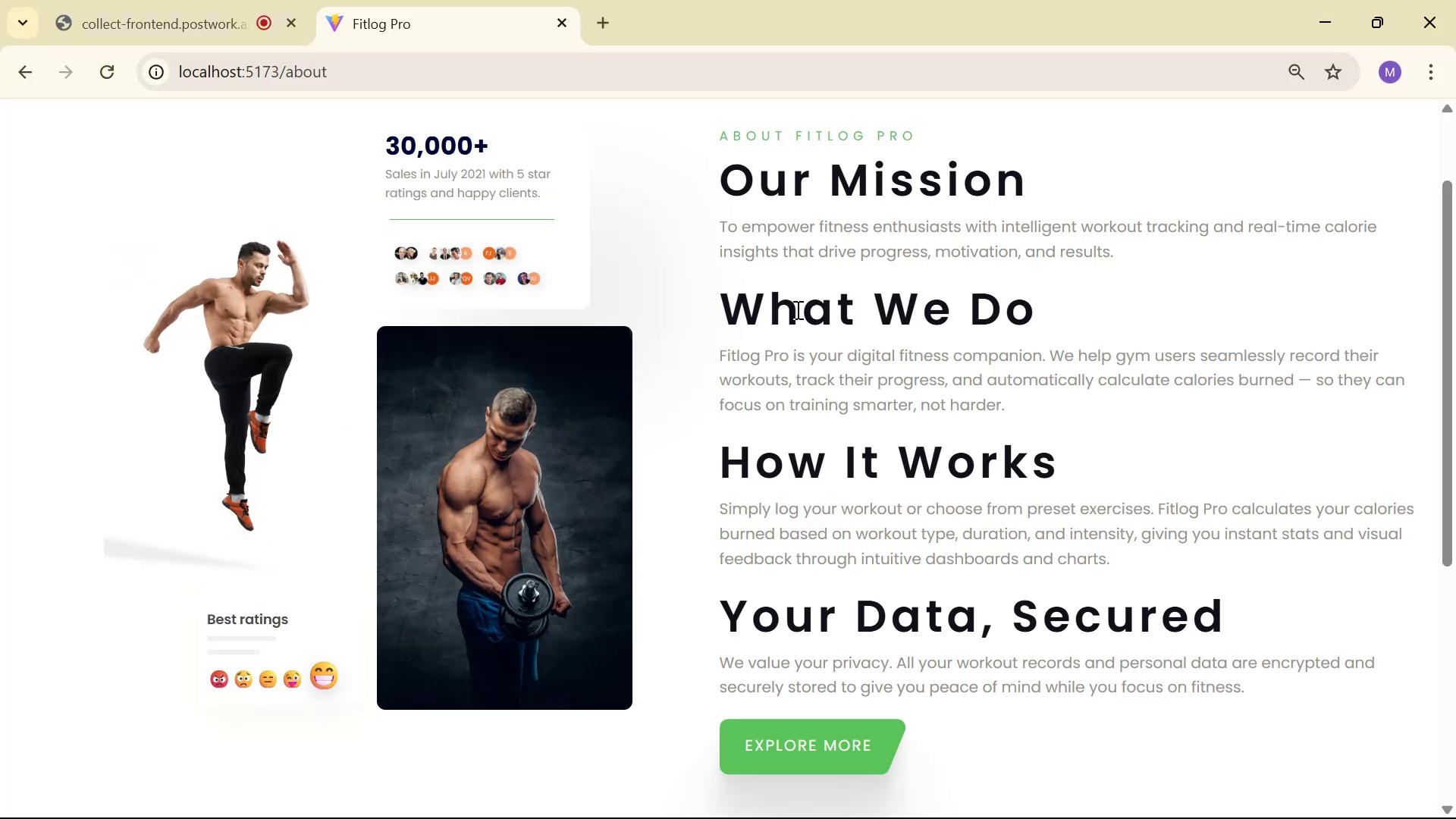 
scroll: coordinate [793, 318], scroll_direction: down, amount: 3.0
 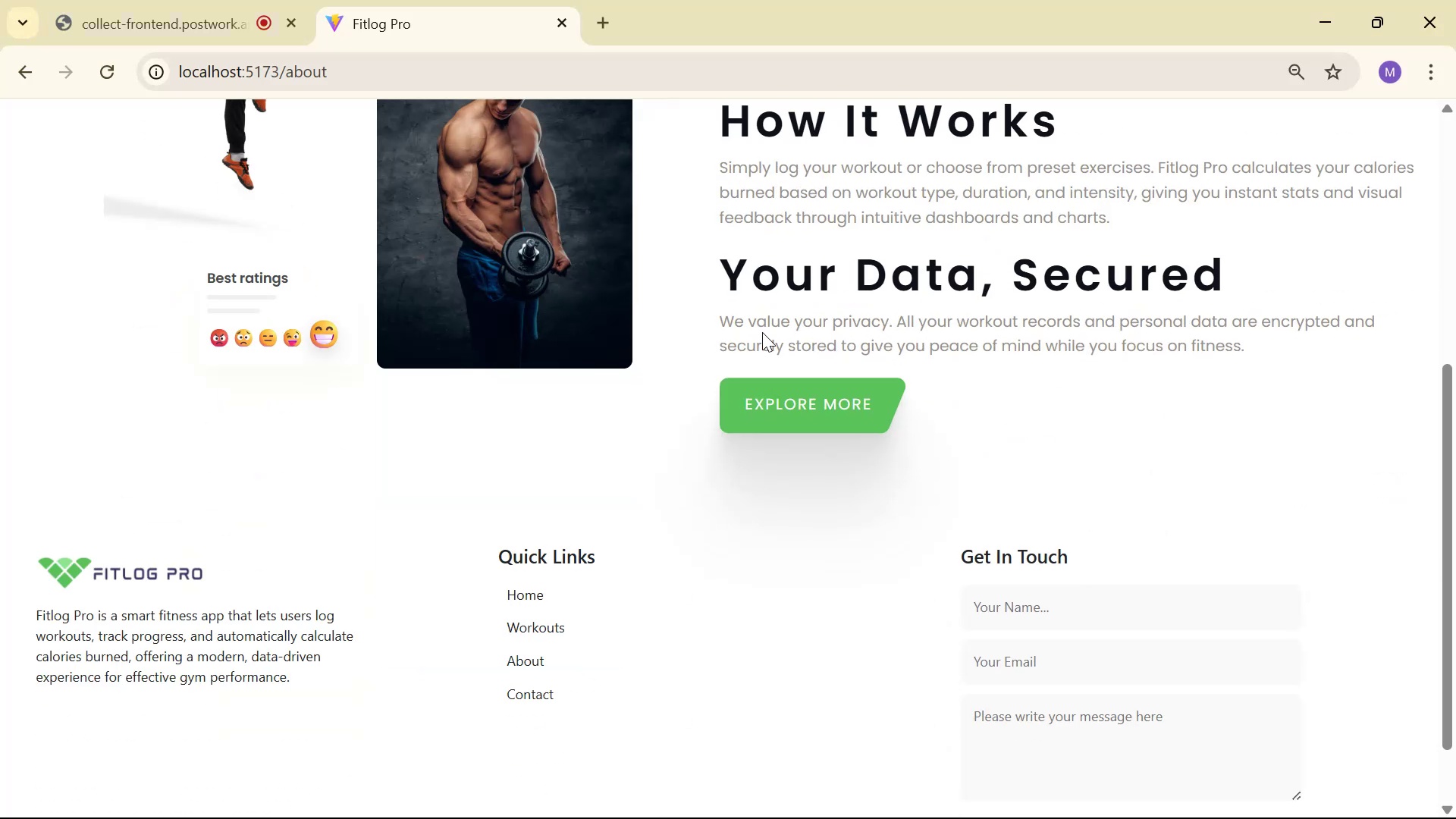 
scroll: coordinate [763, 336], scroll_direction: up, amount: 5.0
 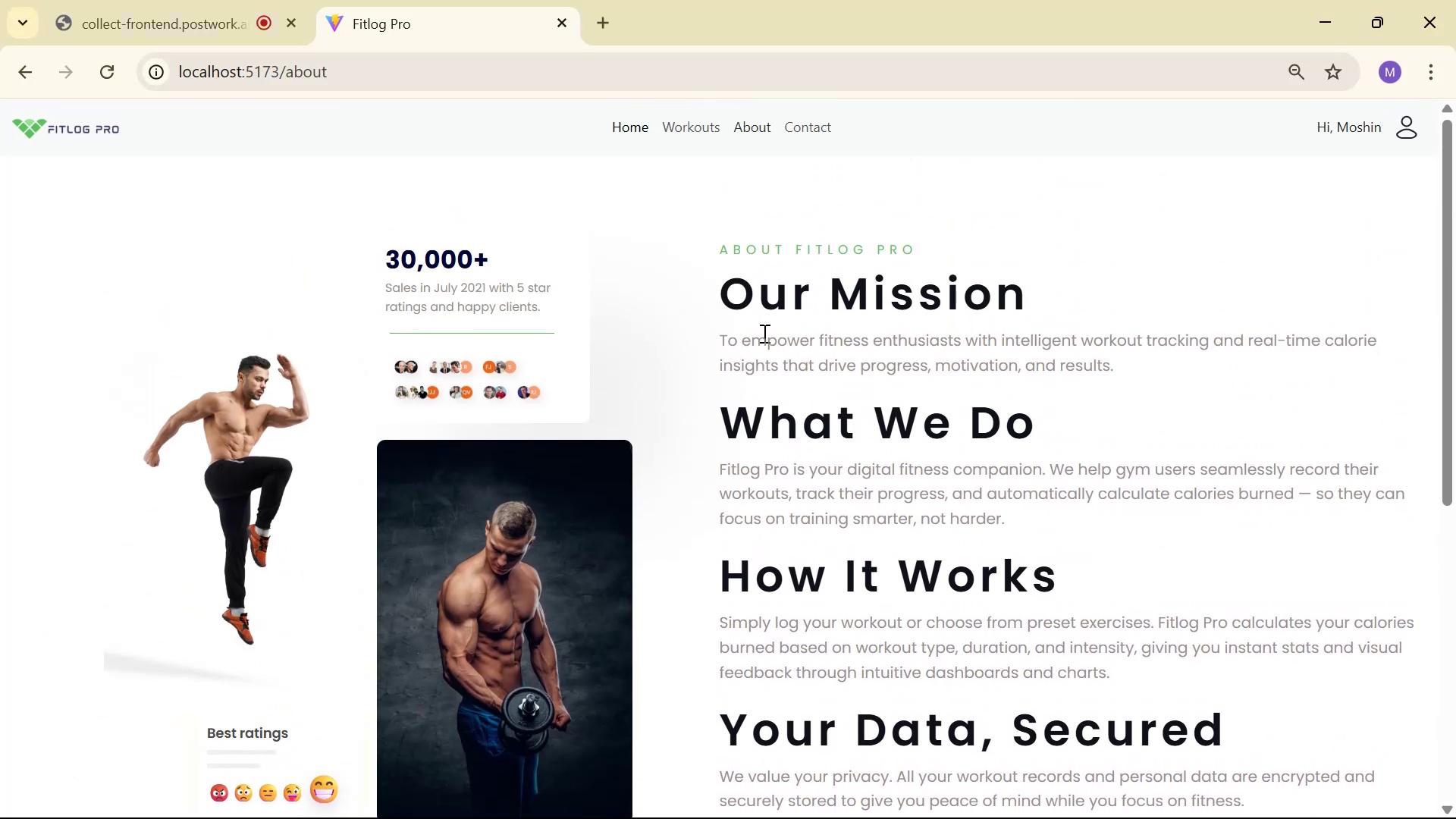 
scroll: coordinate [766, 325], scroll_direction: down, amount: 3.0
 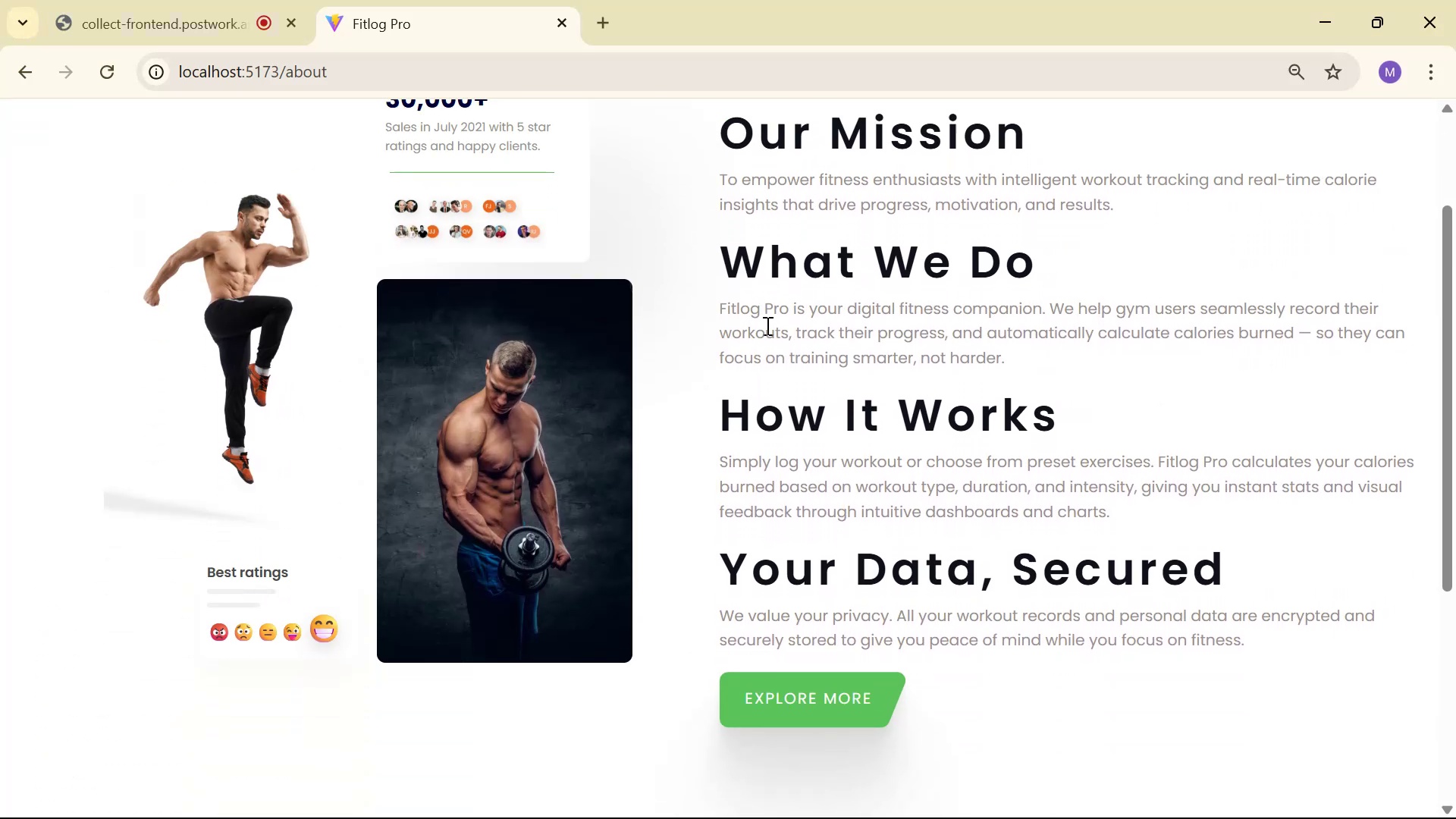 
key(Alt+AltLeft)
 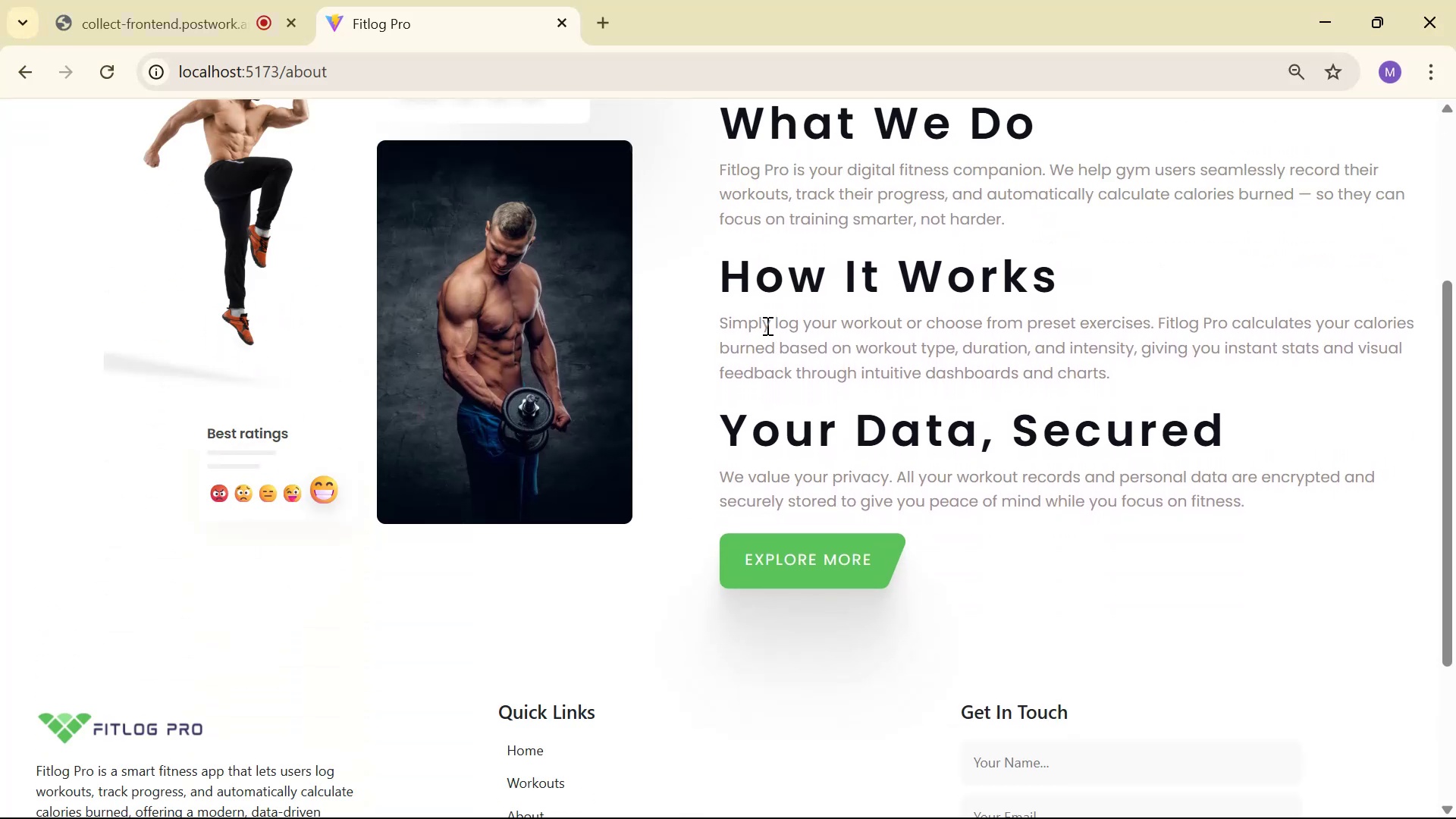 
key(Alt+Tab)
 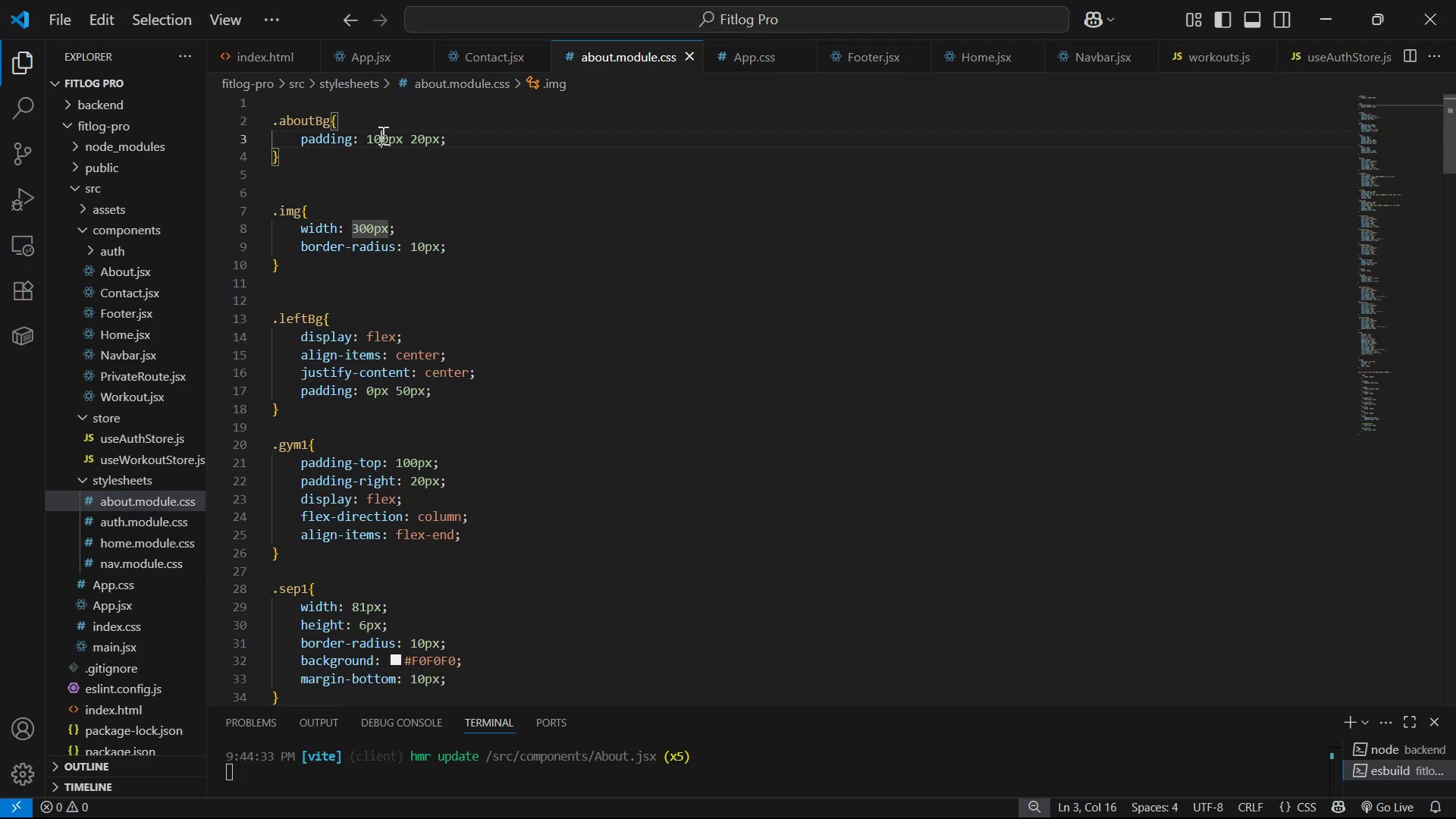 
key(Backspace)
 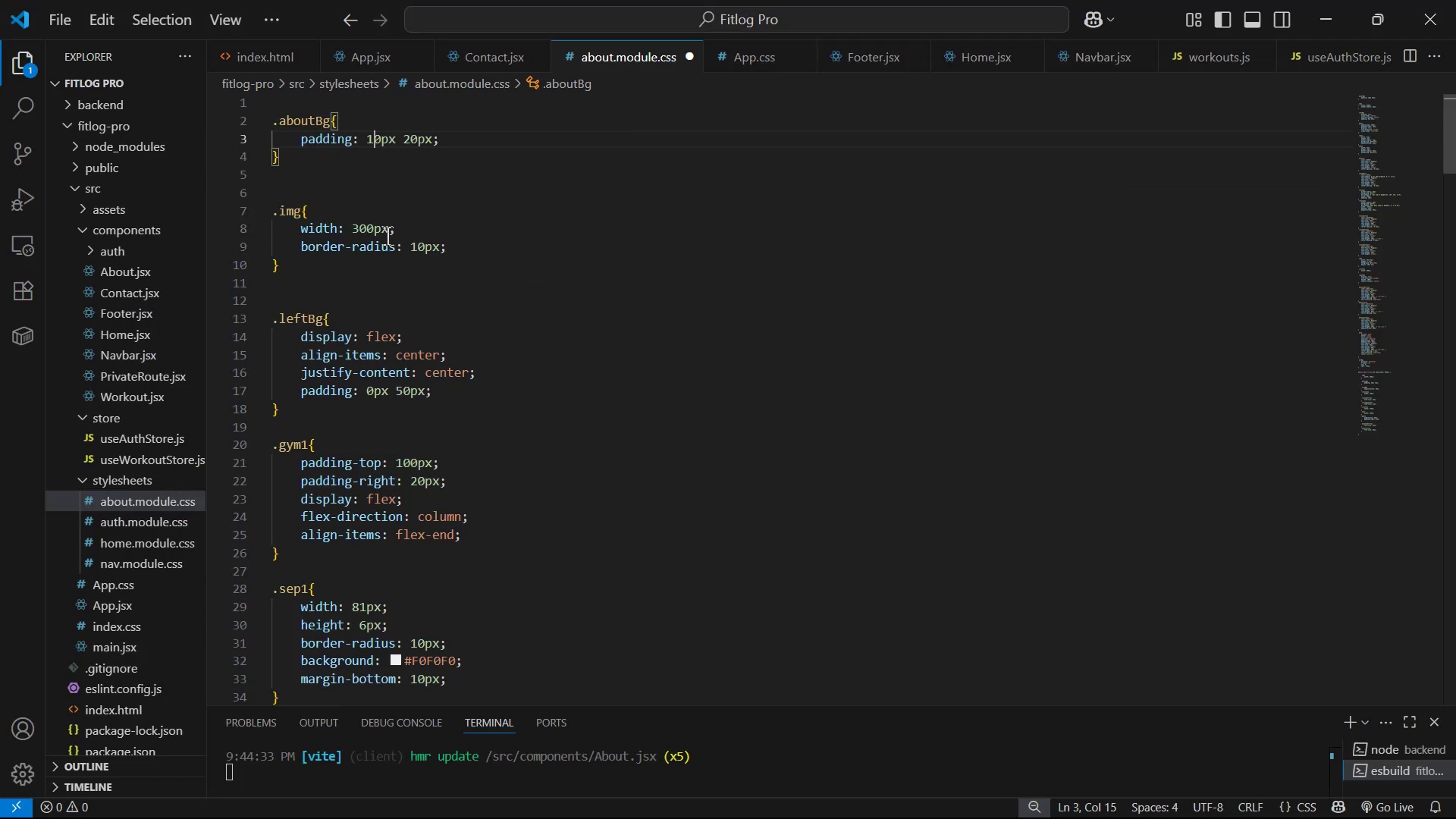 
key(5)
 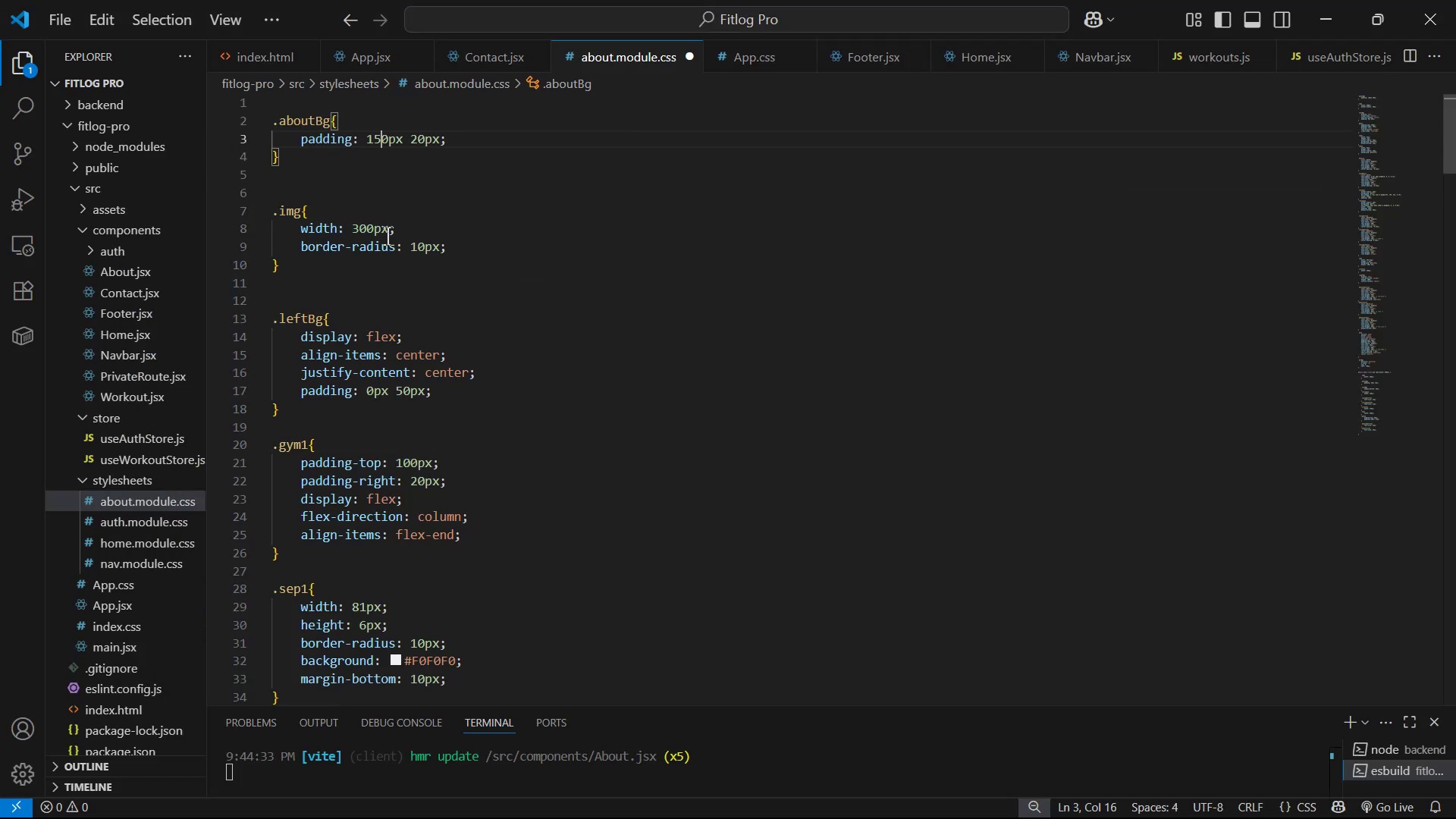 
key(Control+S)
 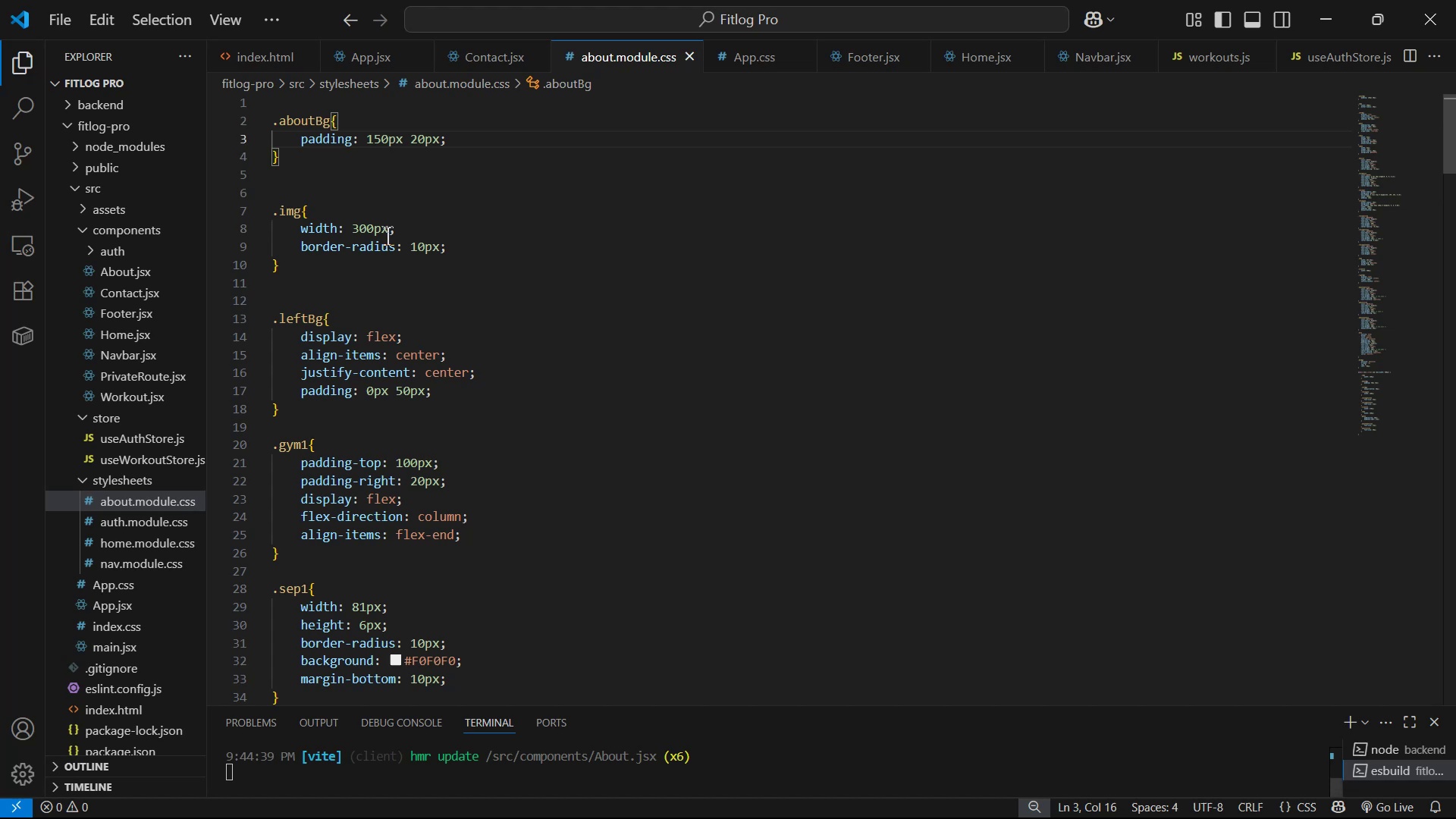 
key(Alt+AltLeft)
 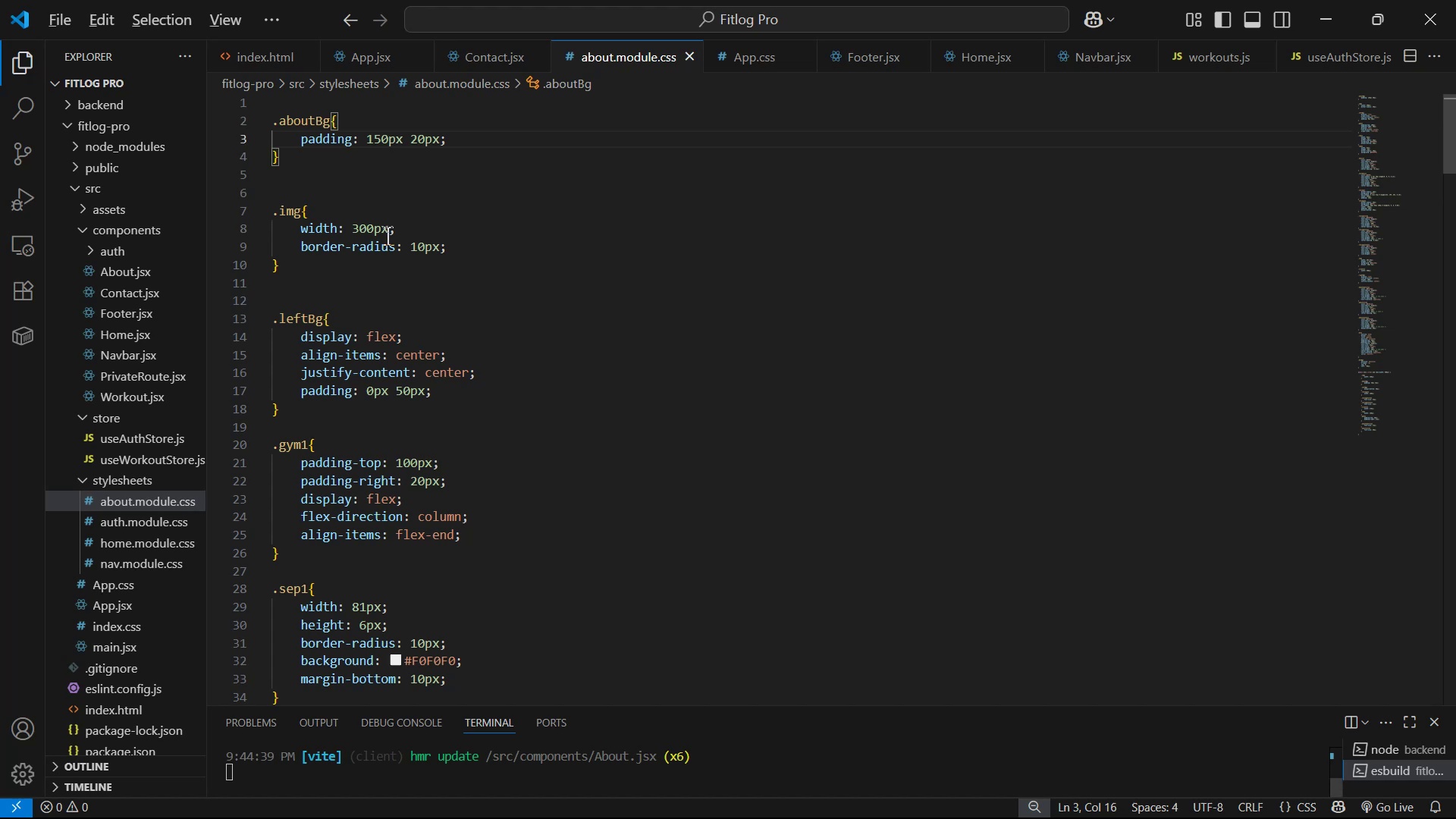 
key(Alt+Tab)
 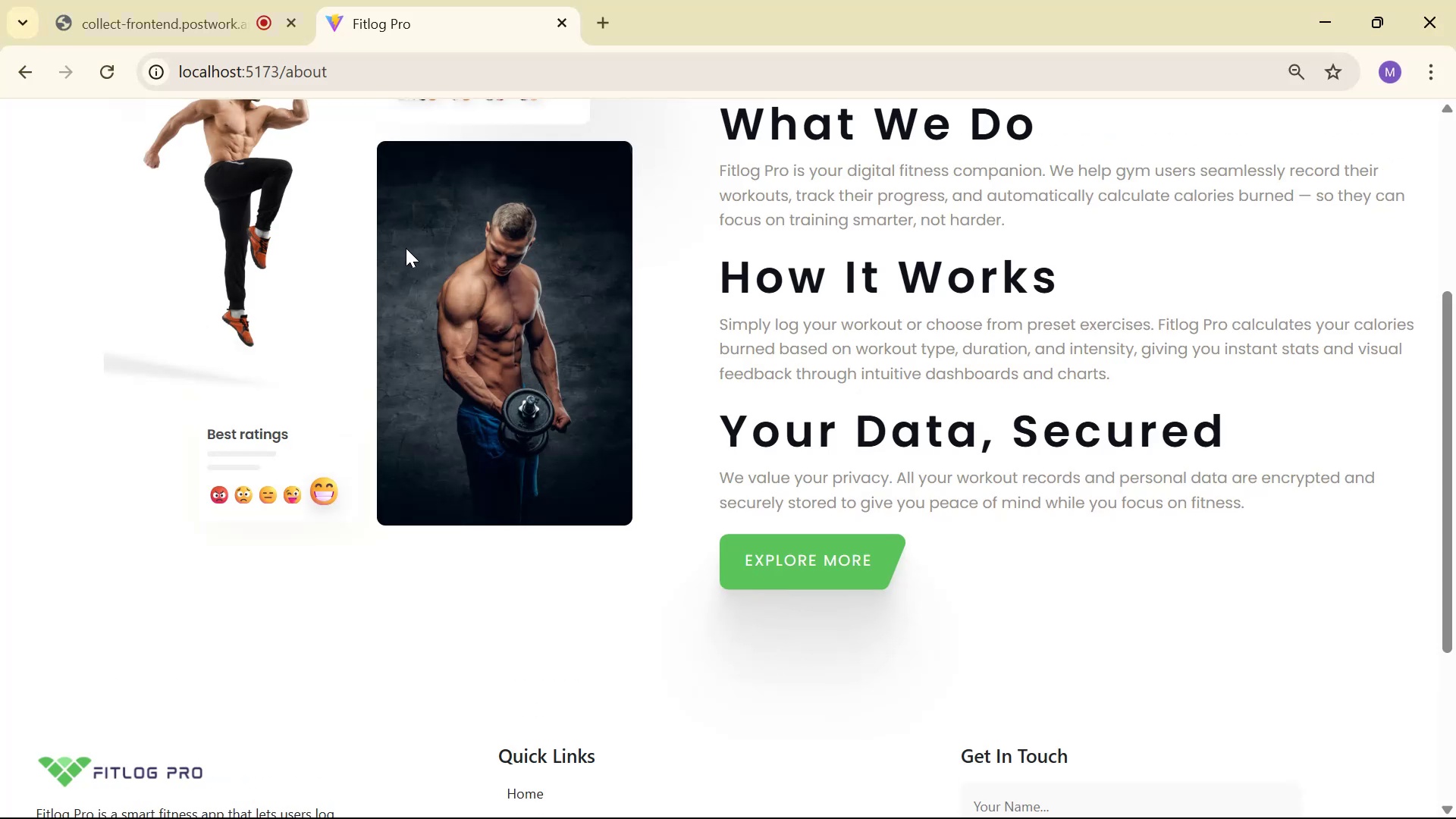 
scroll: coordinate [648, 399], scroll_direction: up, amount: 5.0
 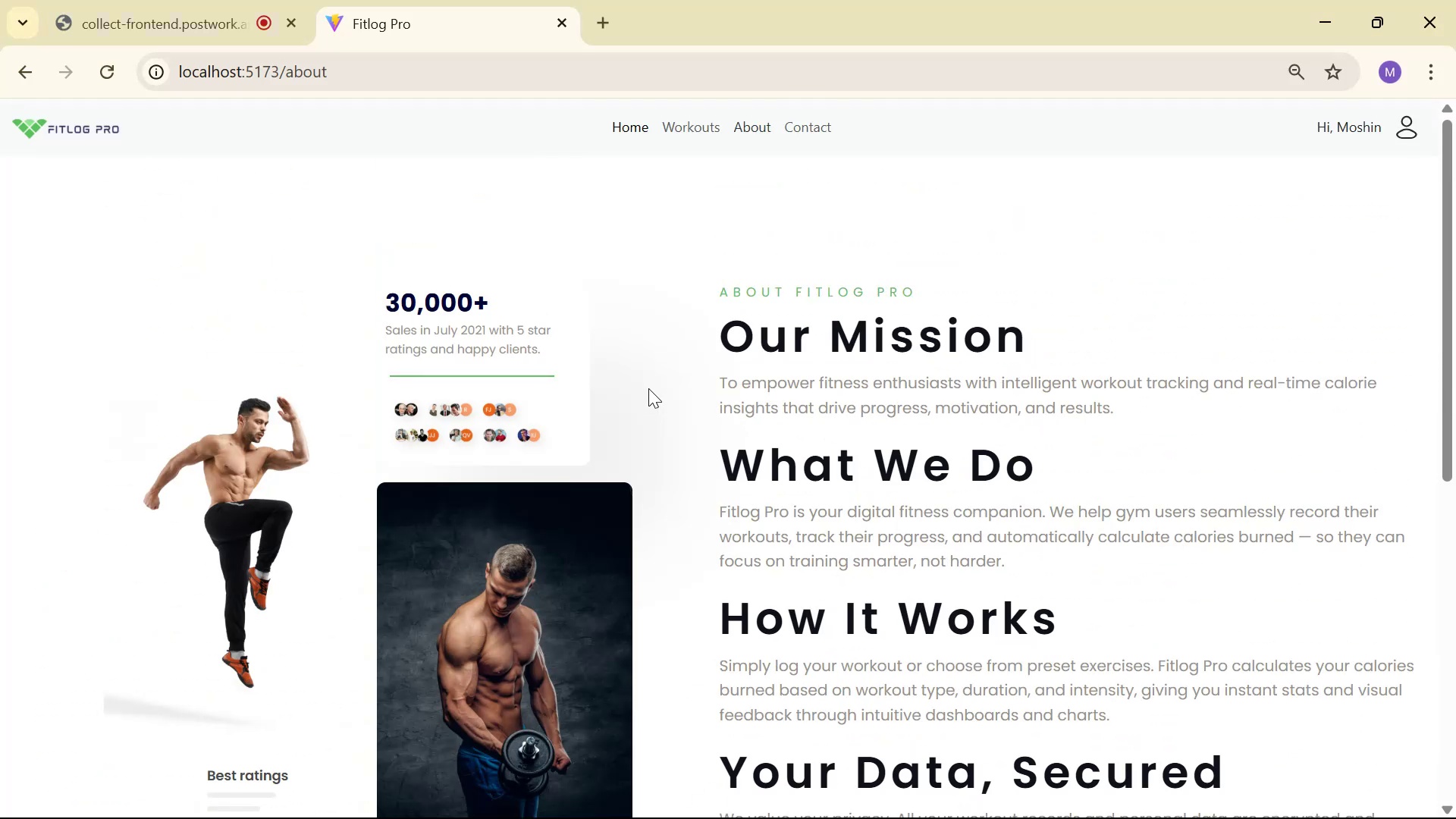 
scroll: coordinate [645, 396], scroll_direction: down, amount: 6.0
 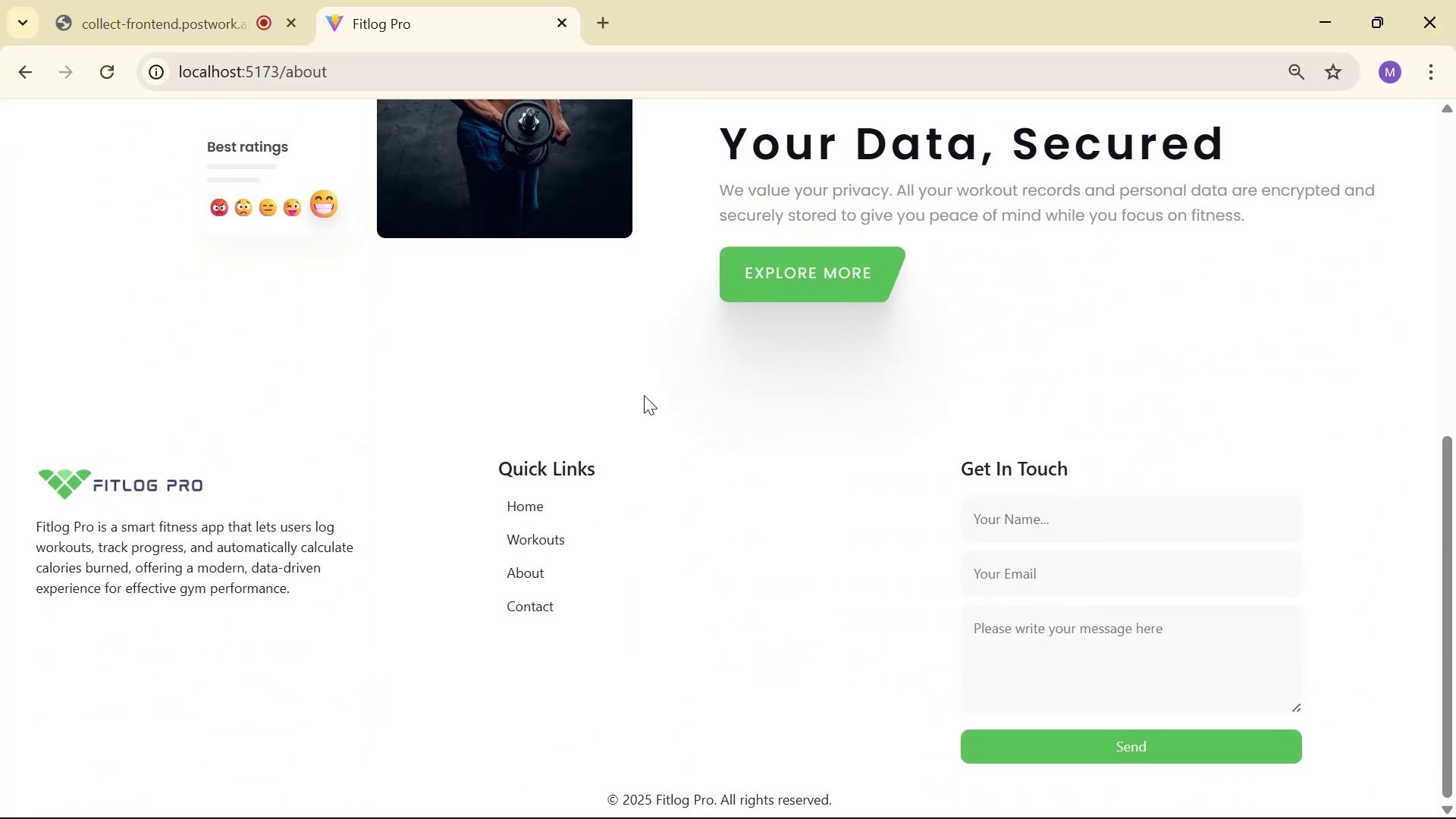 
key(Alt+AltLeft)
 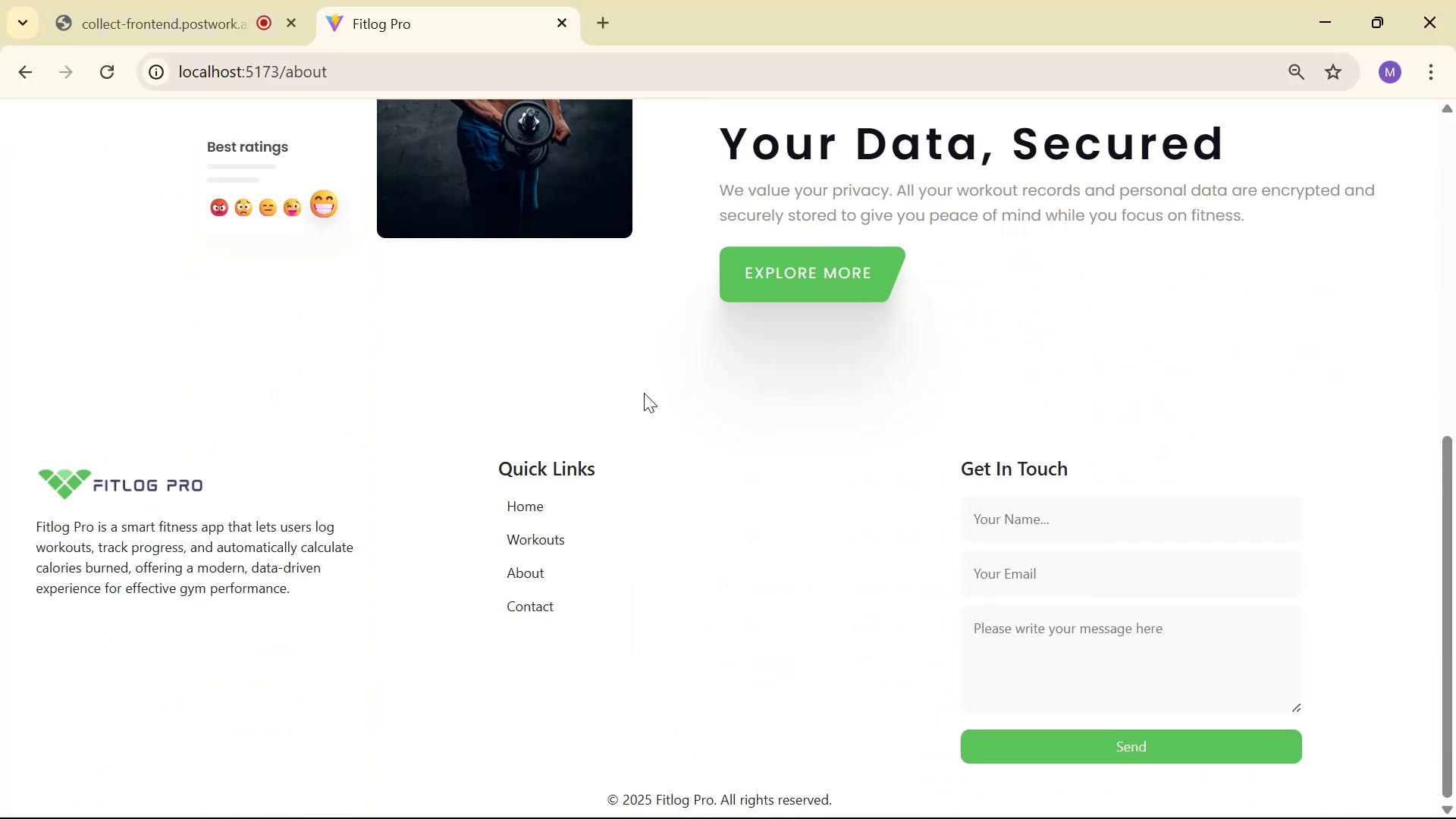 
key(Alt+Tab)
 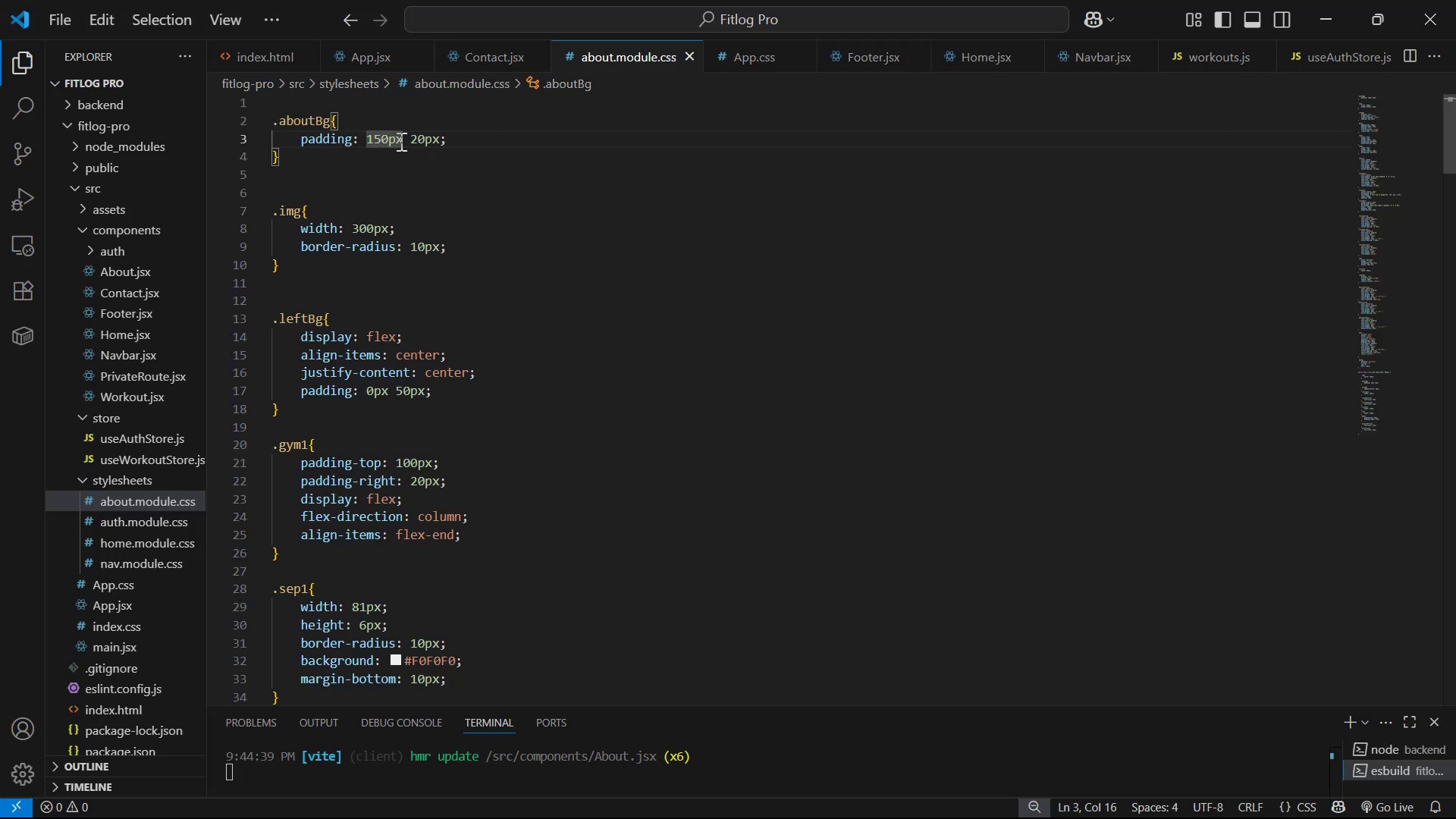 
key(Backspace)
 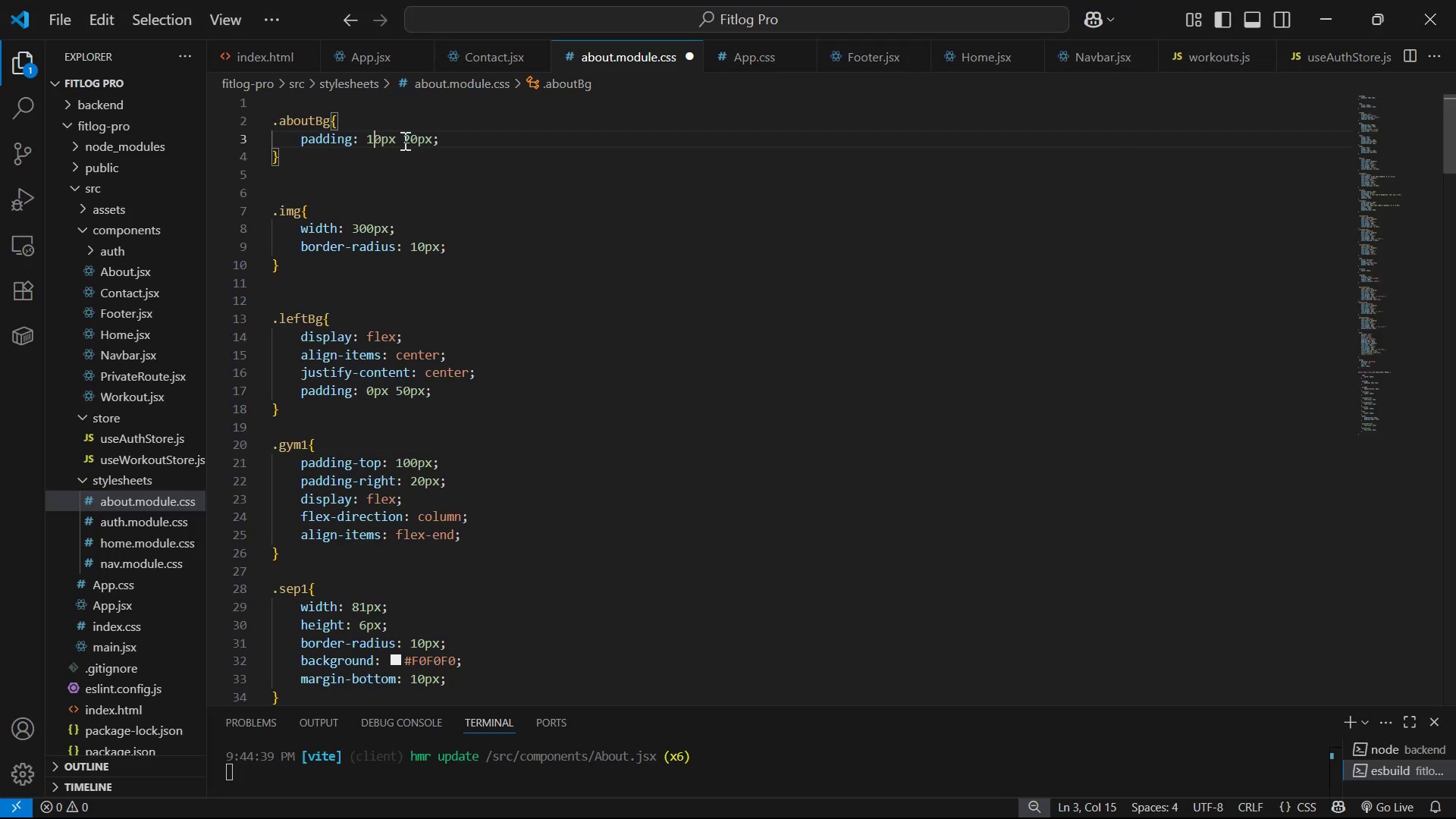 
key(0)
 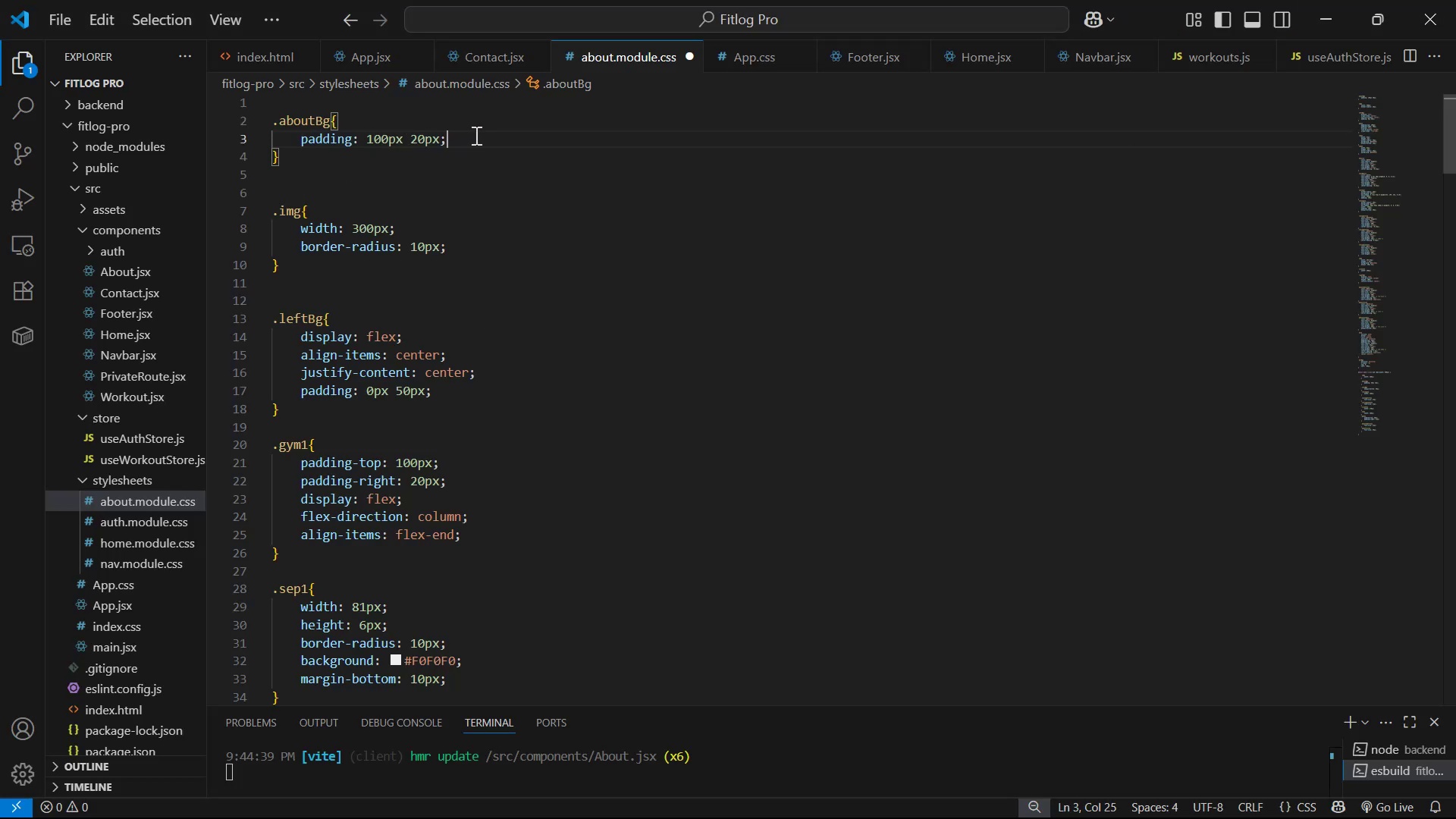 
key(Enter)
 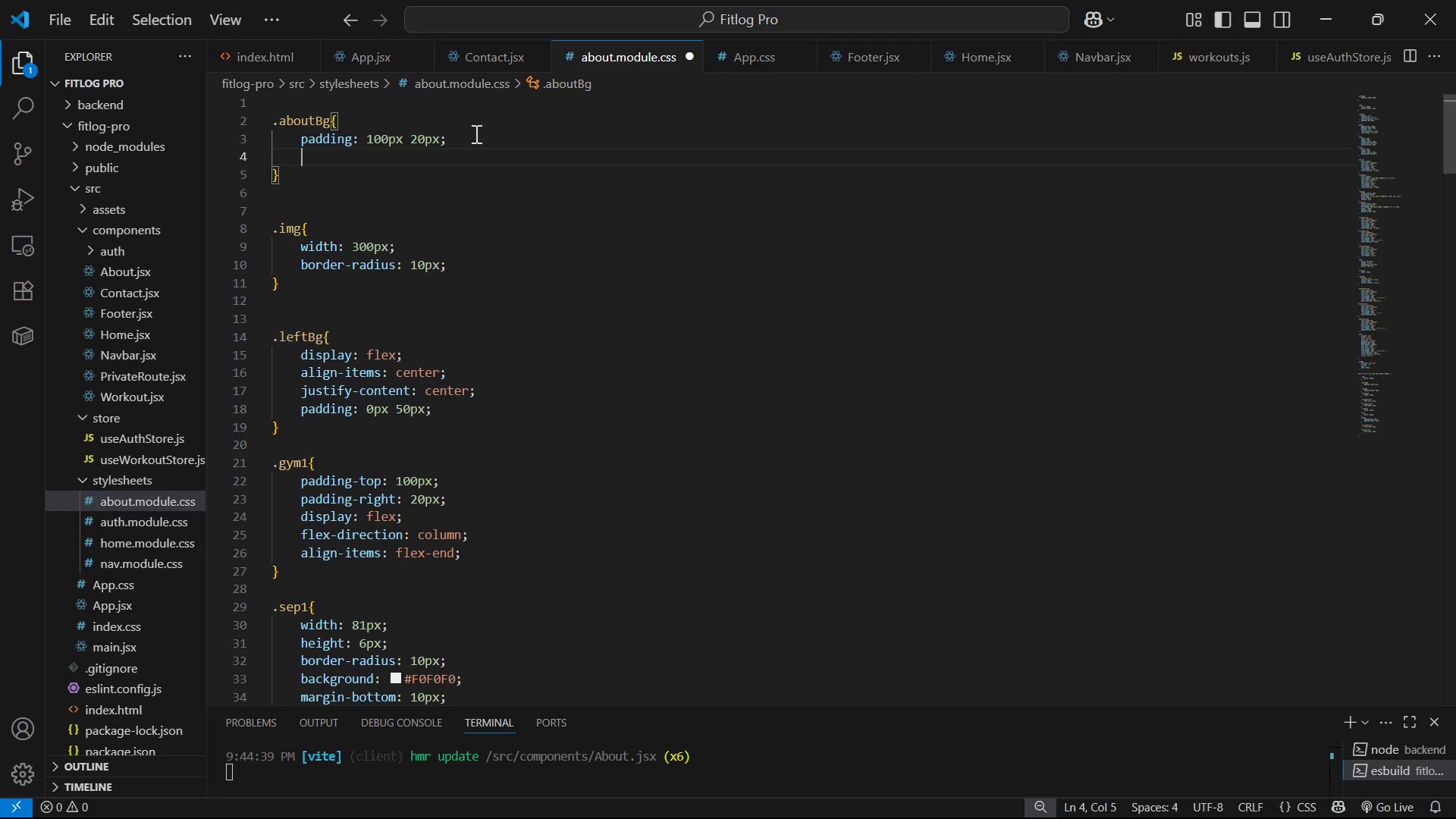 
type(pa)
 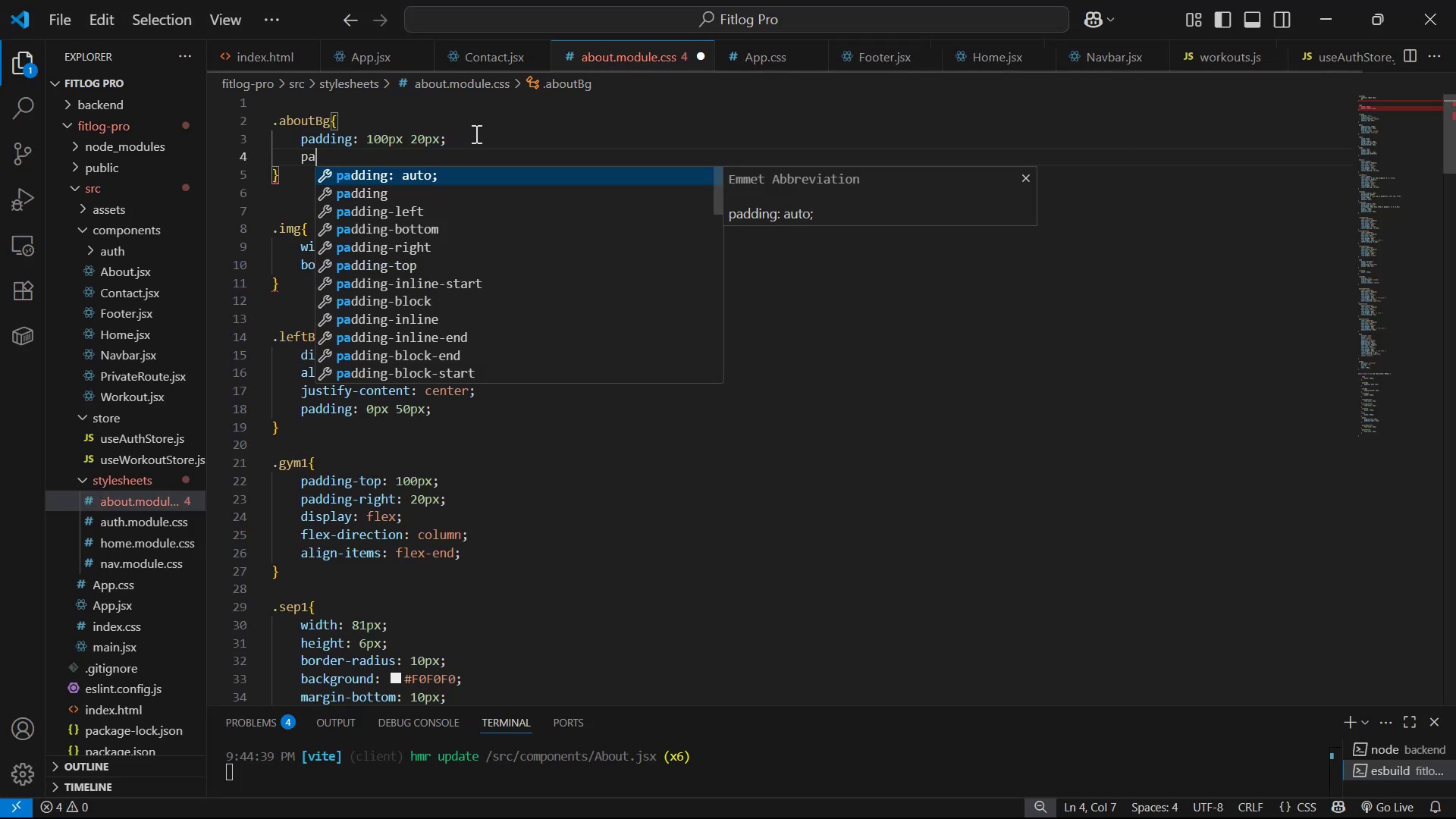 
key(ArrowDown)
 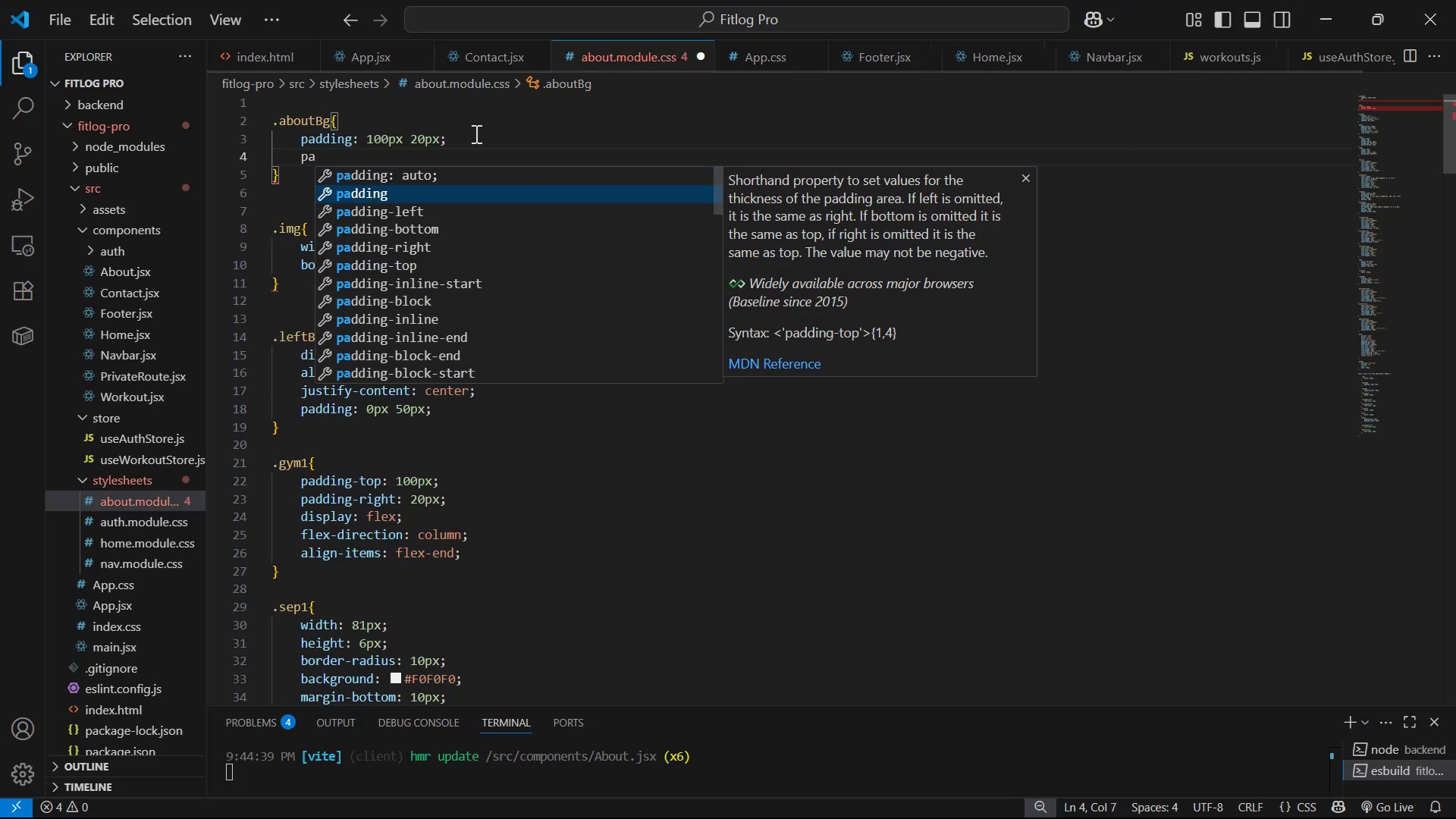 
key(ArrowDown)
 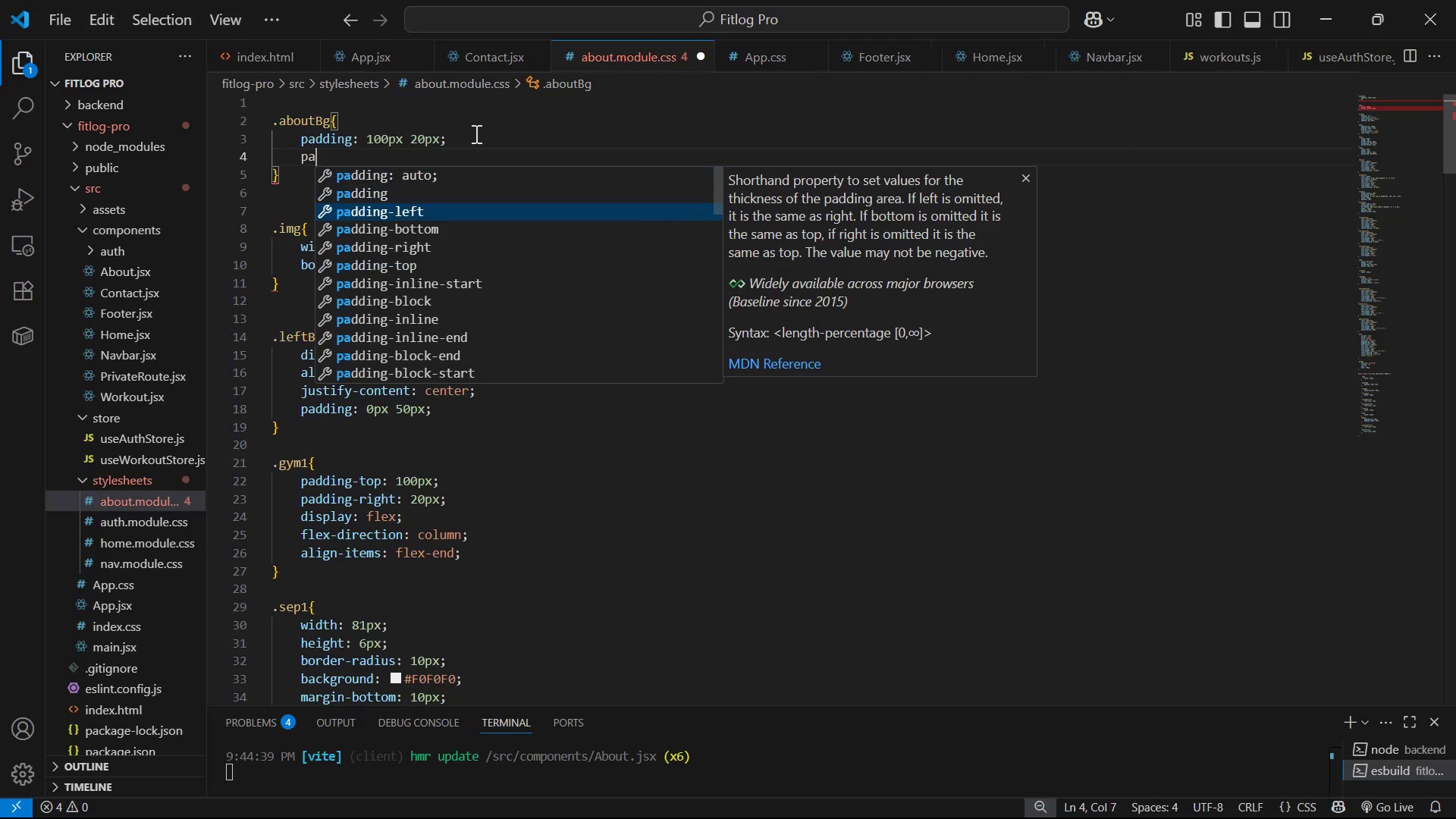 
key(ArrowDown)
 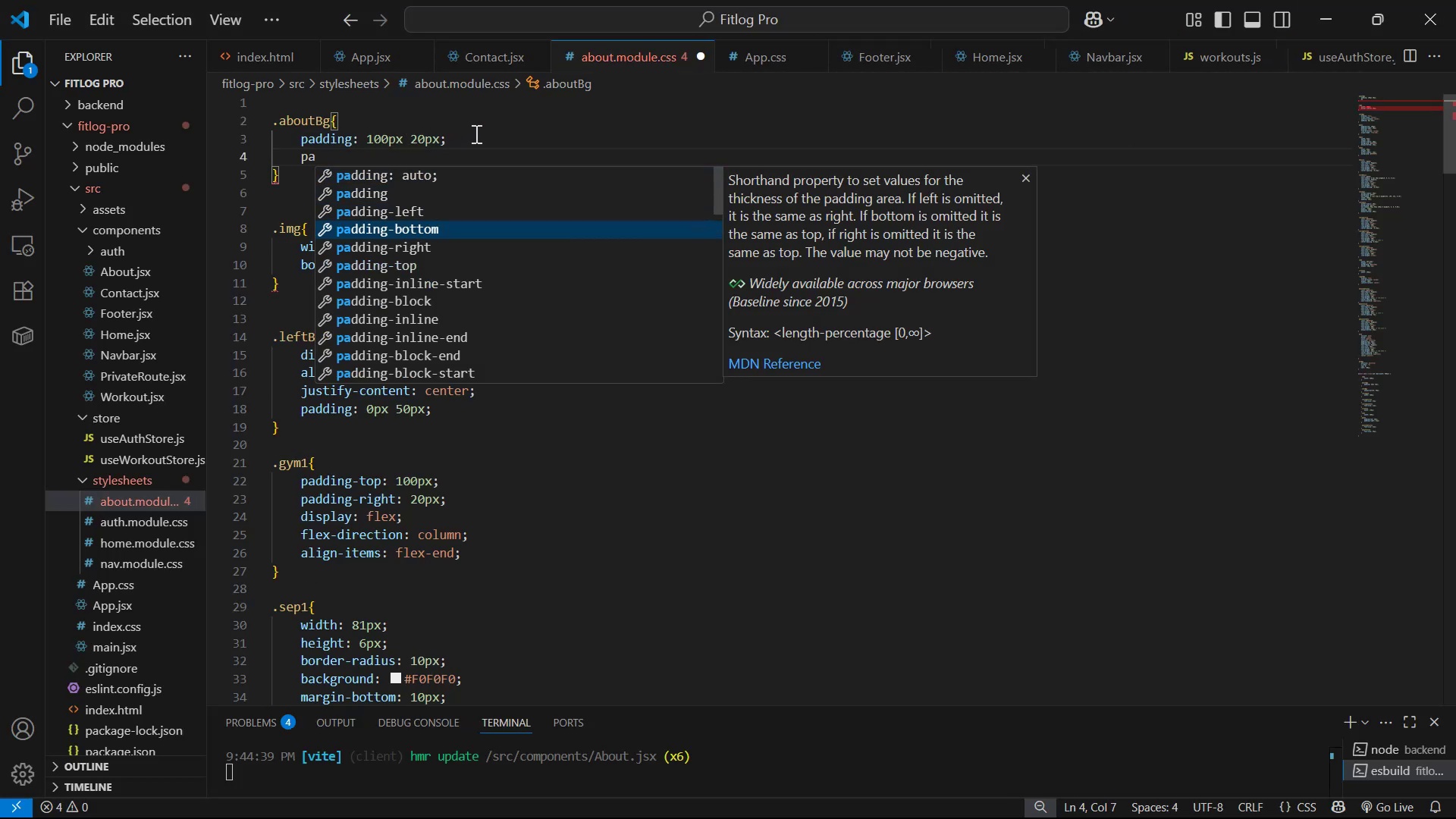 
key(Enter)
 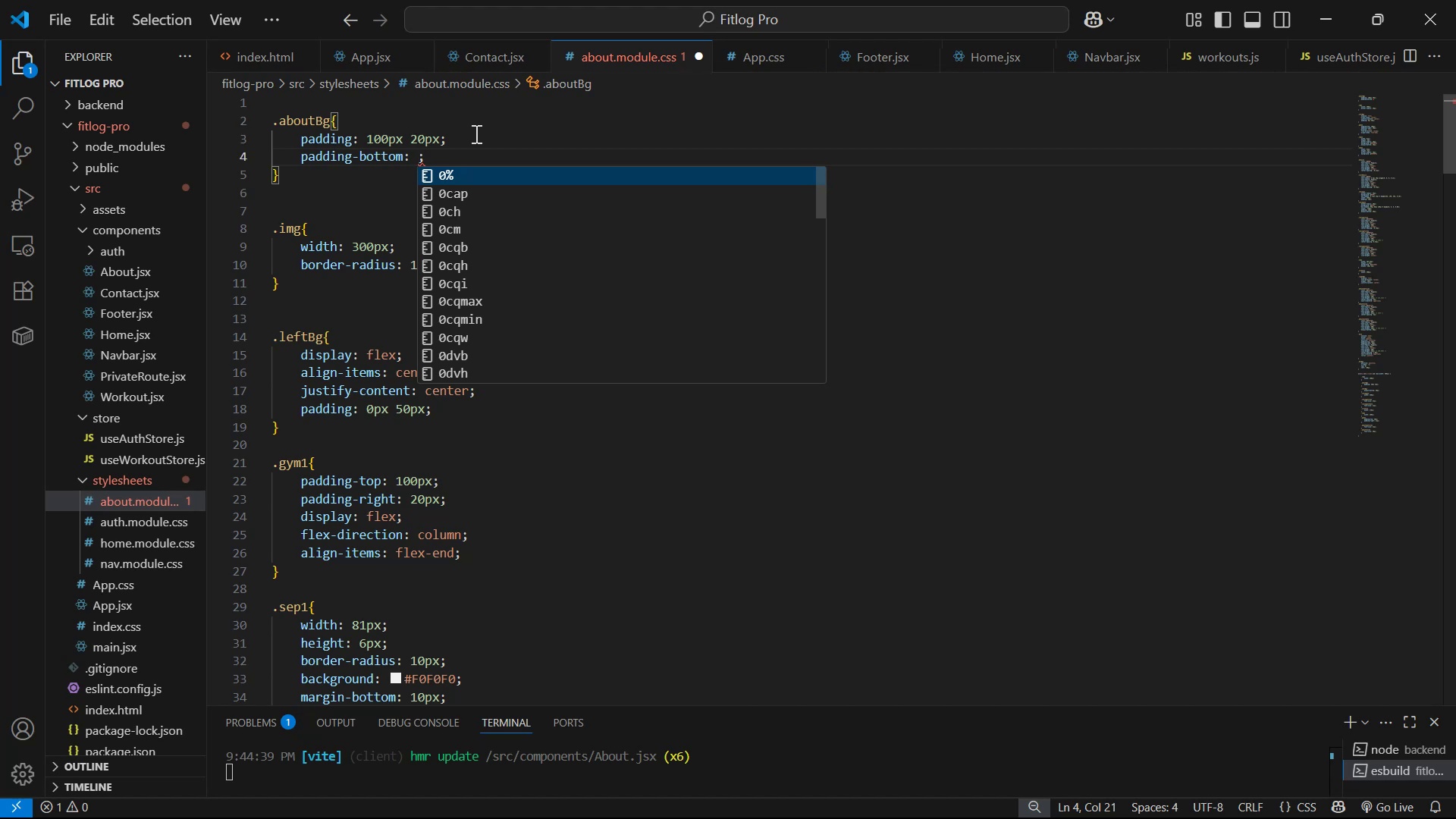 
type(150px)
 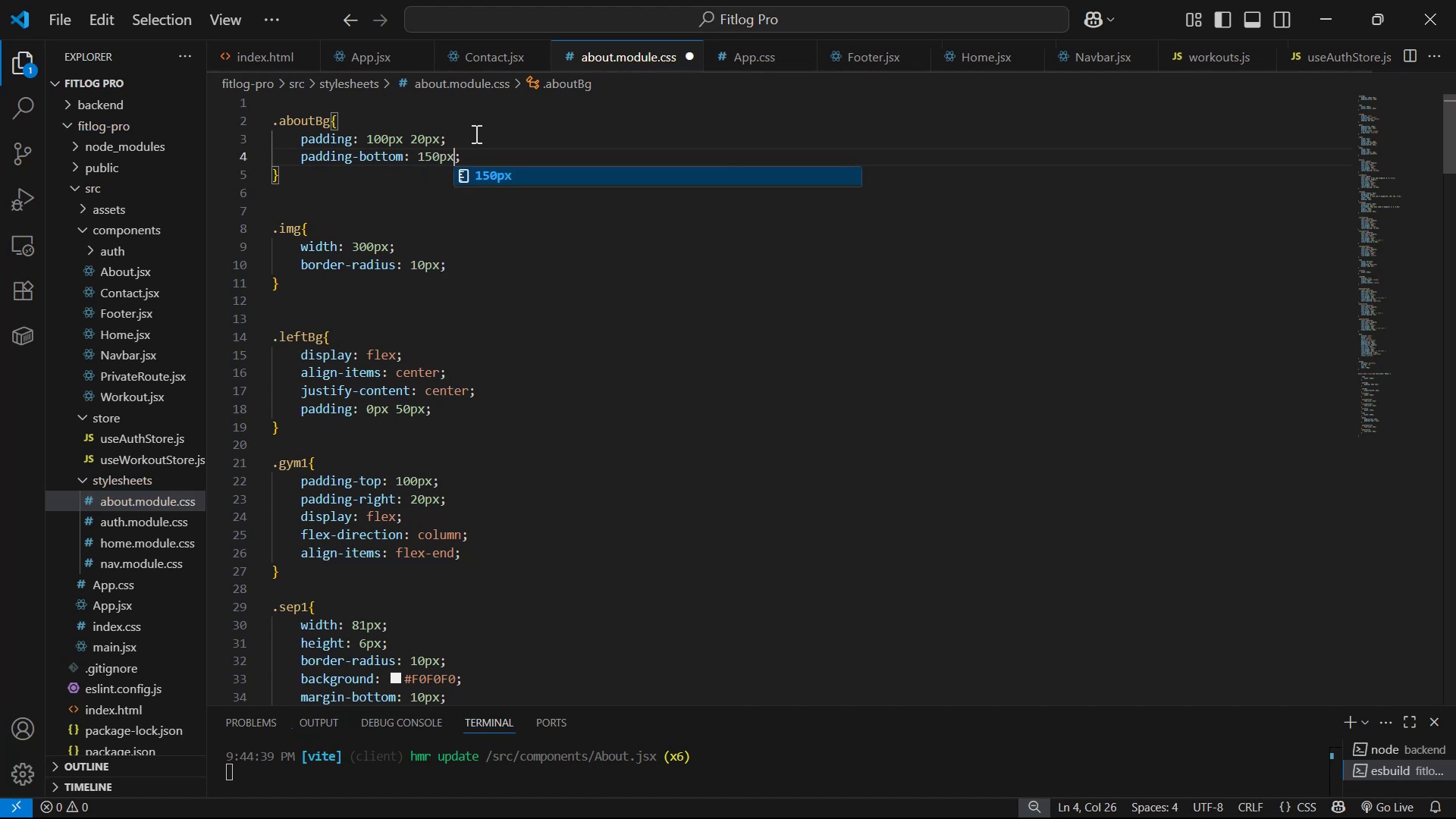 
key(Control+S)
 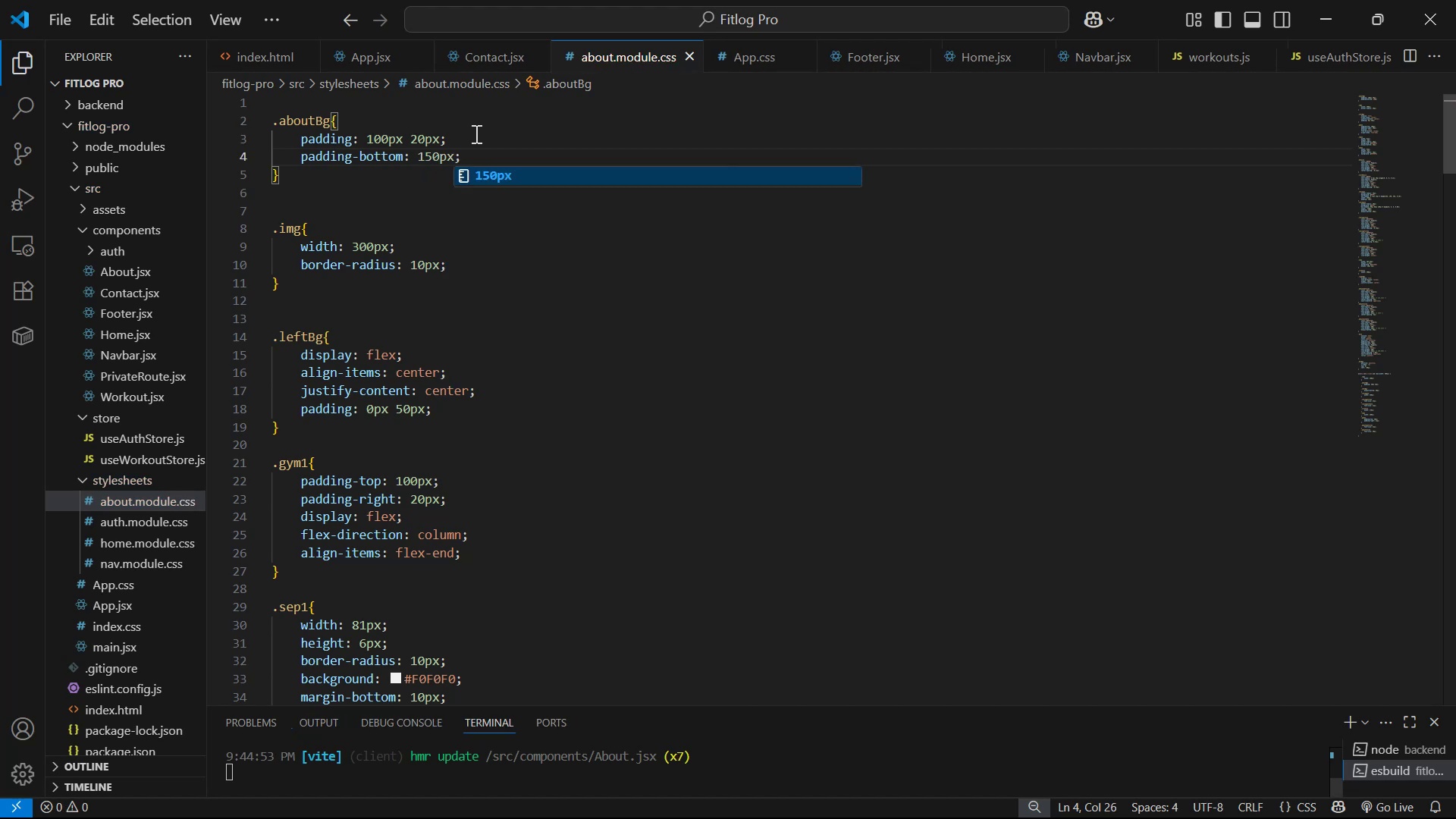 
key(Alt+AltLeft)
 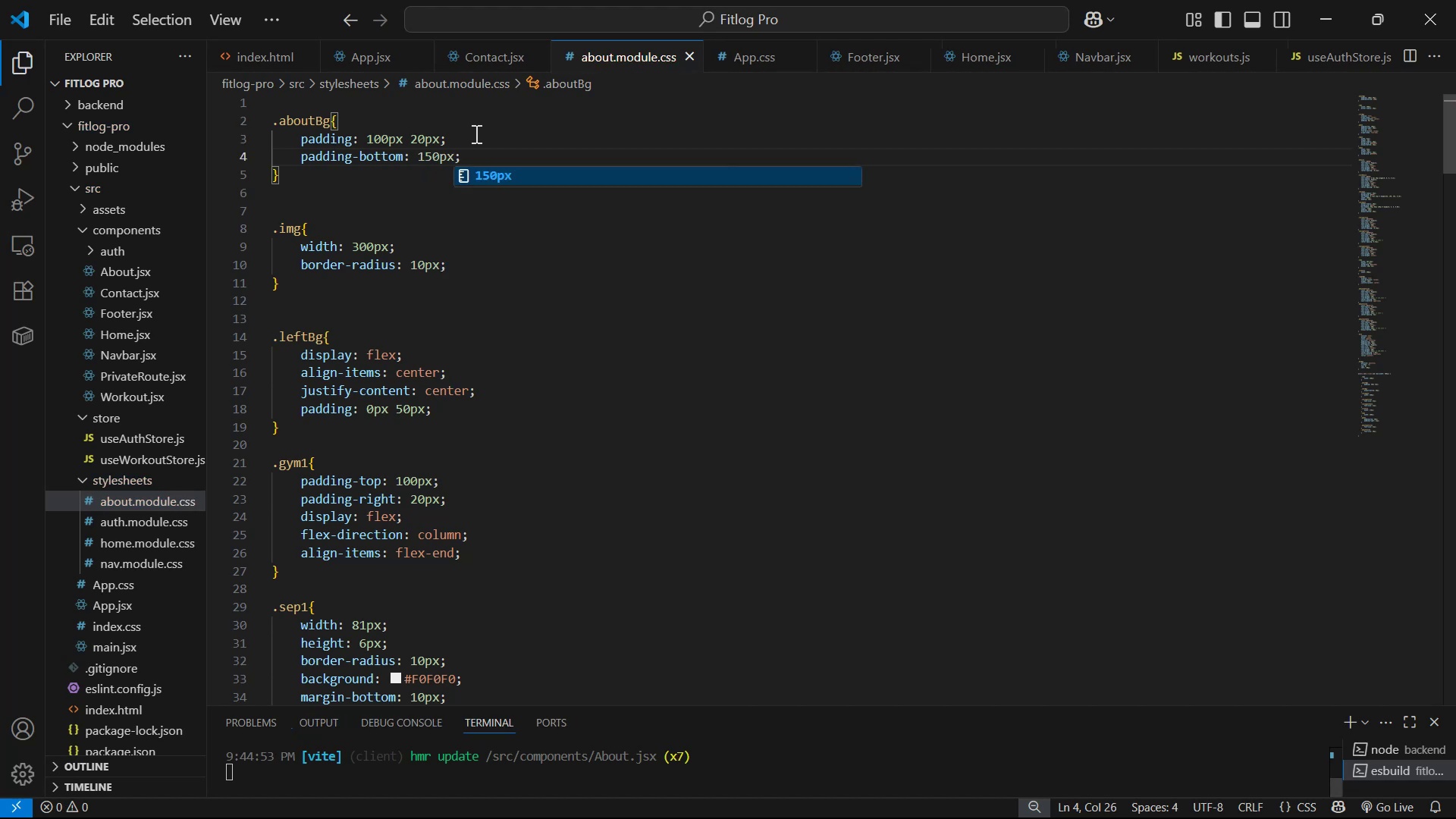 
key(Alt+Tab)
 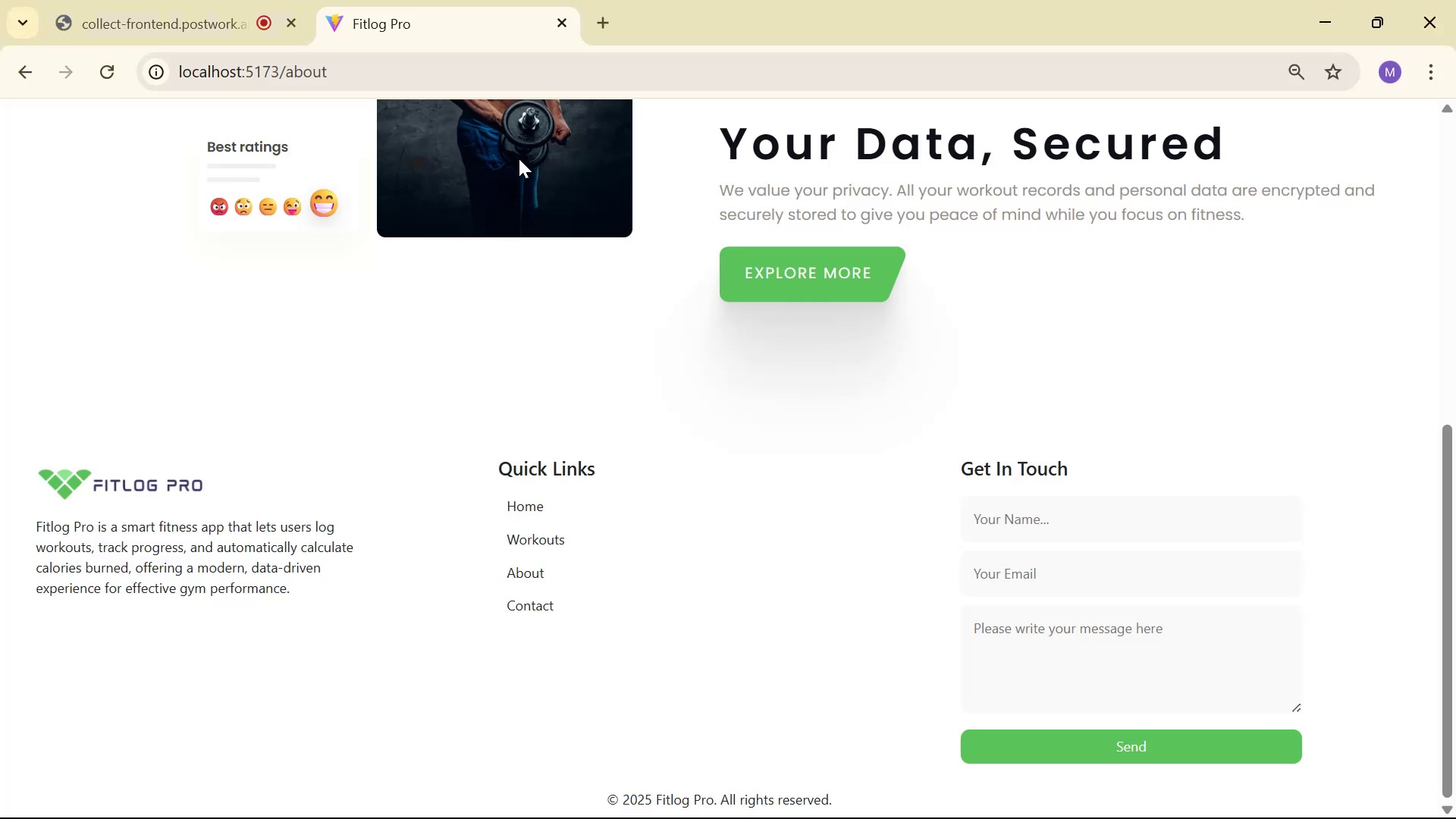 
scroll: coordinate [559, 318], scroll_direction: up, amount: 6.0
 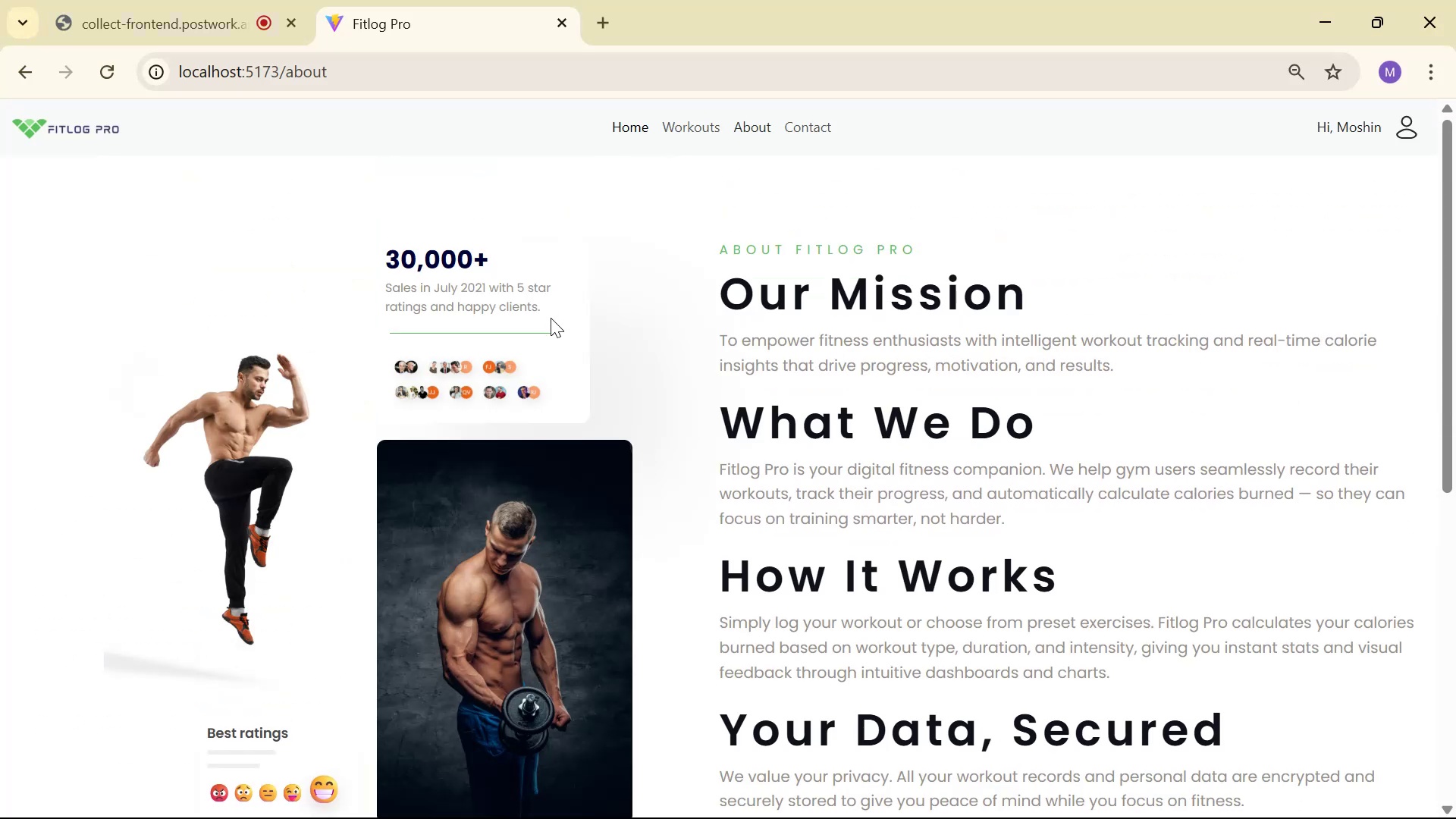 
scroll: coordinate [569, 304], scroll_direction: down, amount: 4.0
 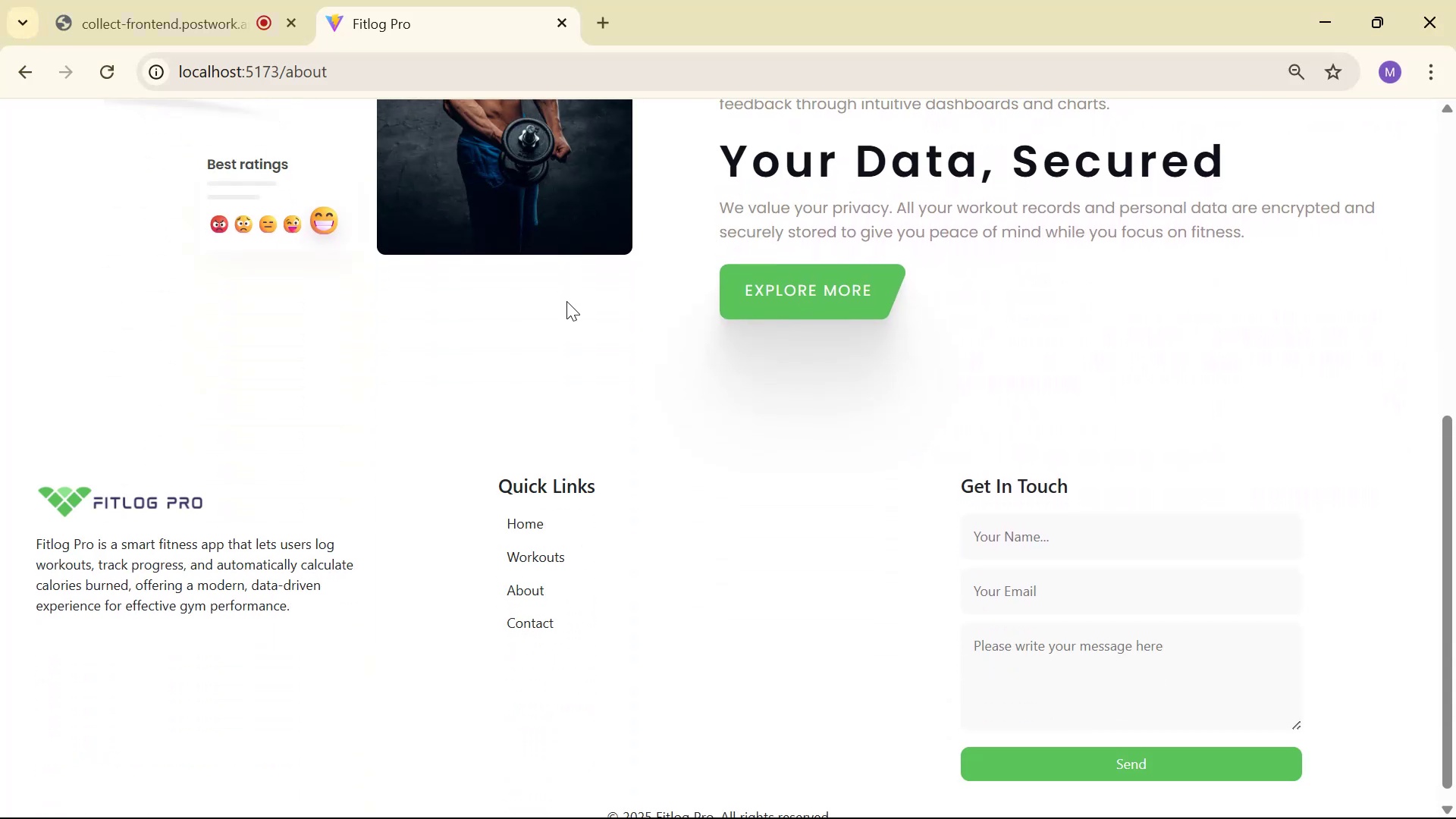 
scroll: coordinate [559, 299], scroll_direction: none, amount: 0.0
 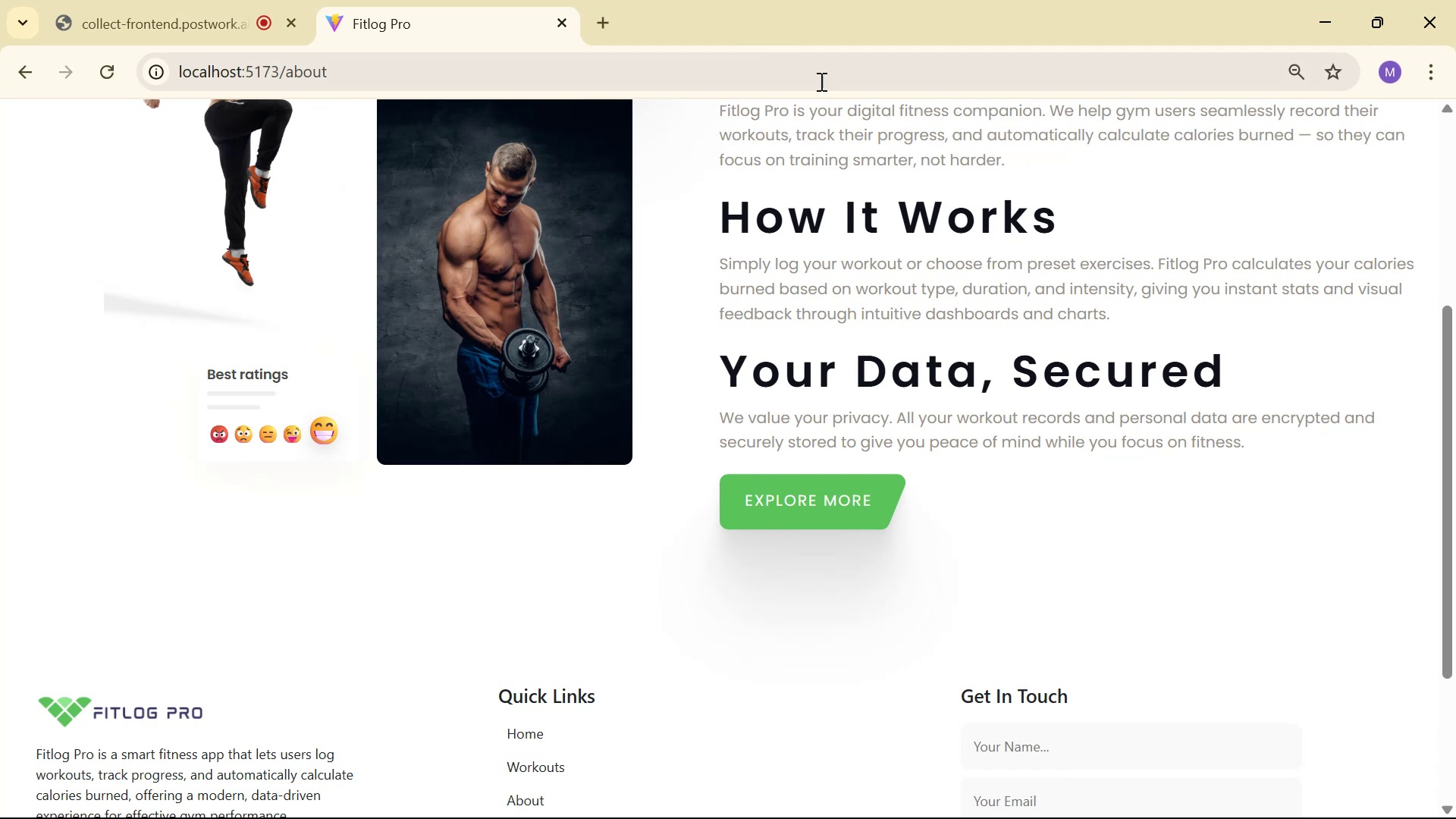 
scroll: coordinate [804, 342], scroll_direction: up, amount: 5.0
 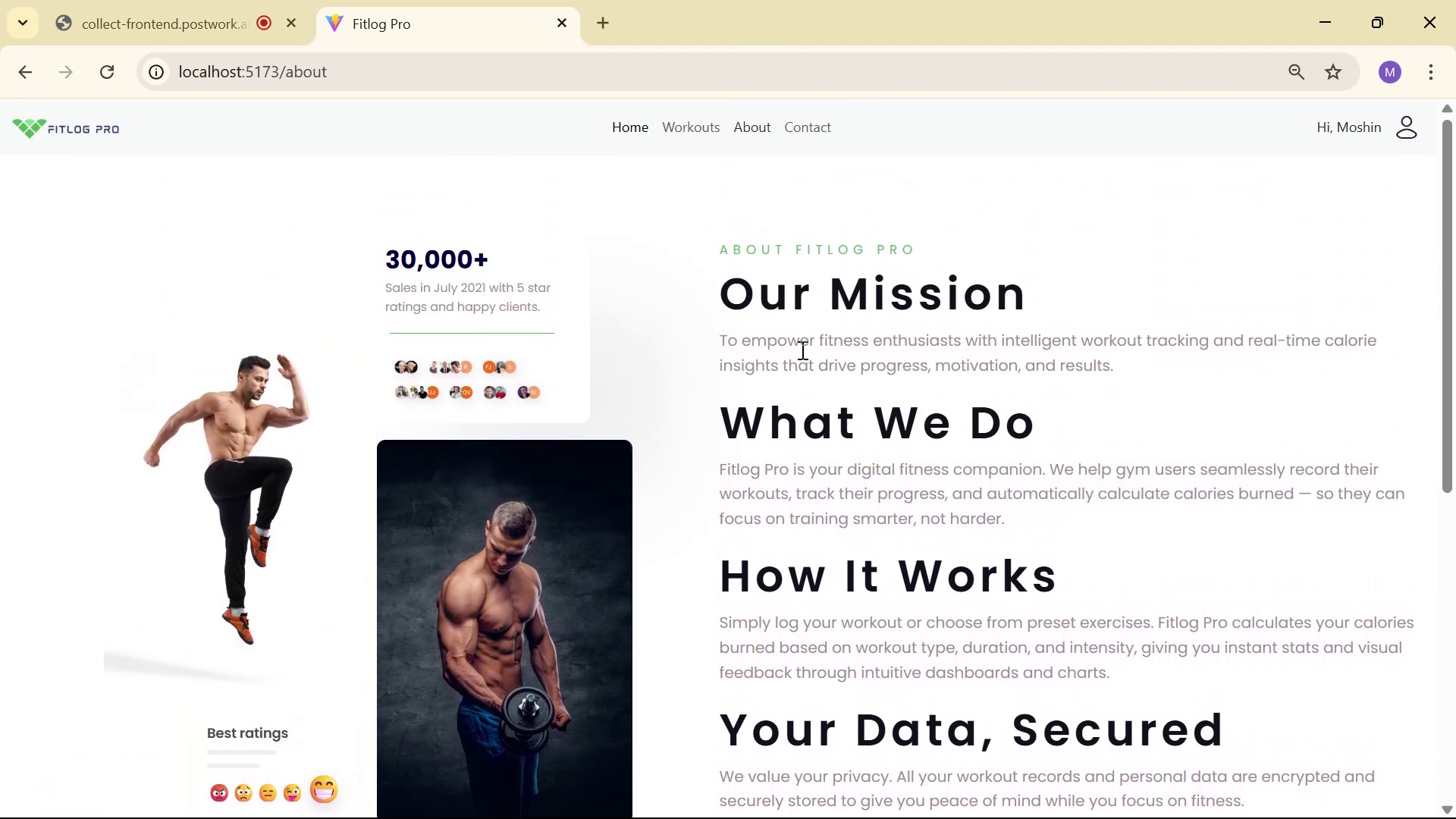 
scroll: coordinate [801, 350], scroll_direction: down, amount: 1.0
 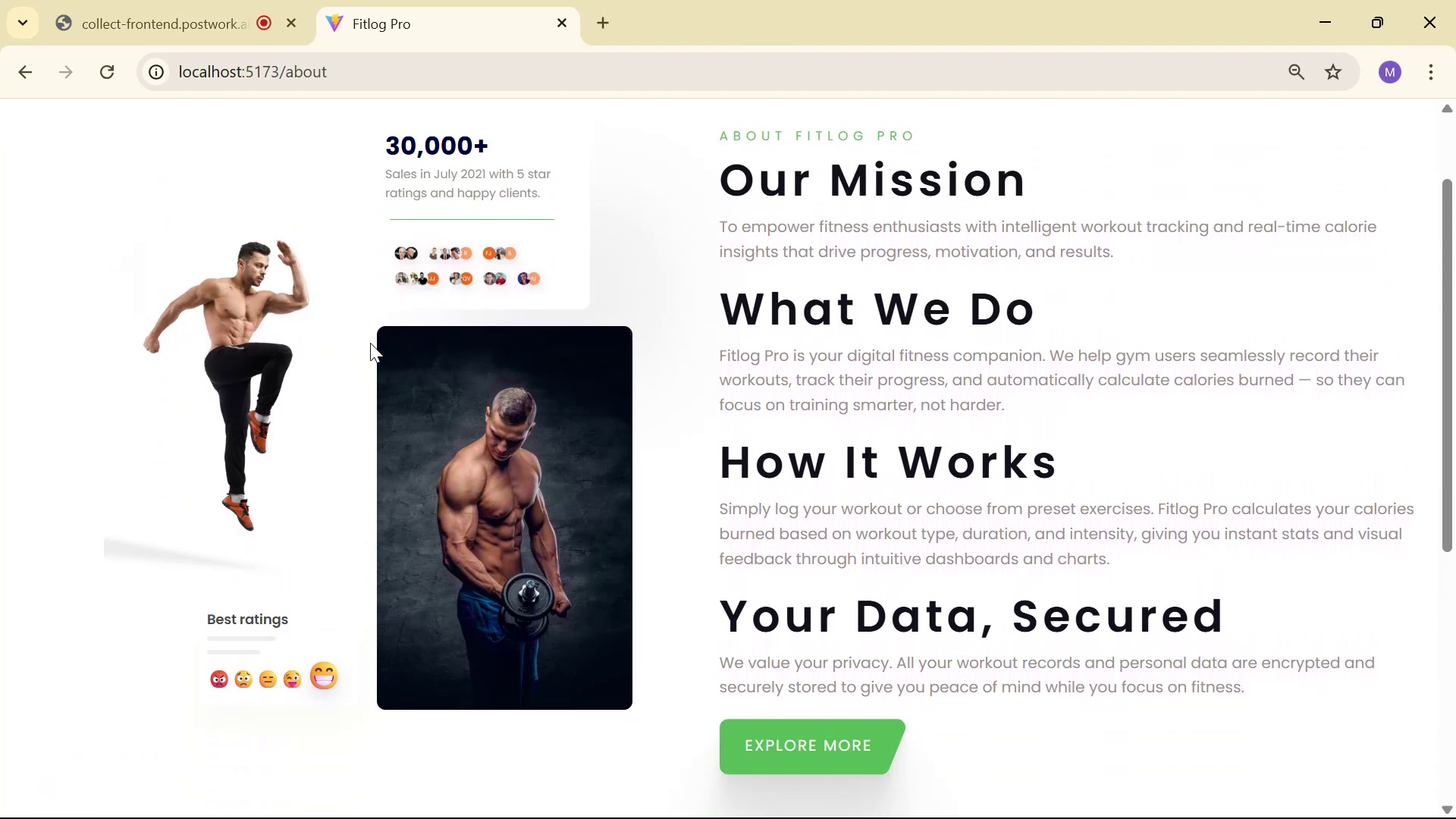 
scroll: coordinate [369, 345], scroll_direction: up, amount: 1.0
 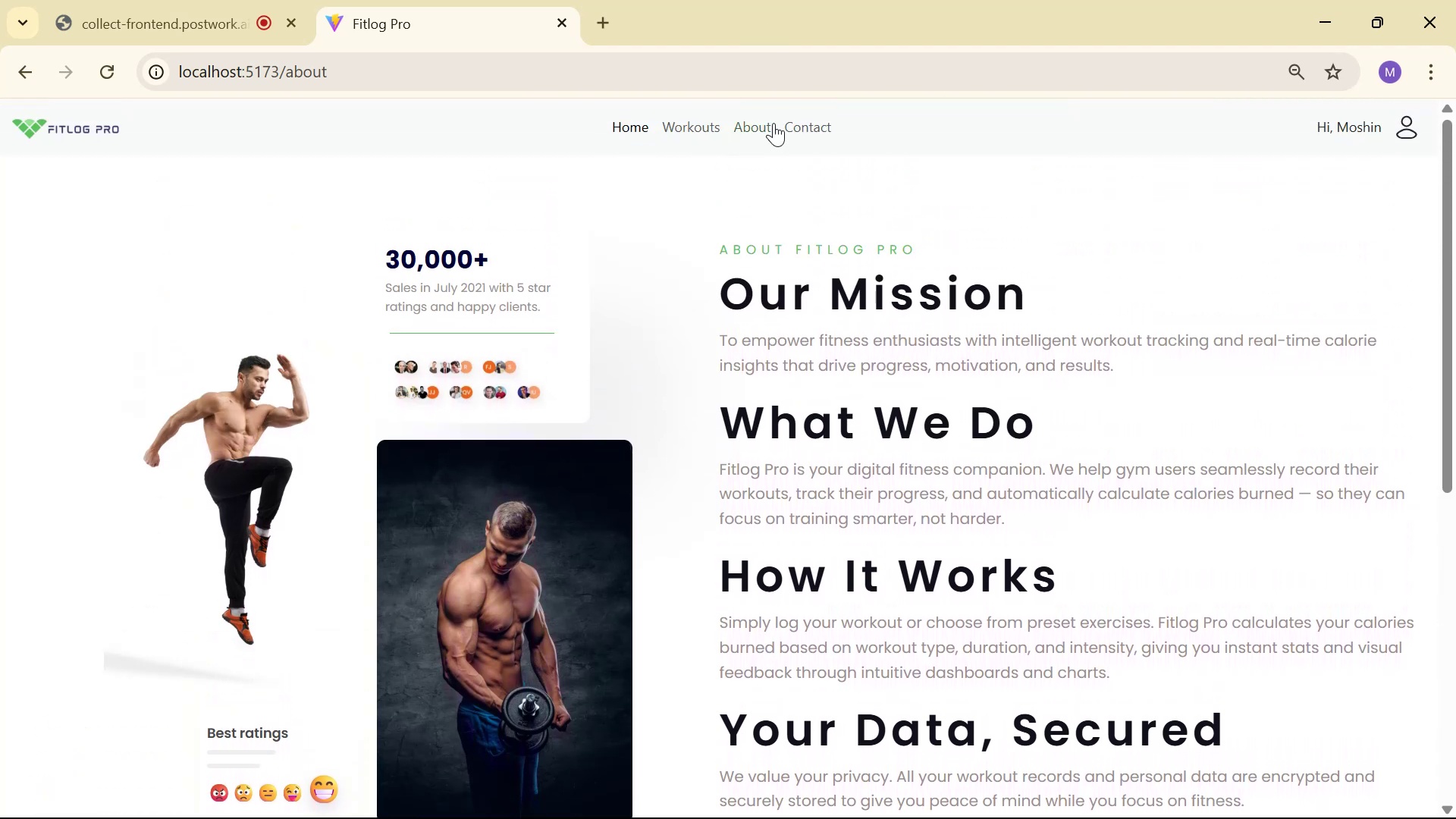 
left_click([624, 120])
 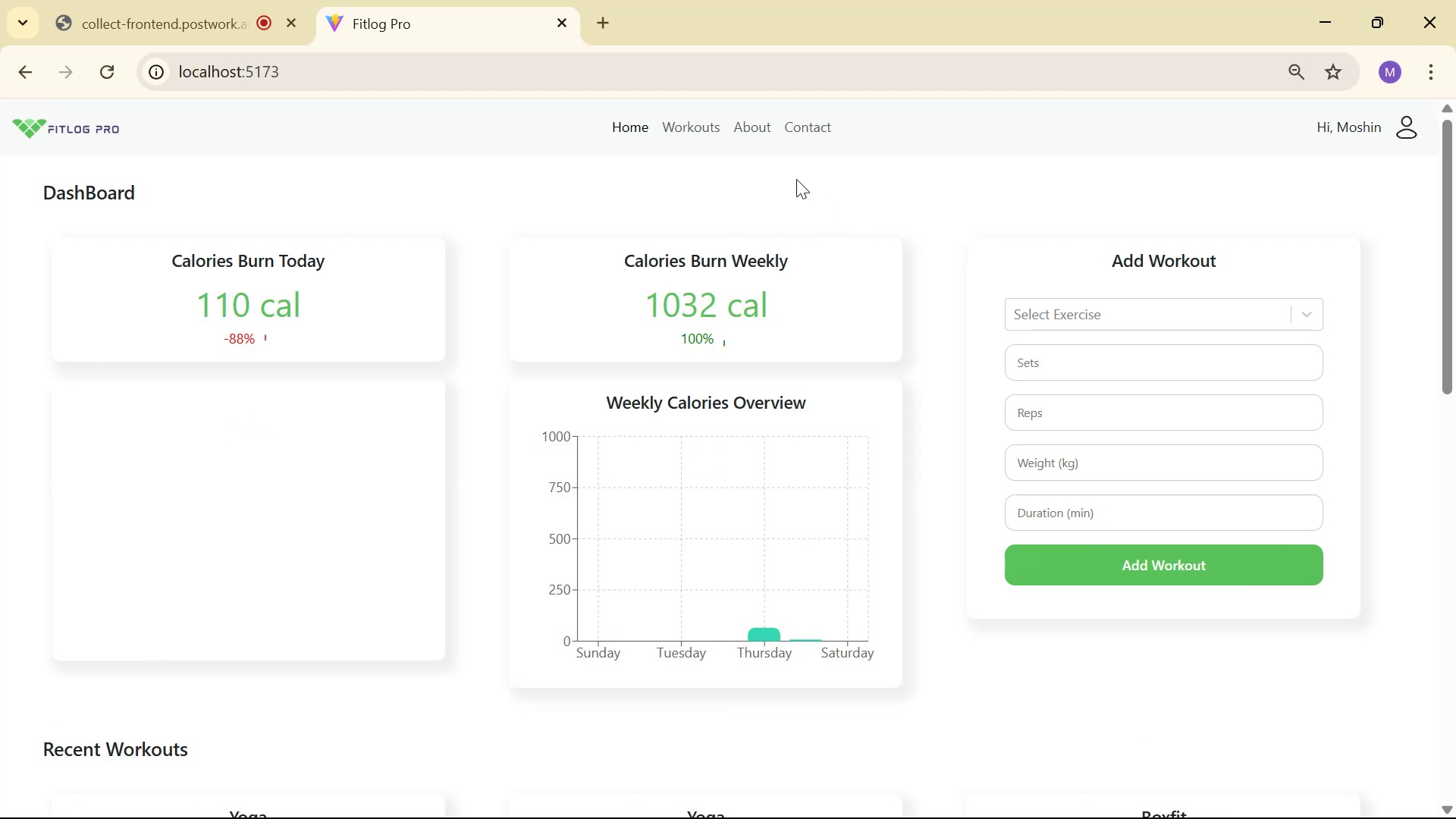 
scroll: coordinate [856, 215], scroll_direction: down, amount: 3.0
 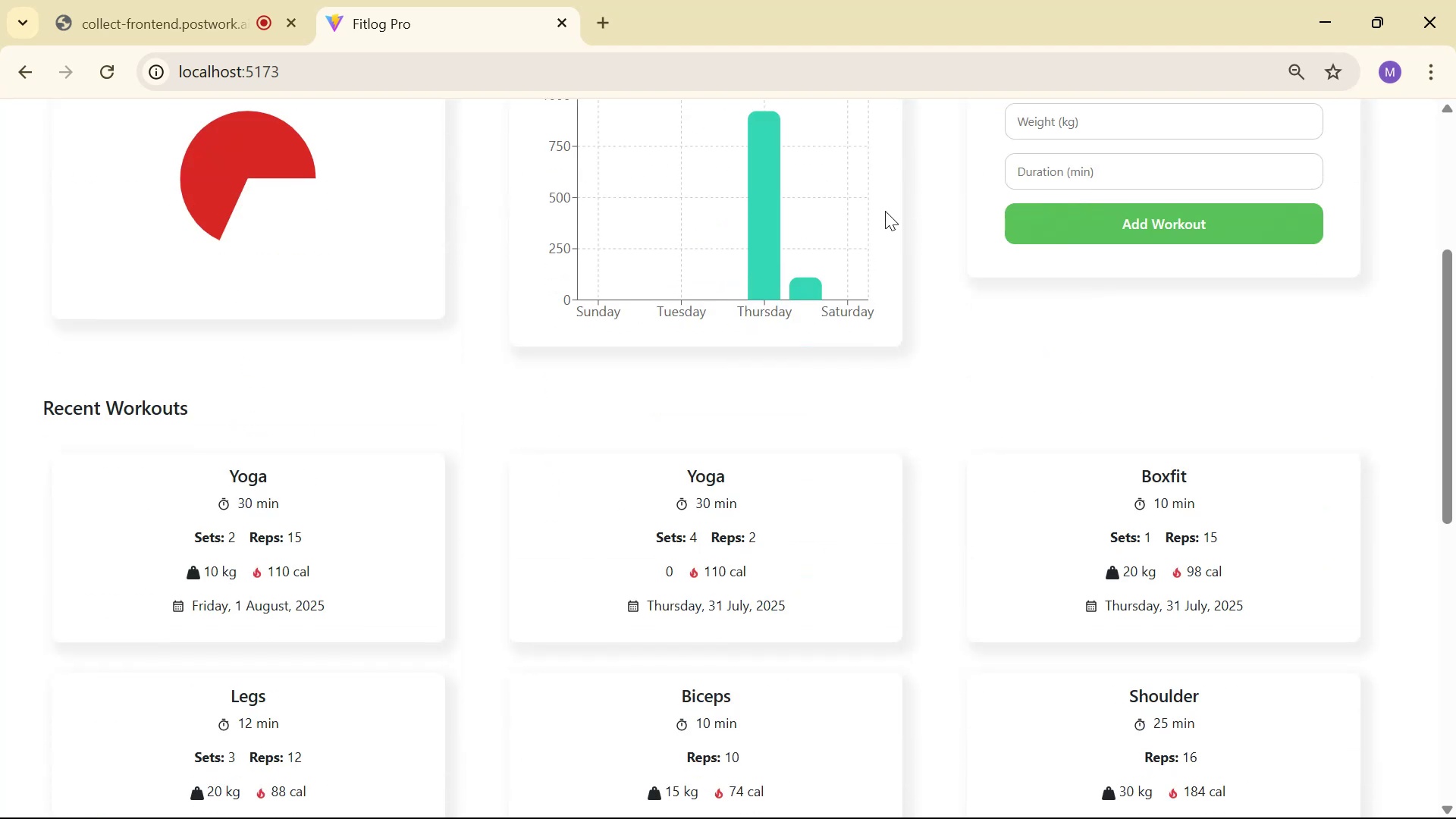 
scroll: coordinate [878, 229], scroll_direction: up, amount: 5.0
 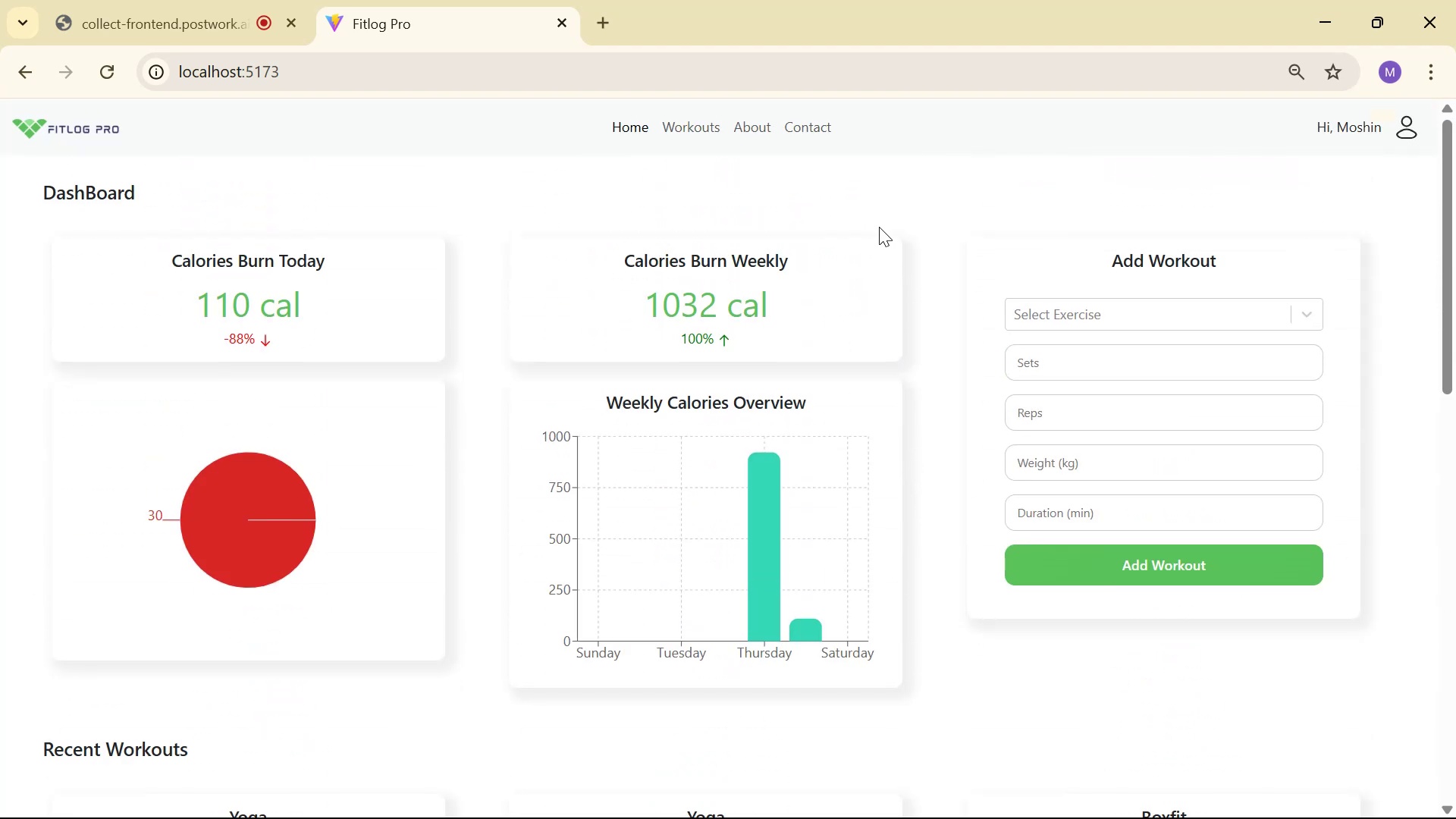 
scroll: coordinate [883, 231], scroll_direction: down, amount: 1.0
 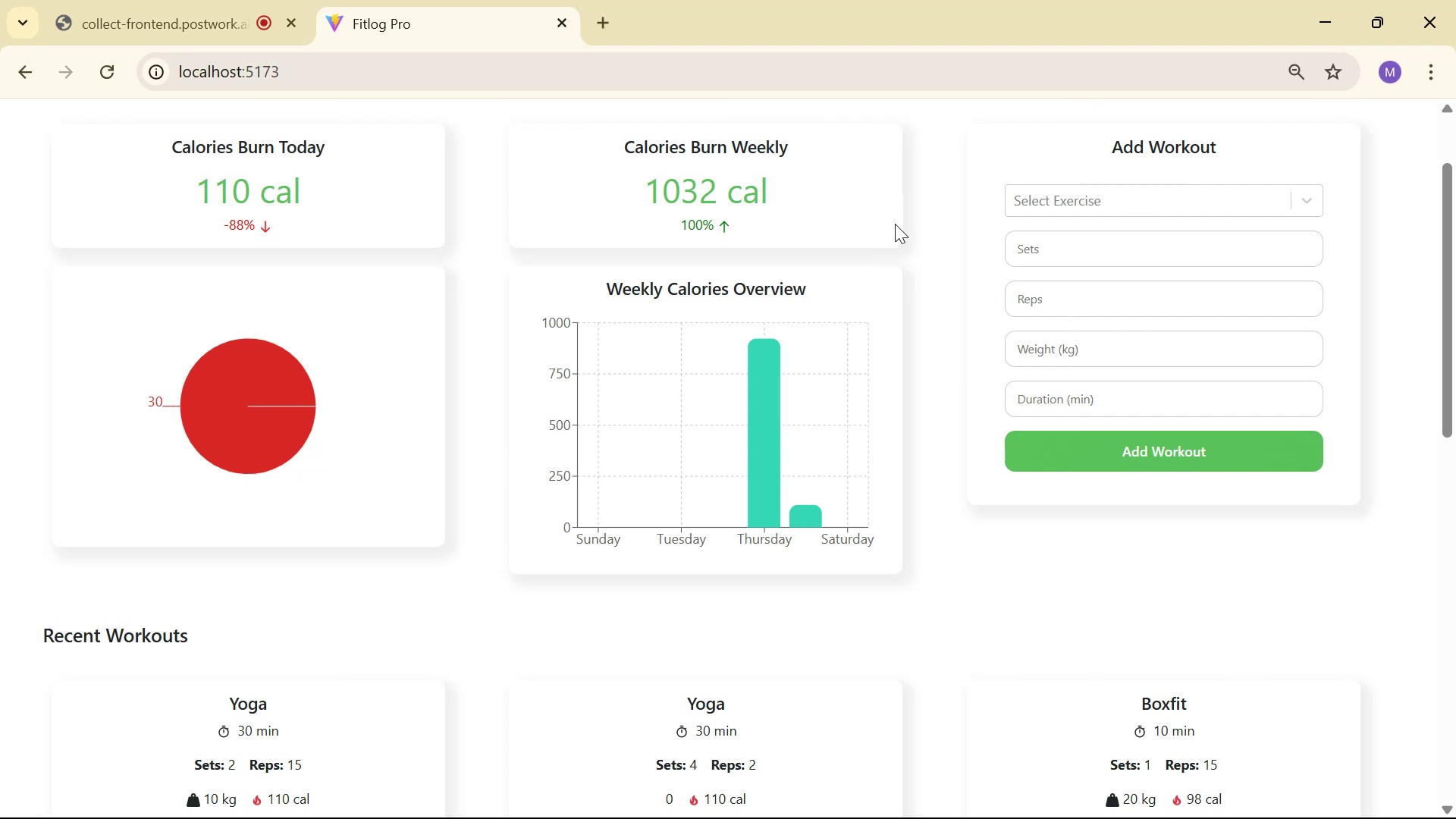 
key(Alt+Tab)
 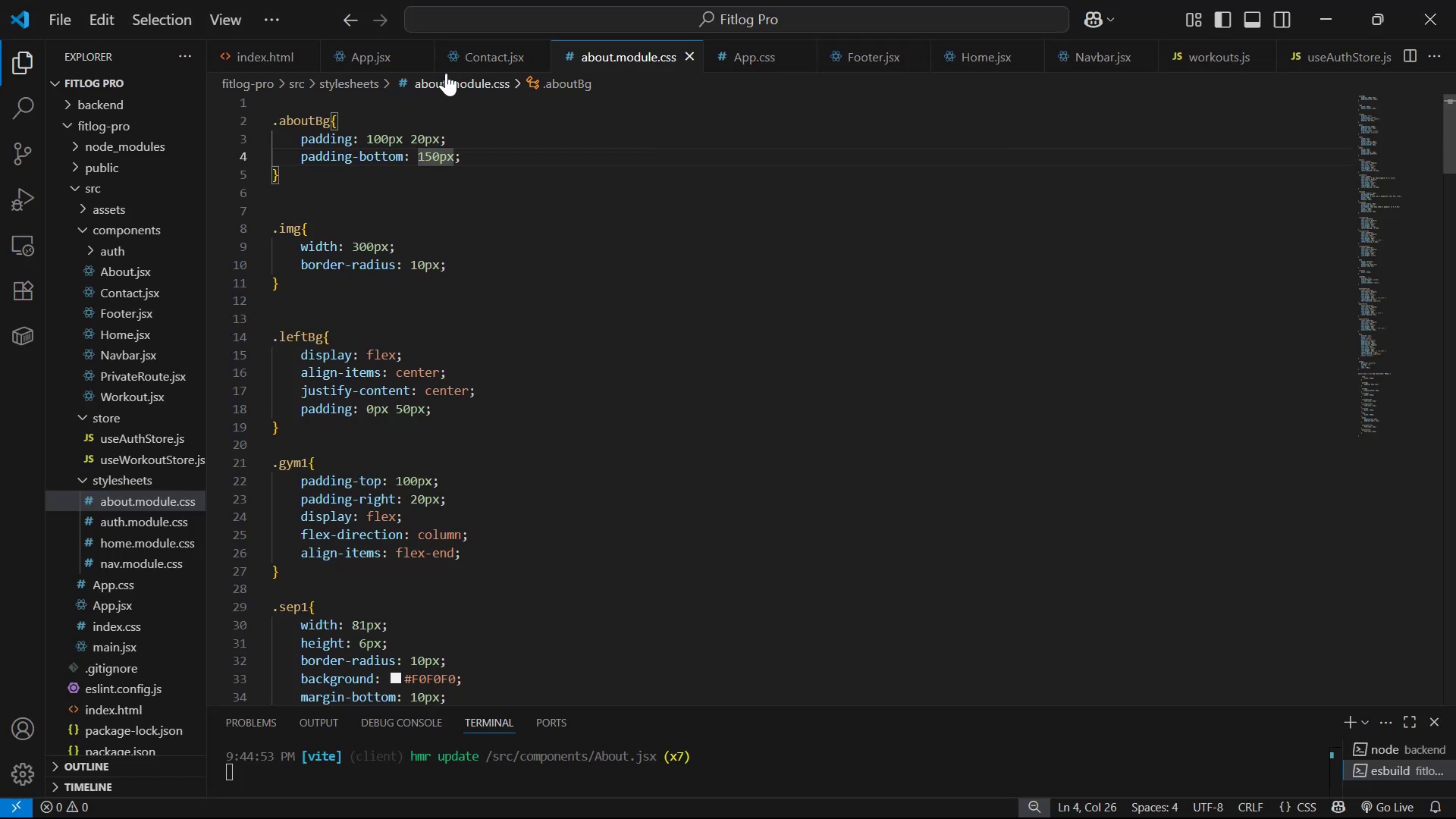 
left_click([354, 54])
 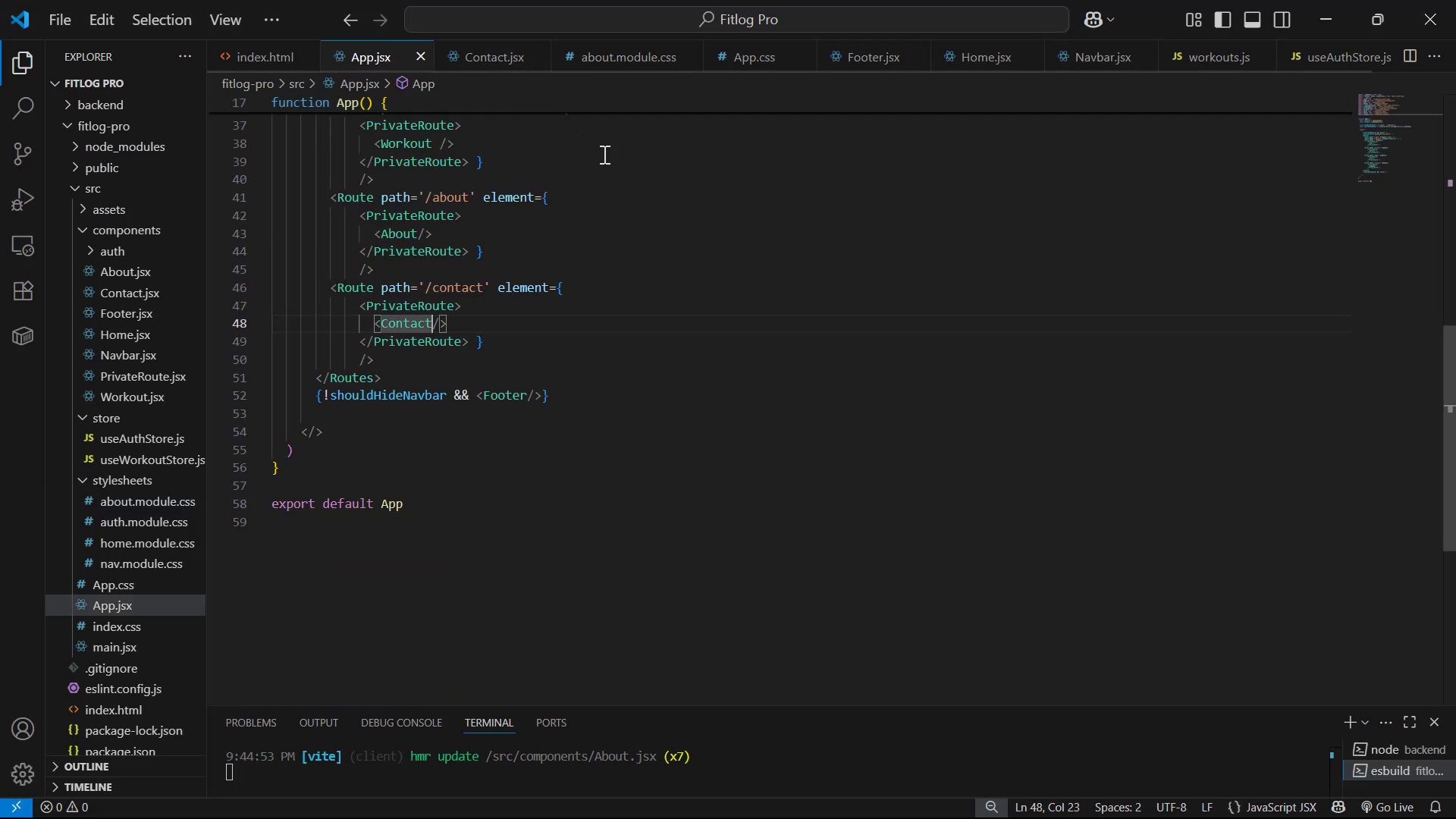 
scroll: coordinate [656, 278], scroll_direction: up, amount: 16.0
 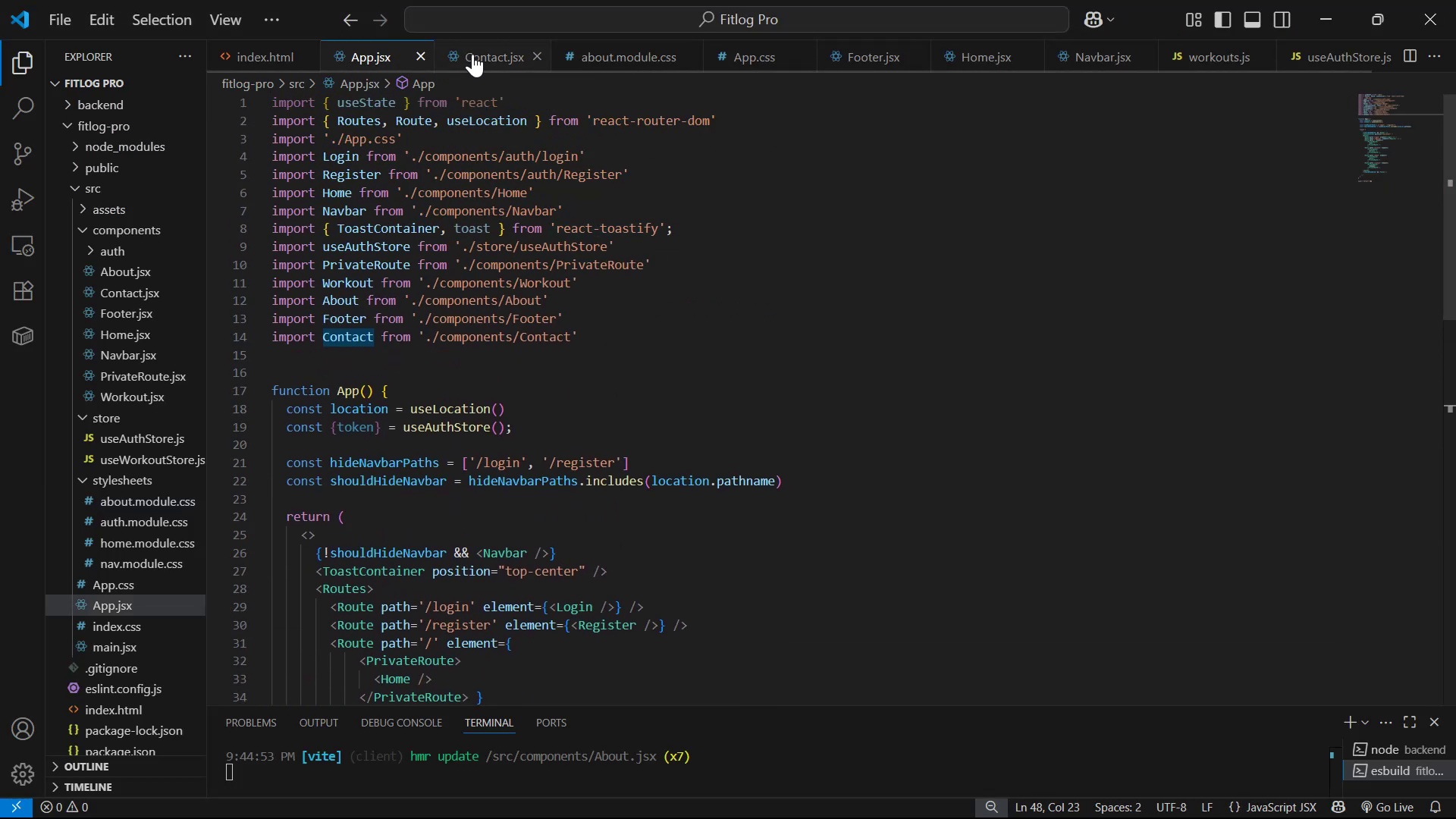 
double_click([357, 49])
 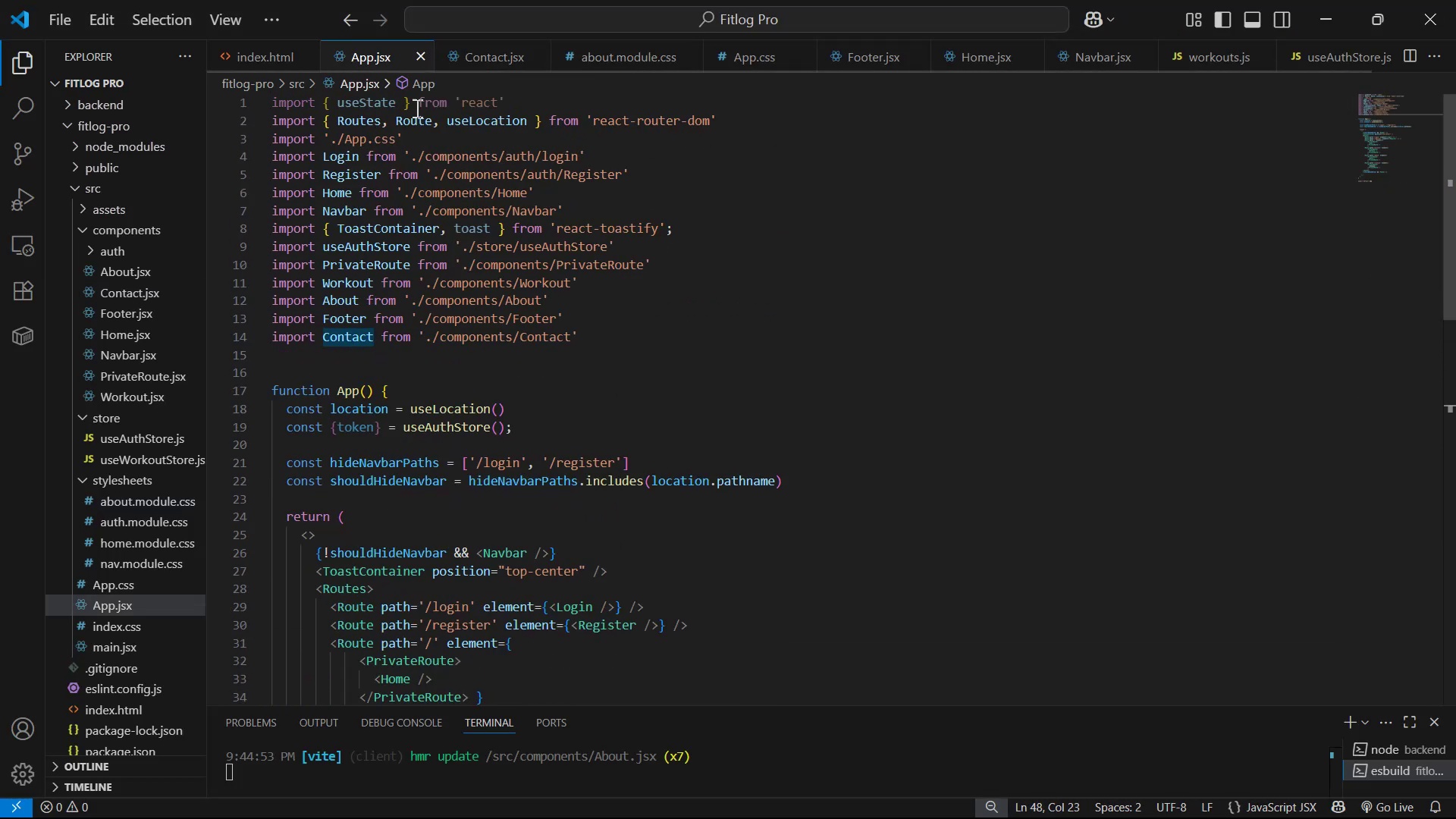 
scroll: coordinate [678, 246], scroll_direction: down, amount: 10.0
 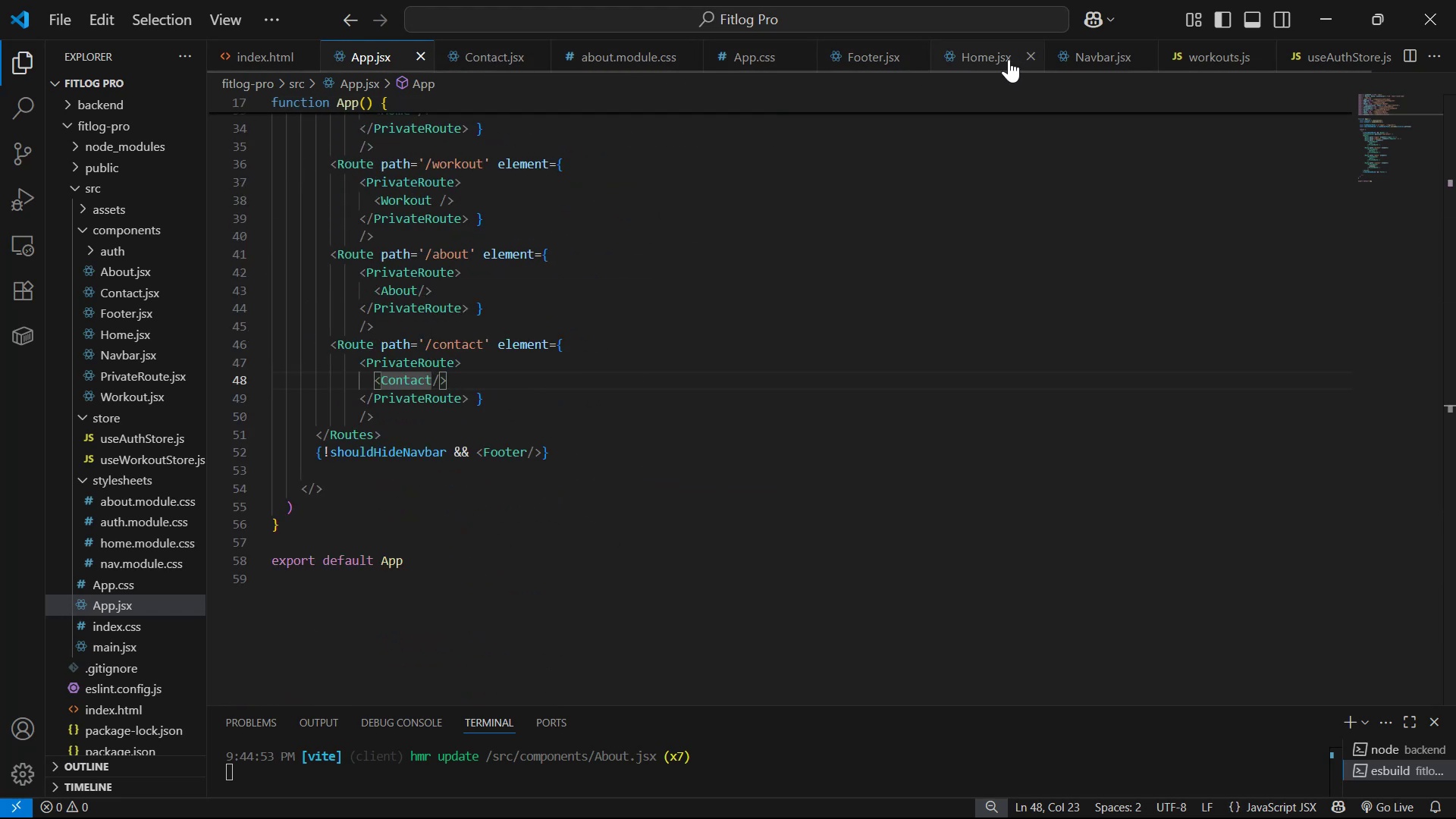 
double_click([971, 58])
 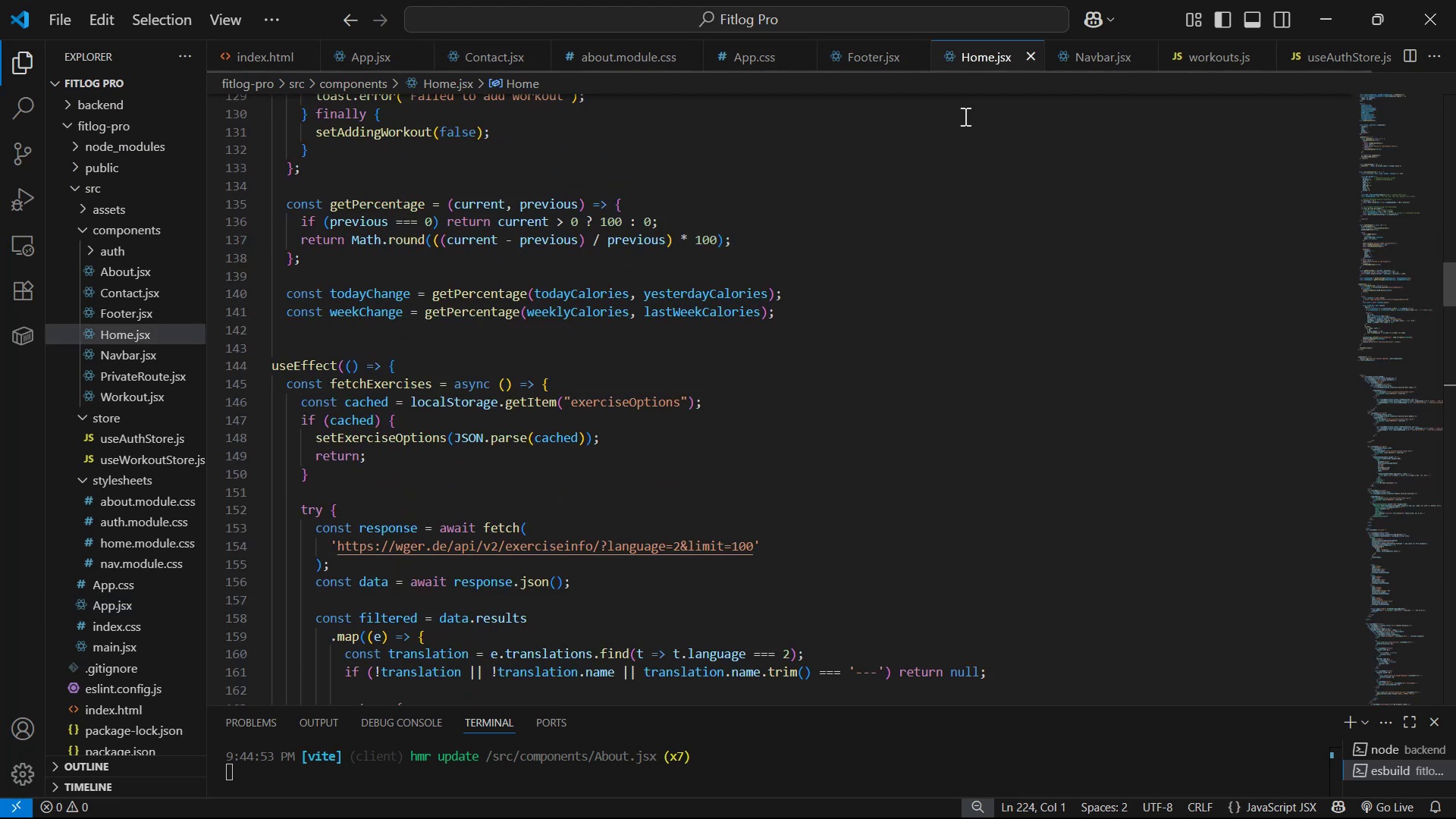 
scroll: coordinate [947, 209], scroll_direction: down, amount: 2.0
 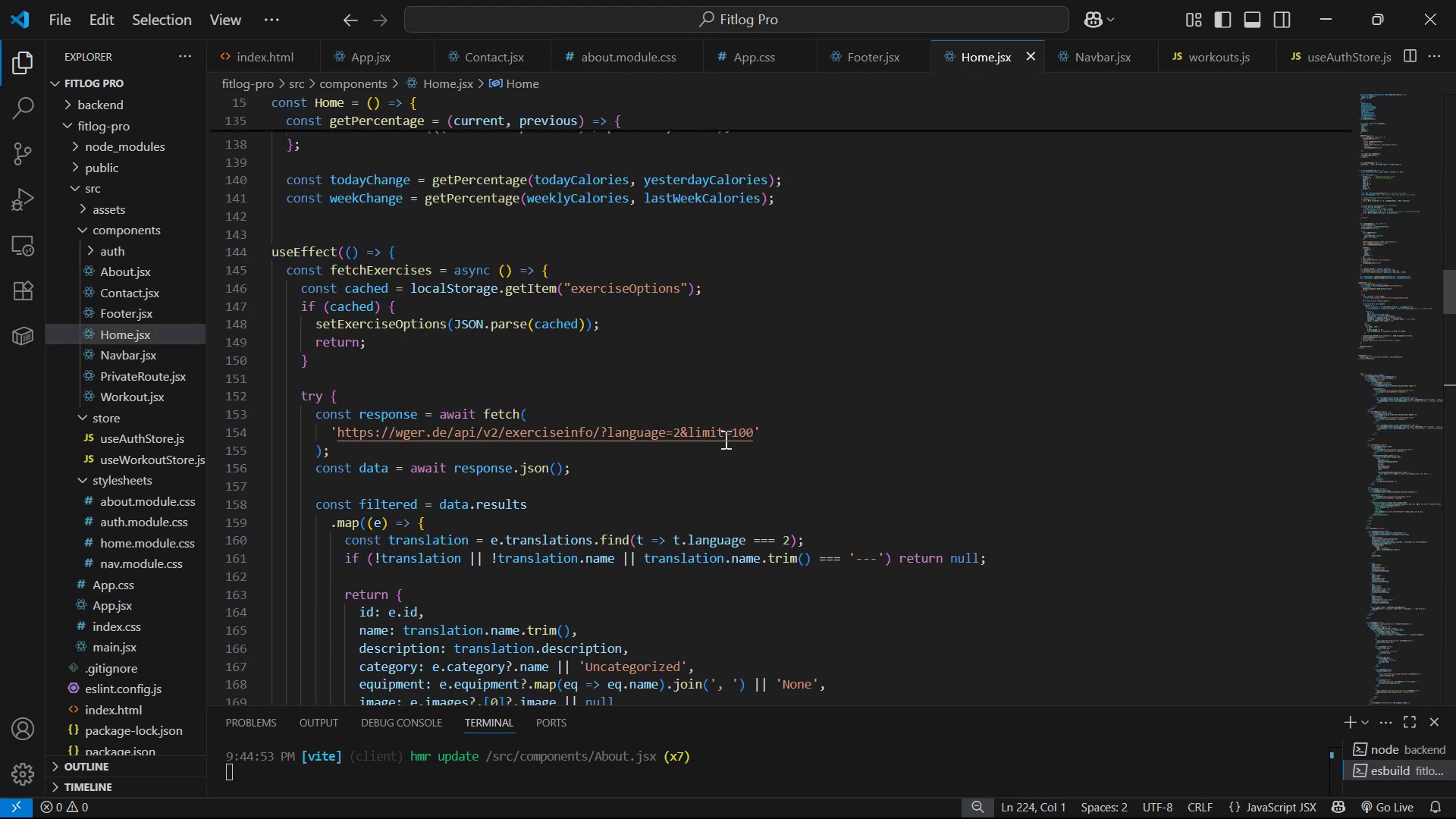 
left_click([736, 433])
 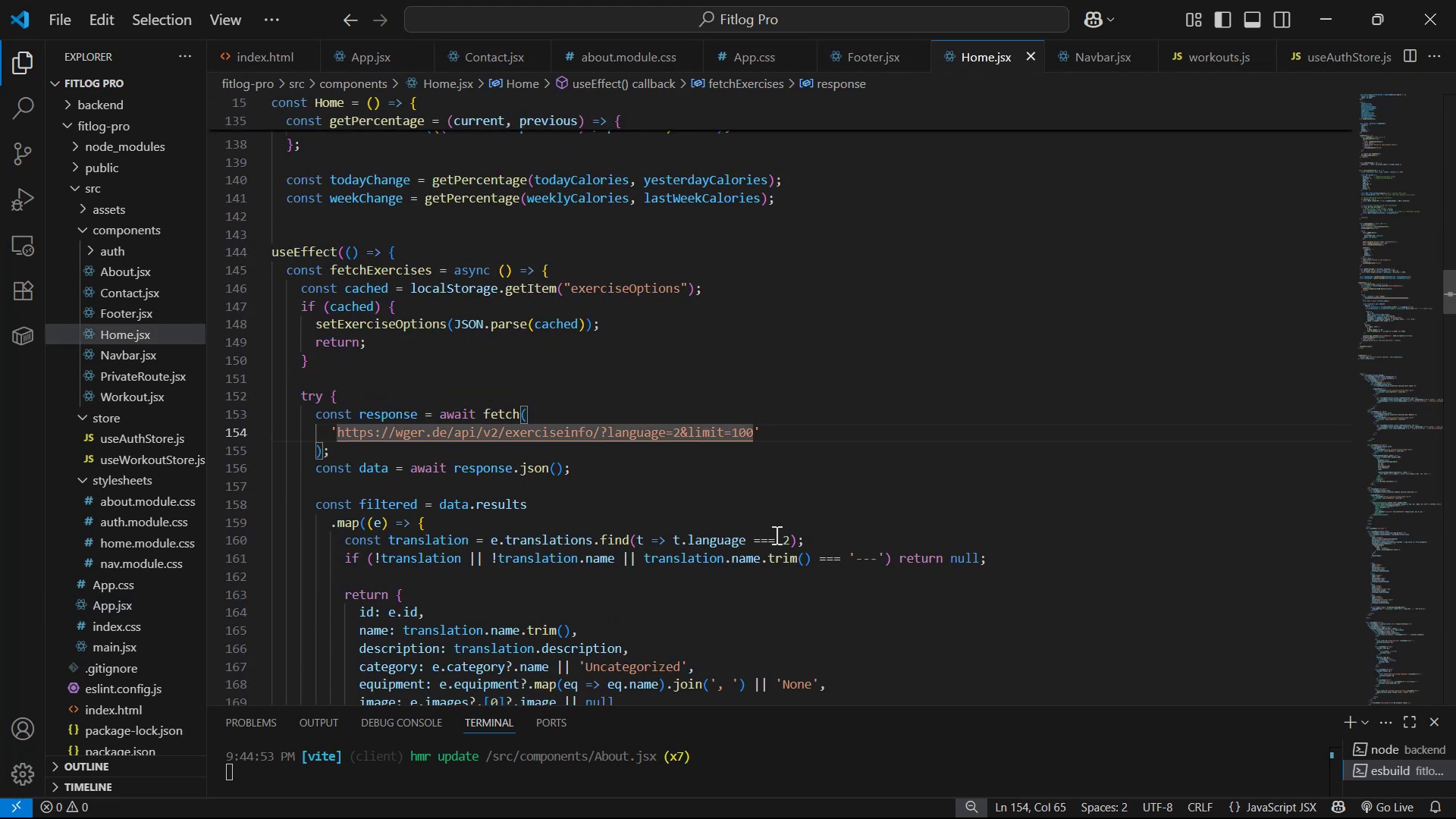 
key(Backspace)
 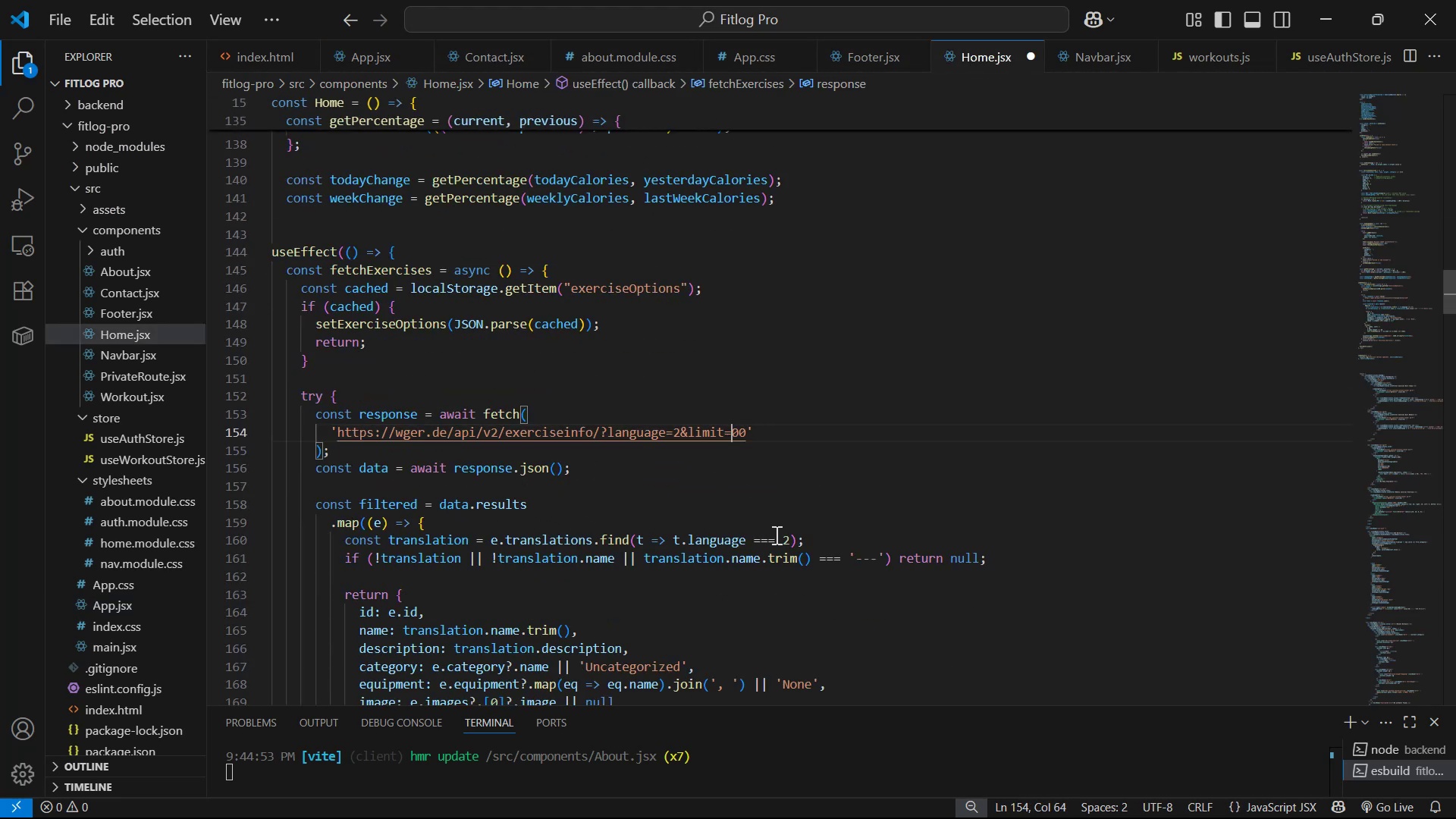 
key(2)
 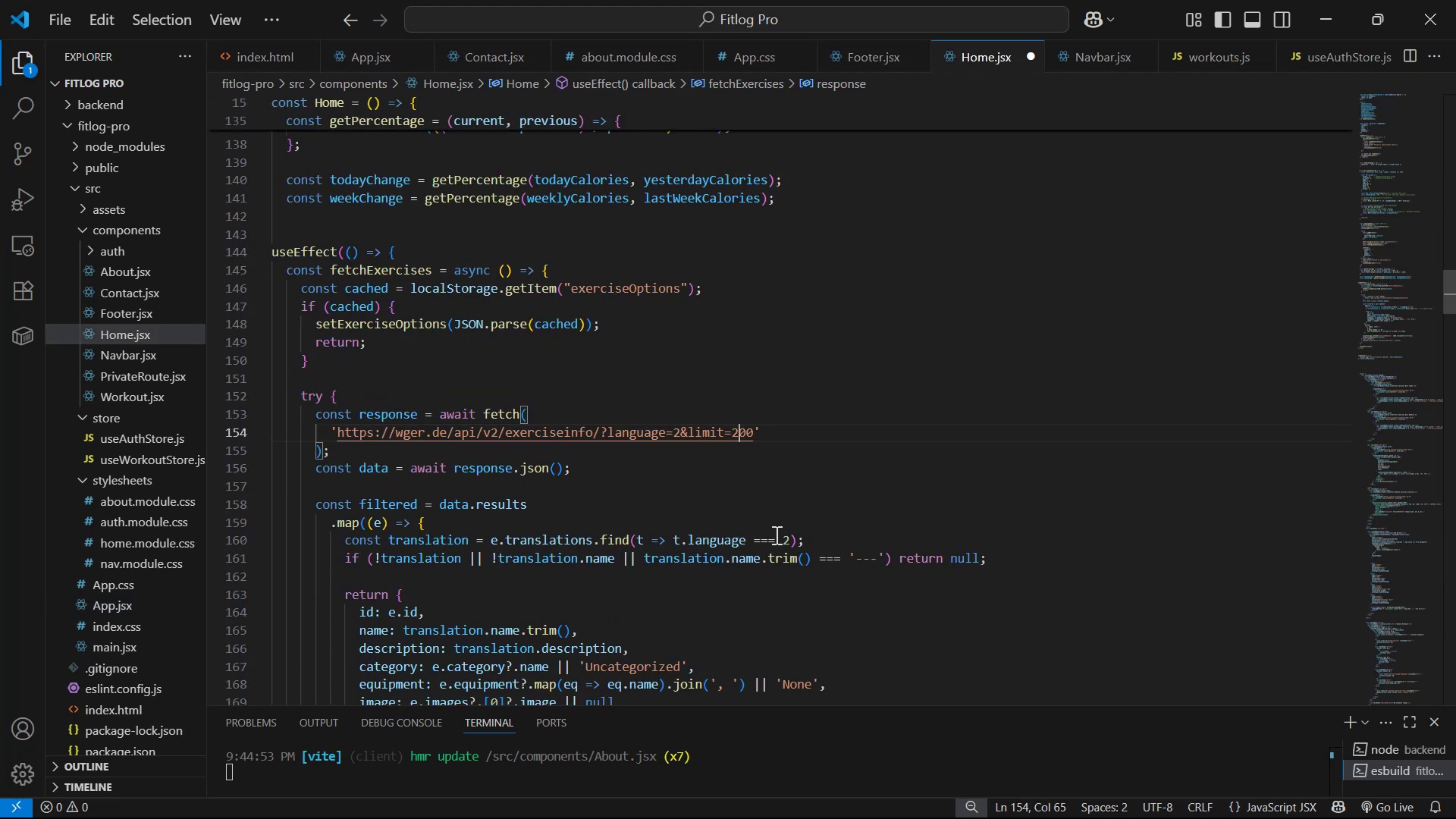 
key(Control+S)
 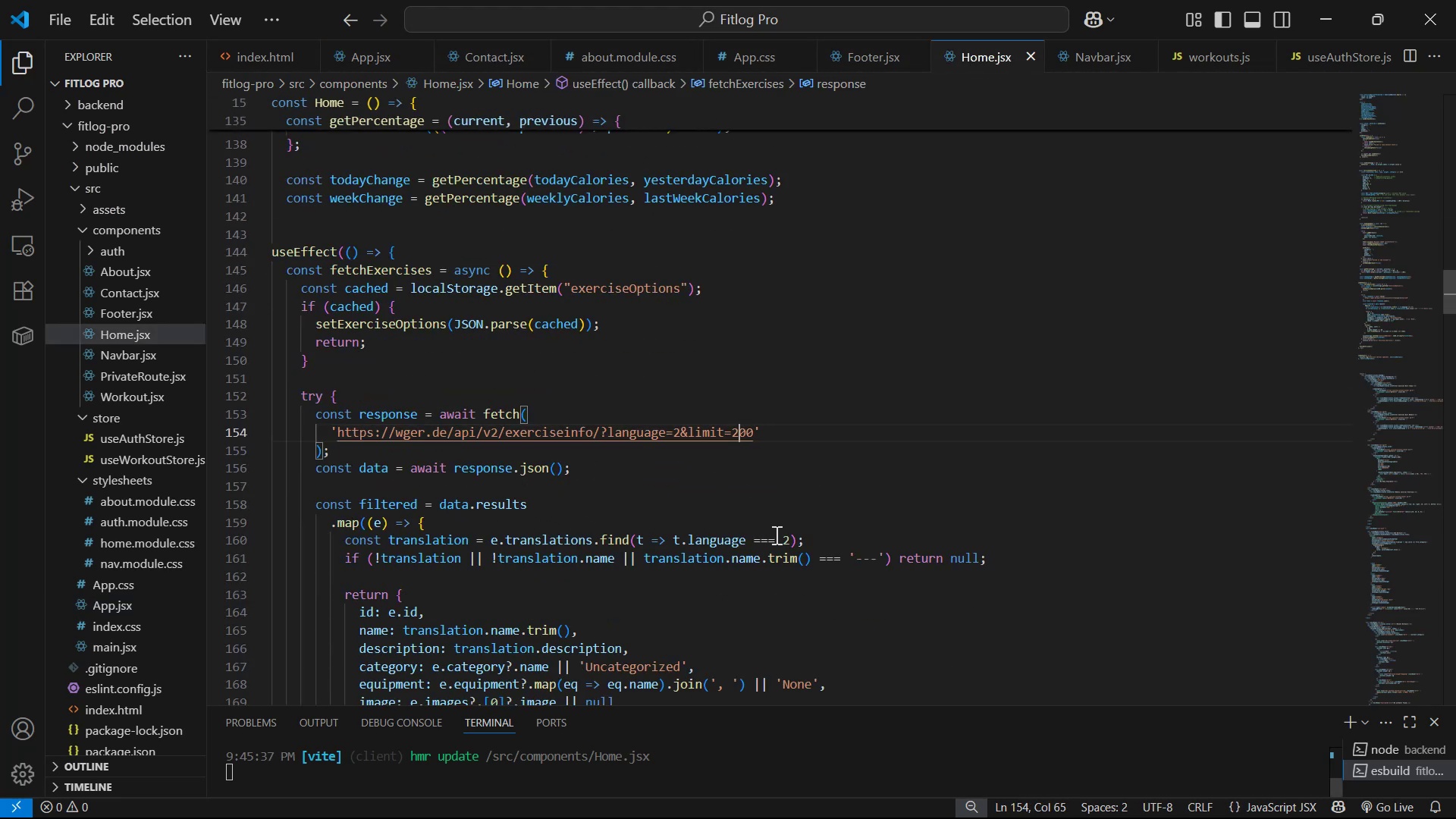 
key(Control+S)
 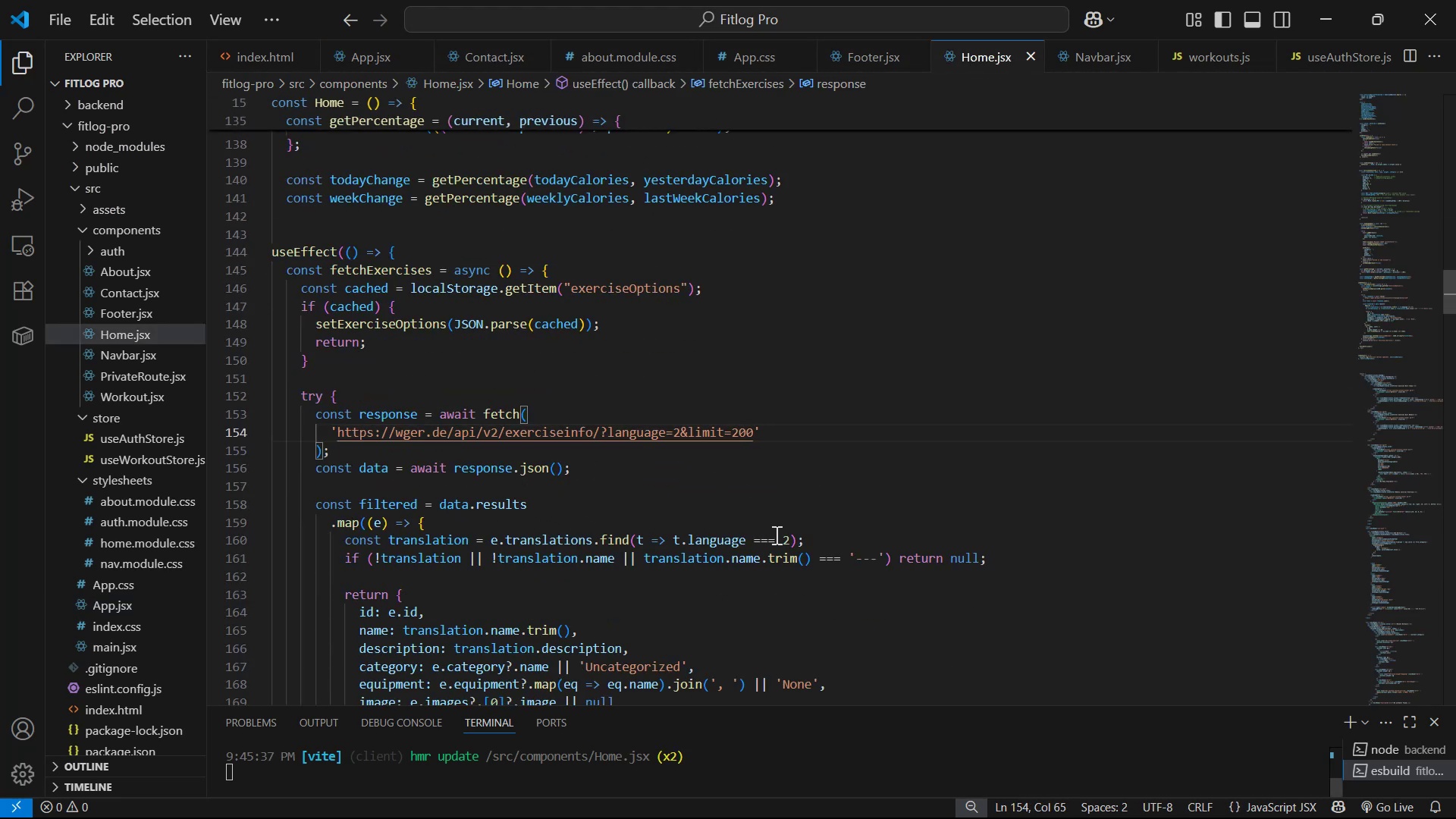 
key(Alt+AltLeft)
 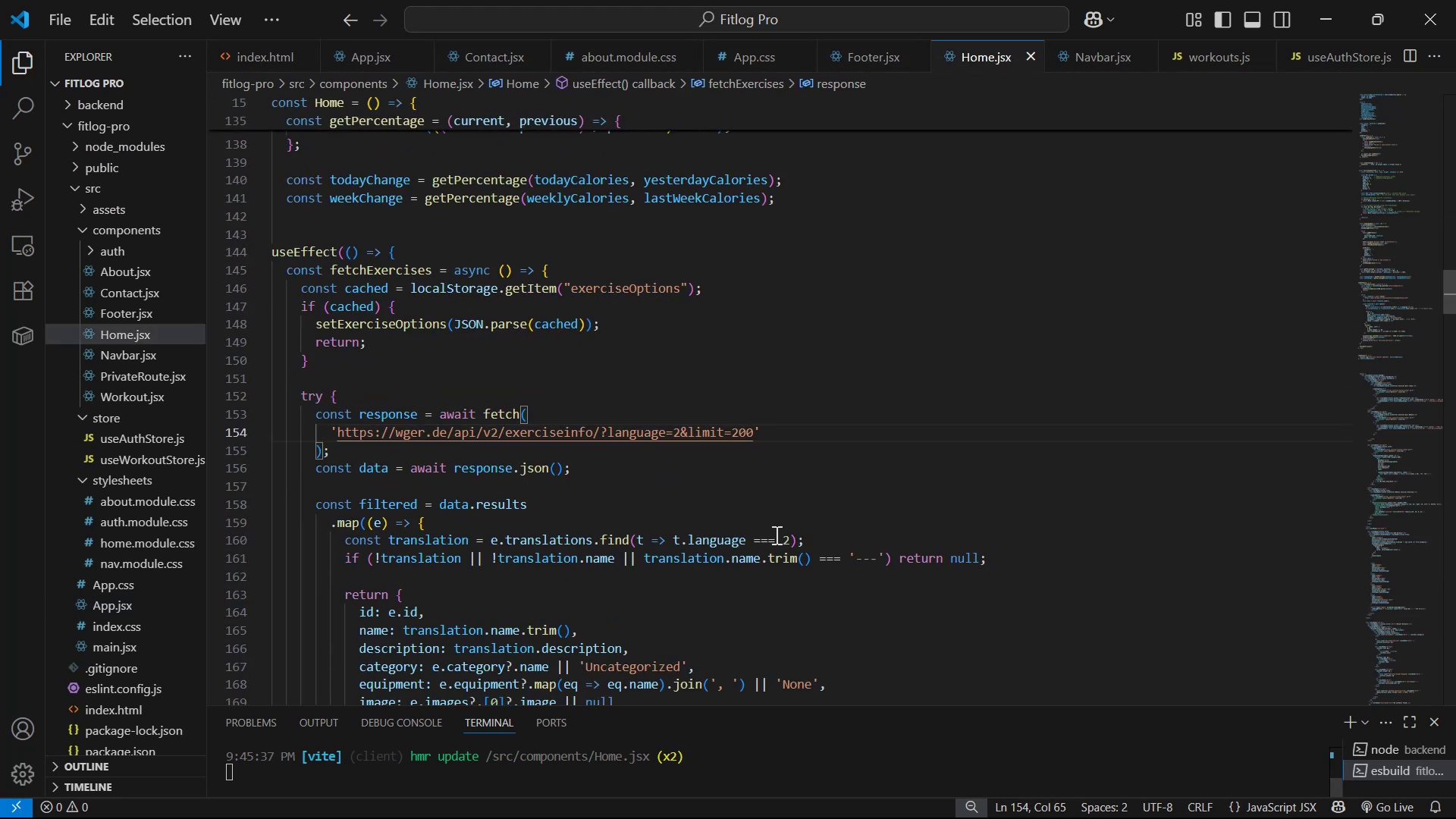 
key(Alt+Tab)
 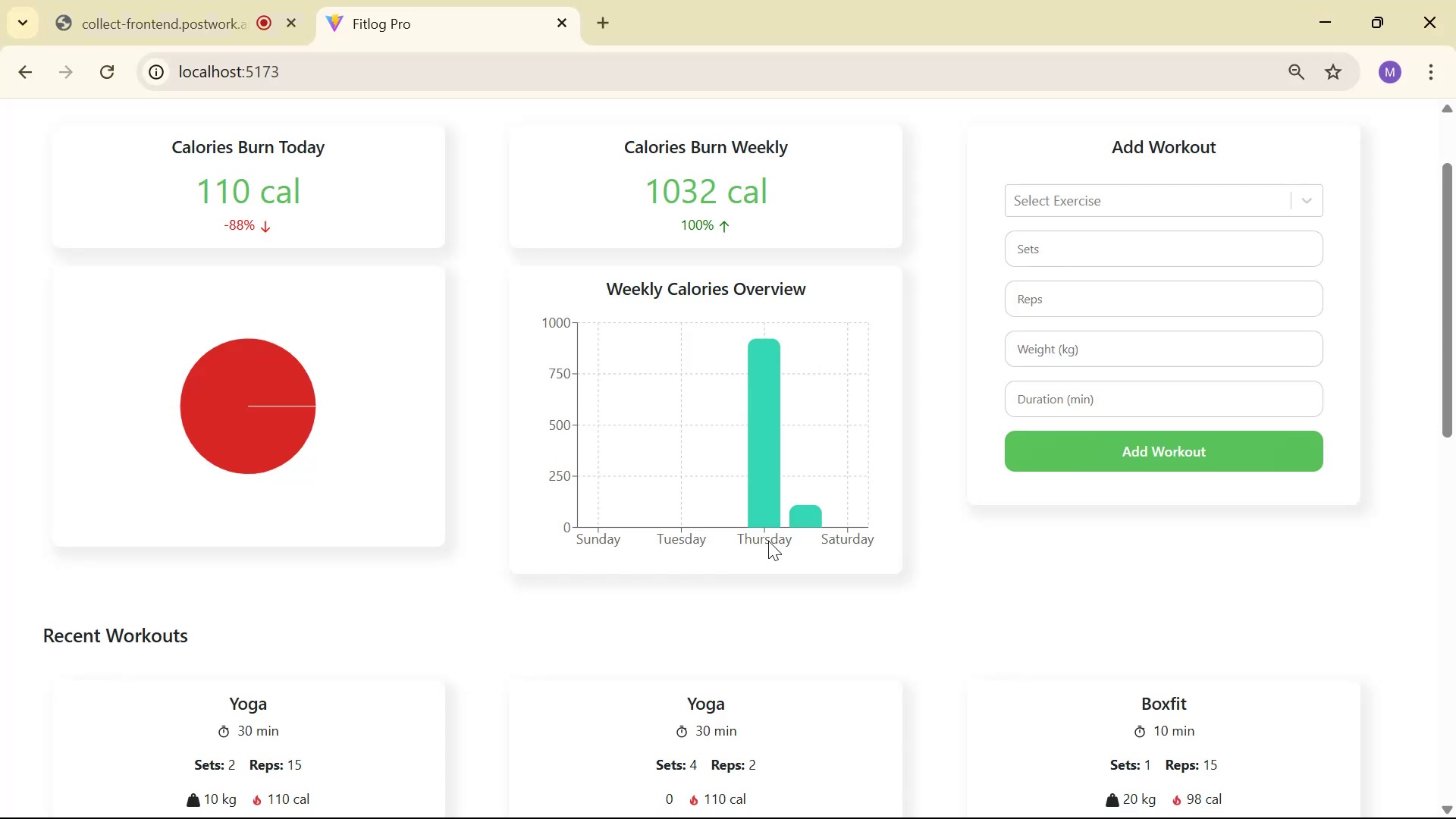 
key(Control+Shift+R)
 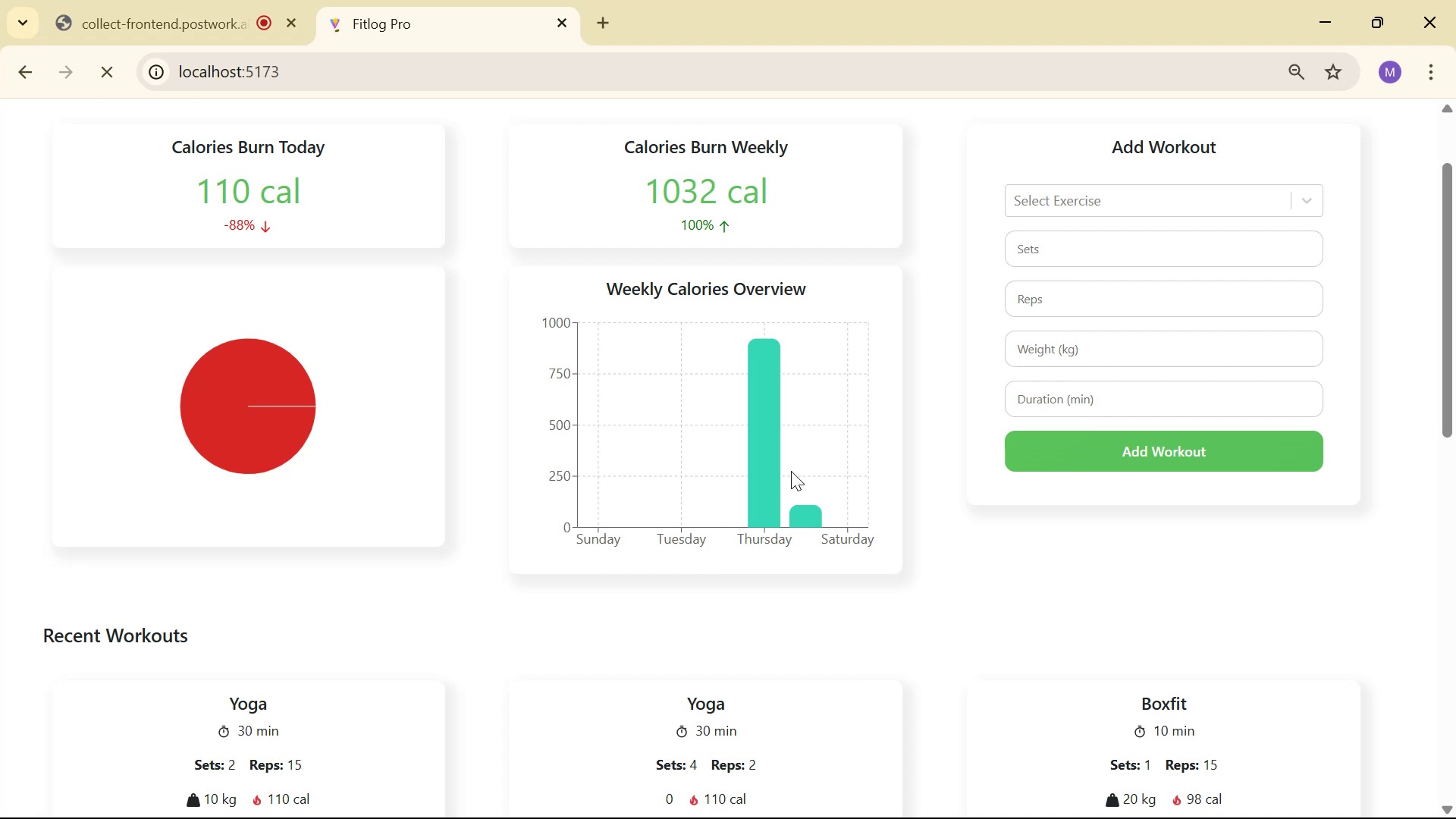 
right_click([909, 487])
 